 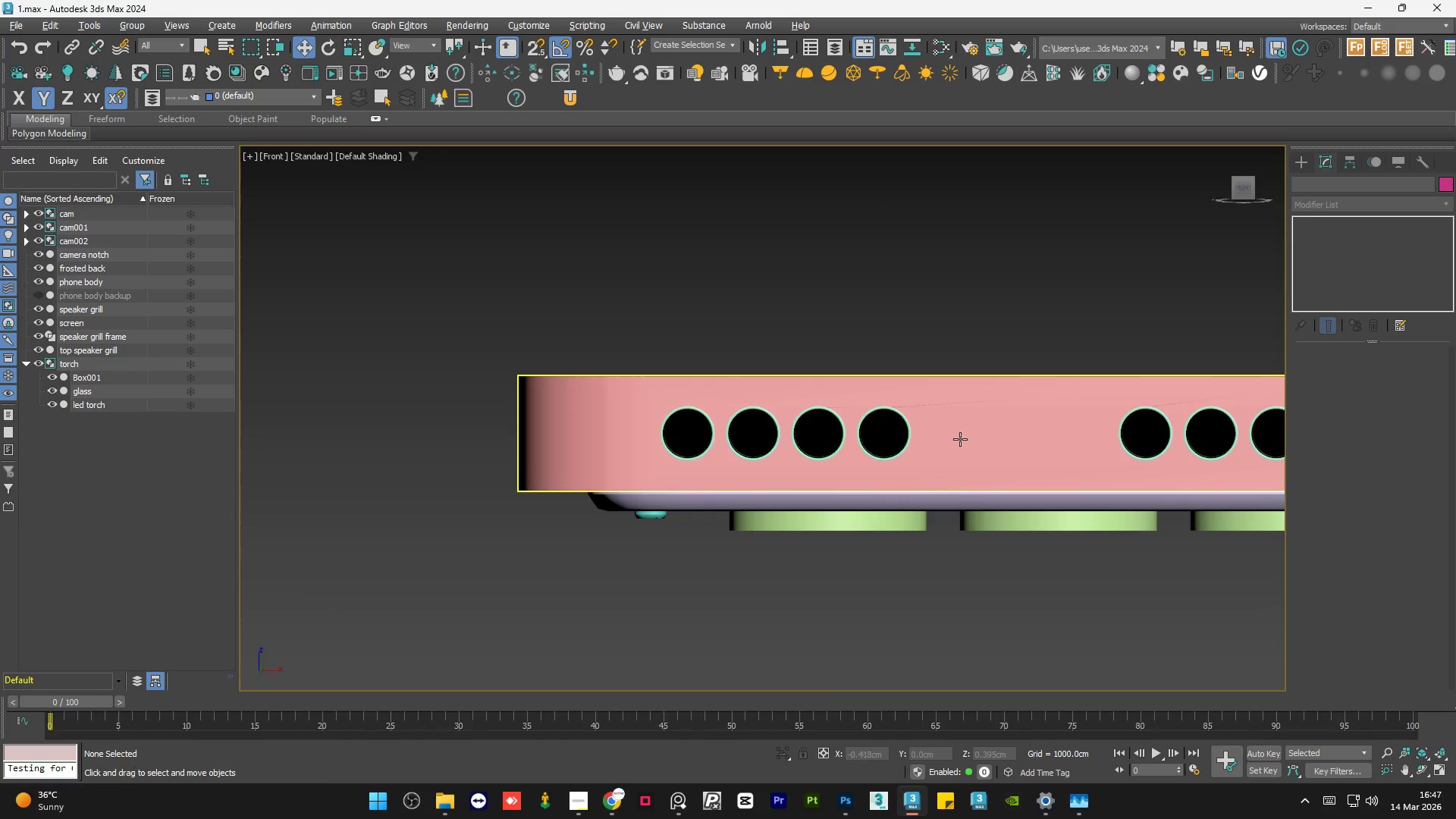 
scroll: coordinate [551, 421], scroll_direction: down, amount: 3.0
 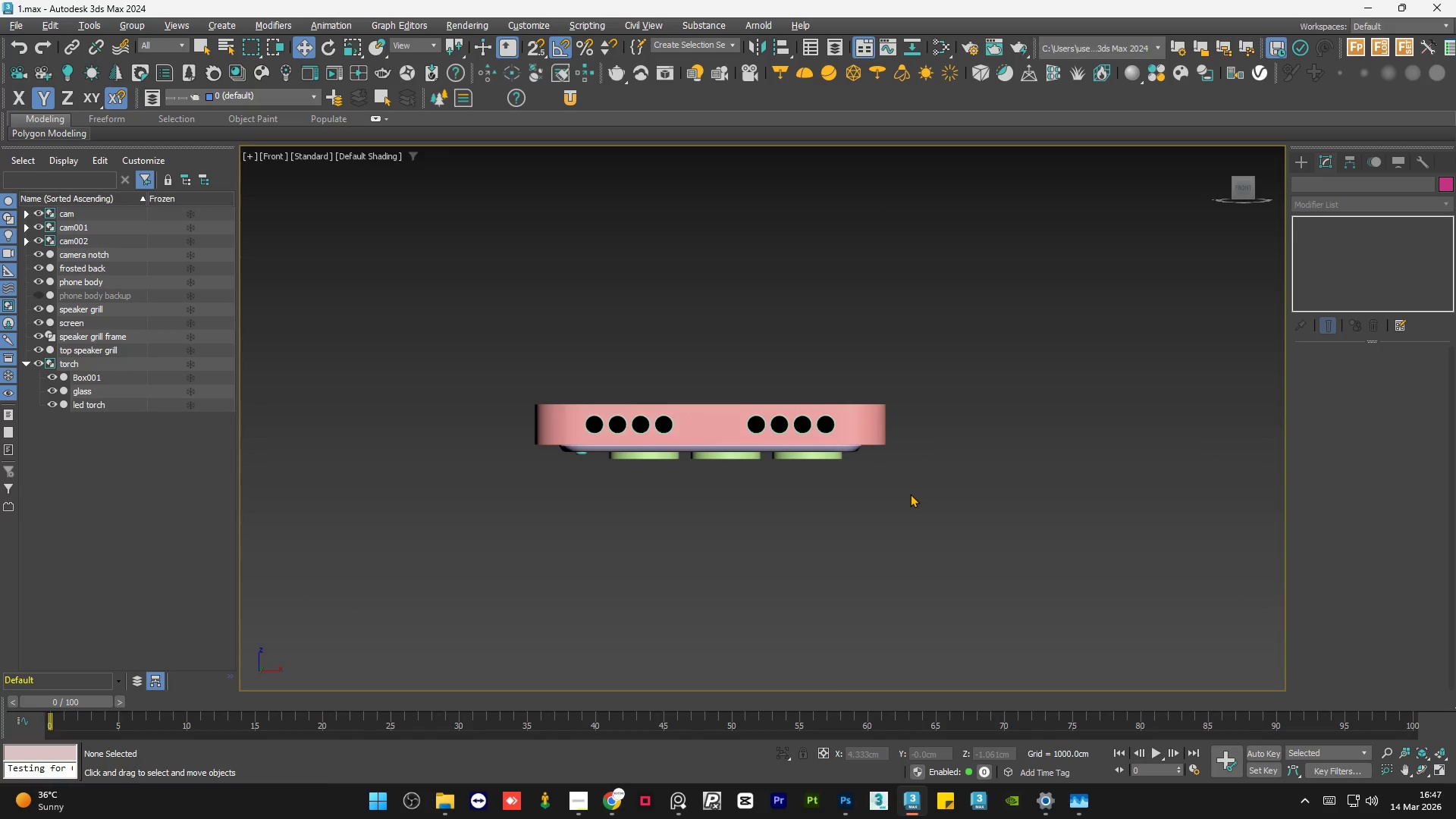 
hold_key(key=AltLeft, duration=0.73)
 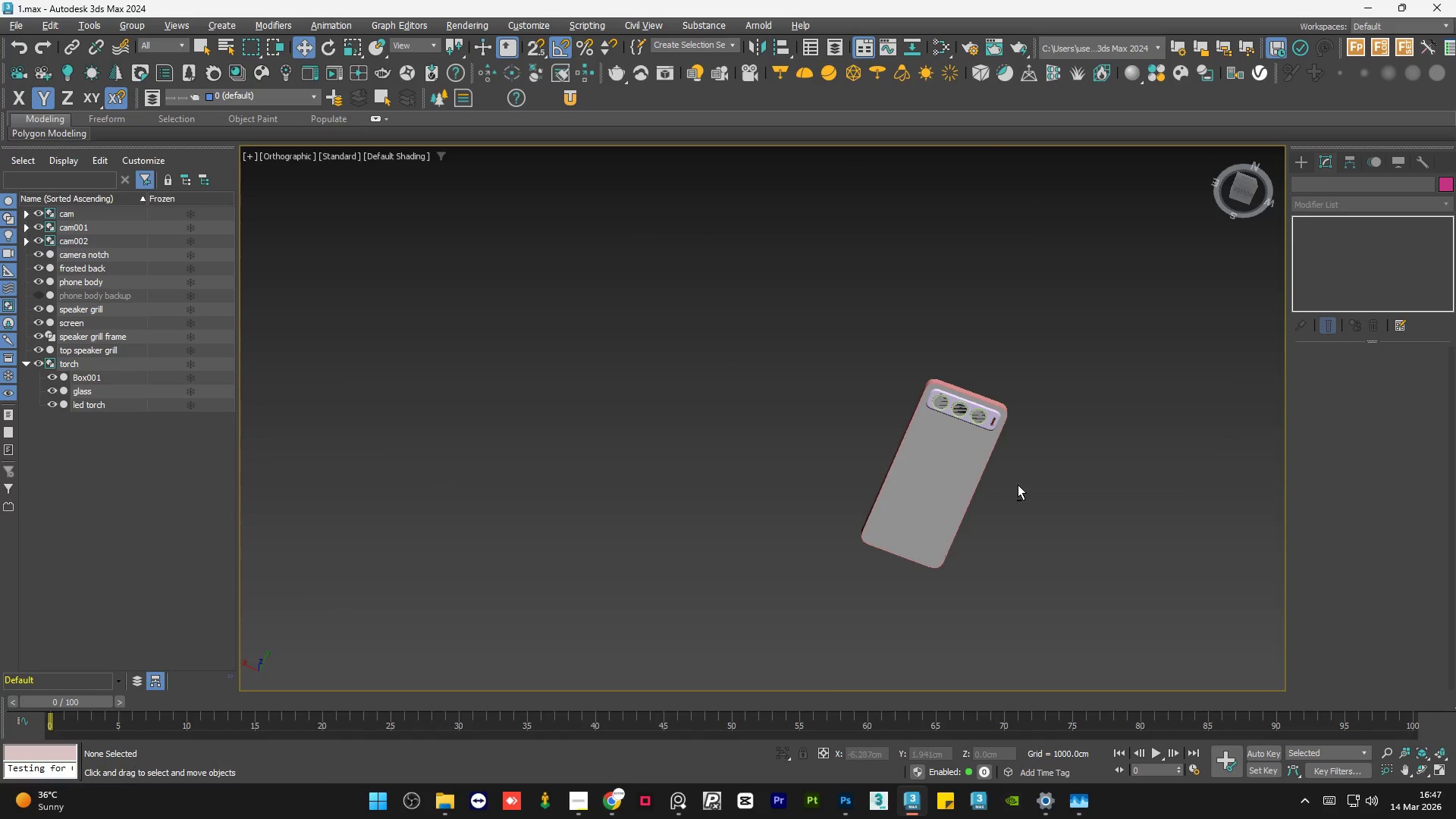 
hold_key(key=AltLeft, duration=1.5)
scroll: coordinate [830, 369], scroll_direction: down, amount: 4.0
 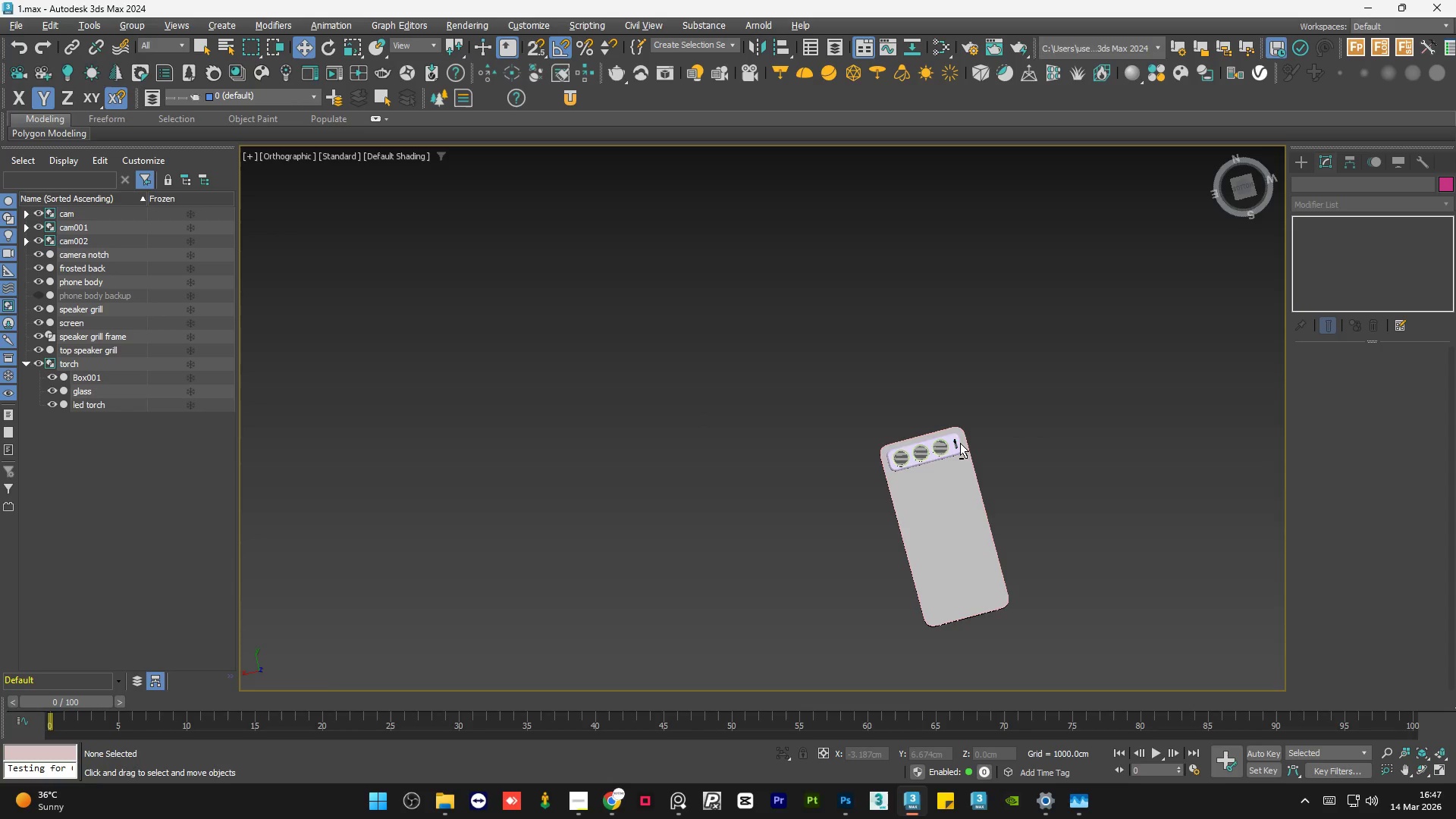 
hold_key(key=AltLeft, duration=0.7)
 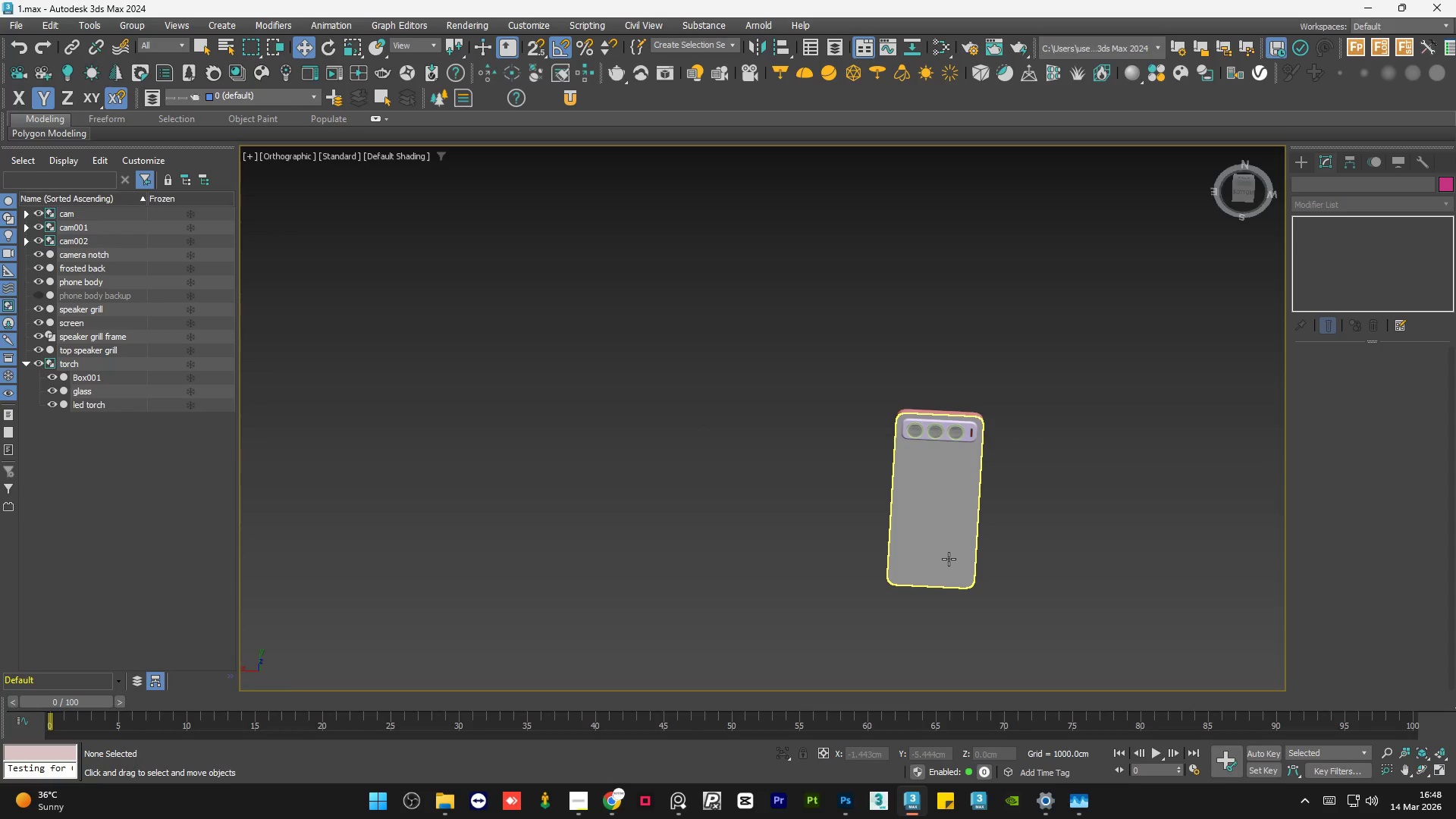 
scroll: coordinate [949, 559], scroll_direction: up, amount: 2.0
 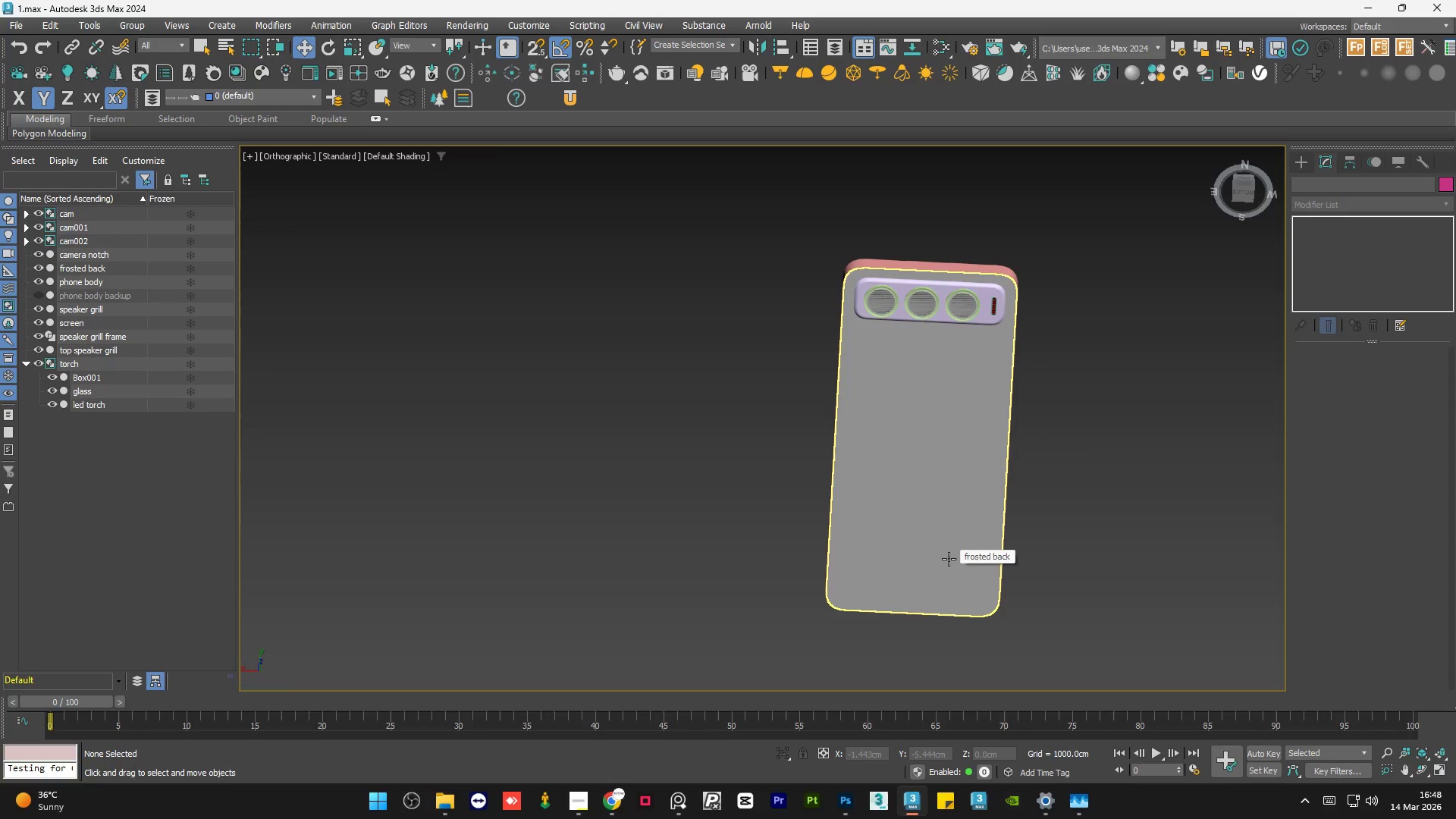 
key(F4)
 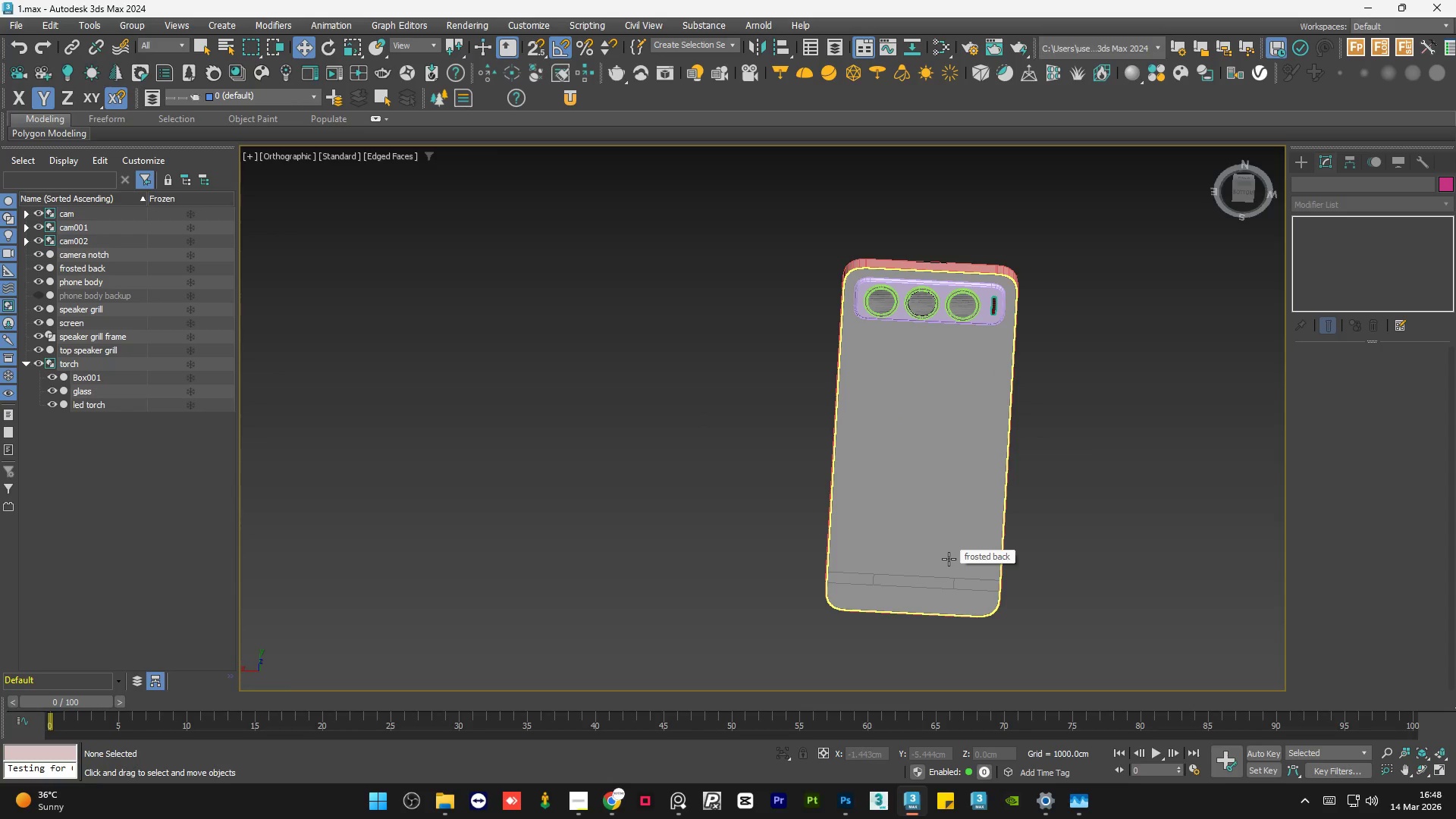 
left_click([949, 559])
 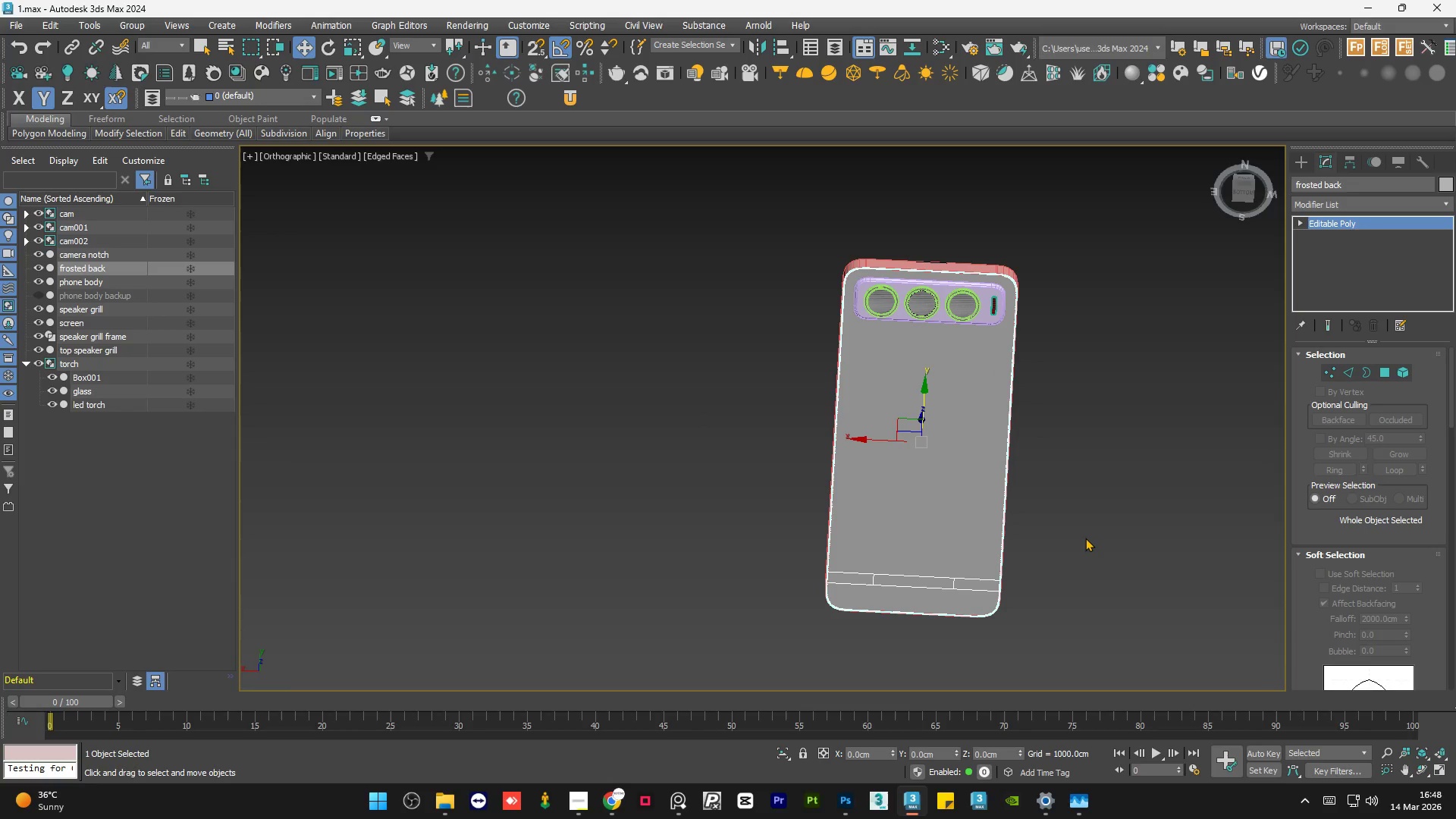 
left_click([1085, 538])
 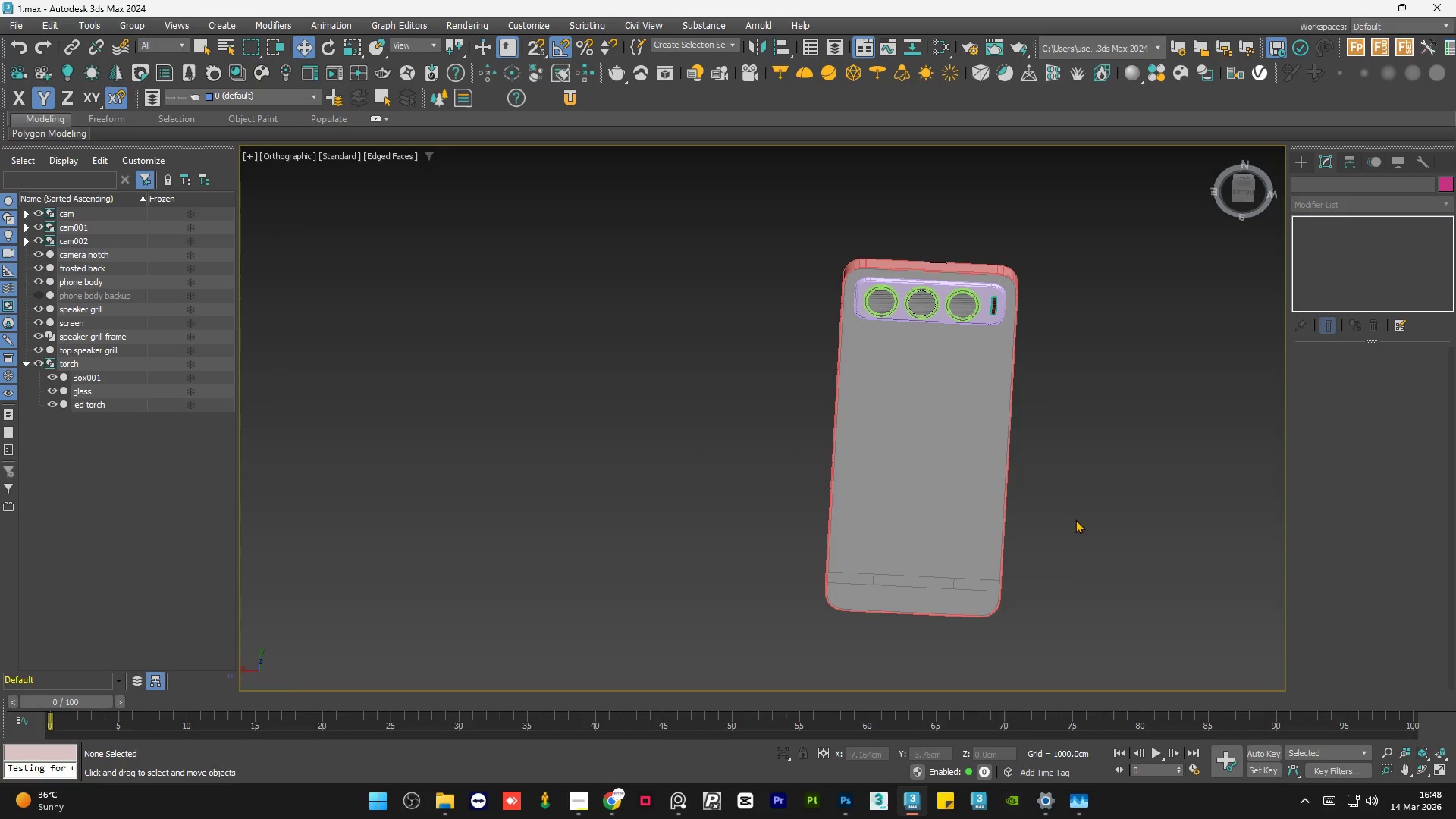 
left_click([981, 431])
 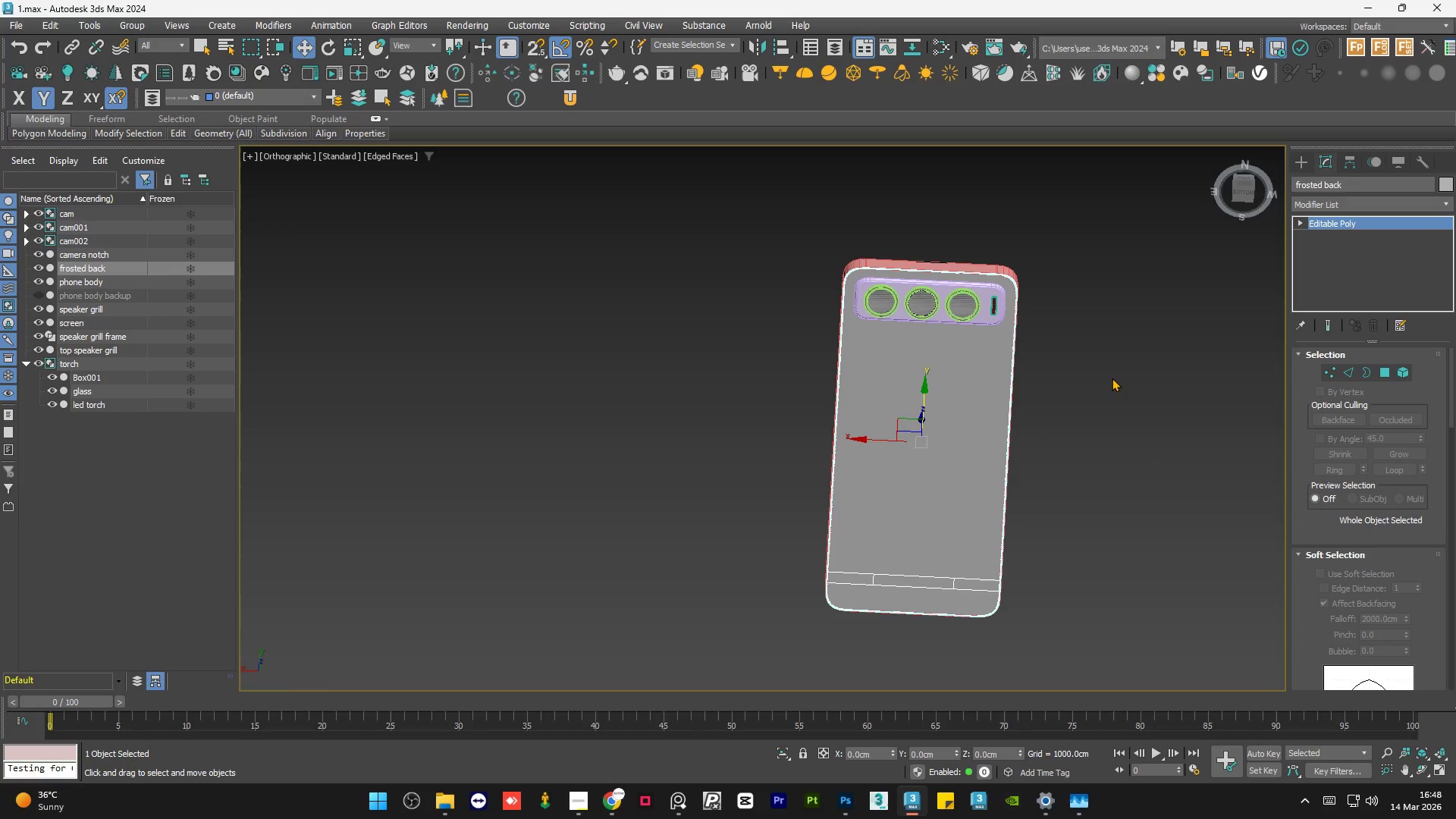 
left_click([1112, 378])
 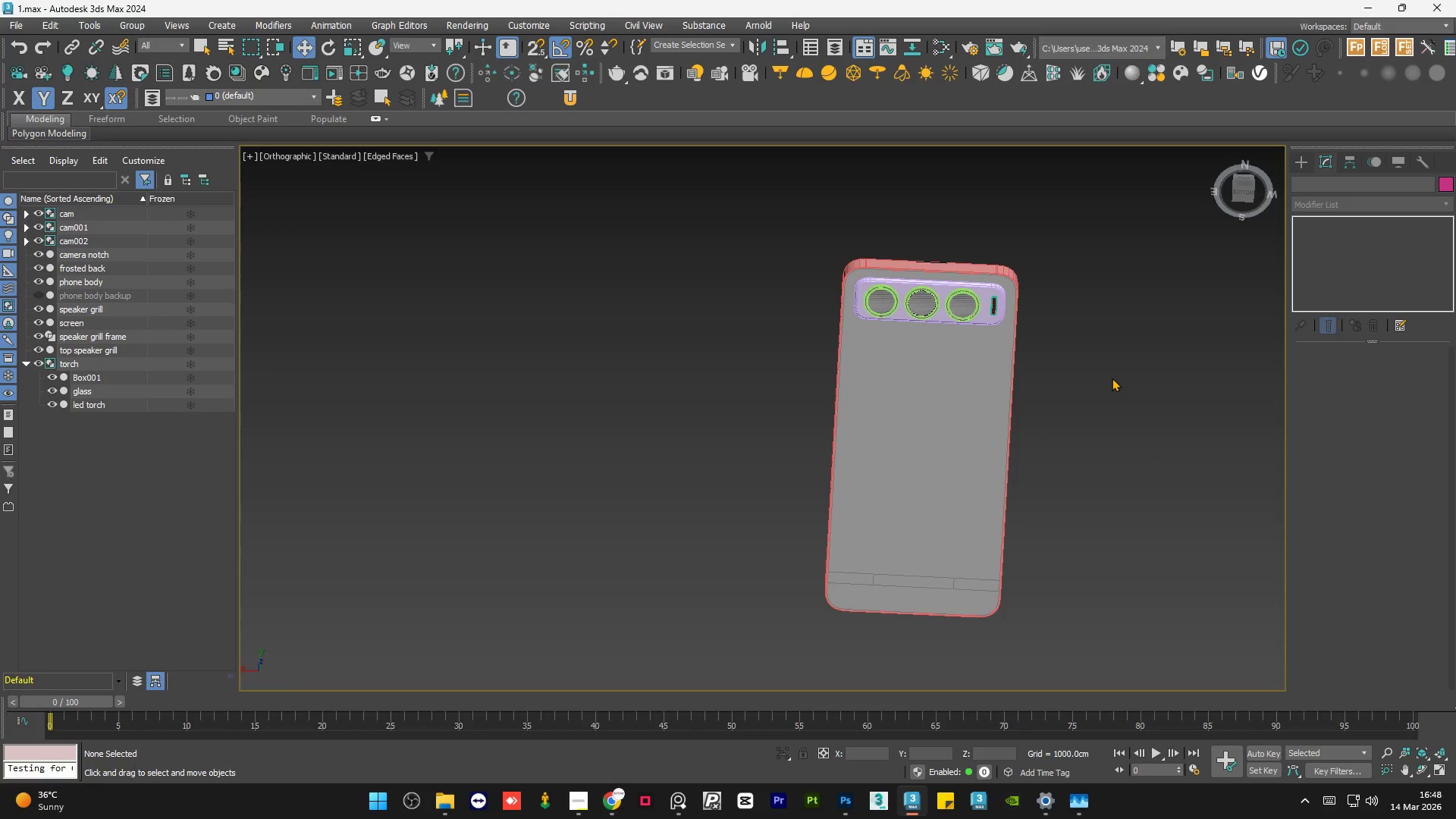 
hold_key(key=AltLeft, duration=1.0)
 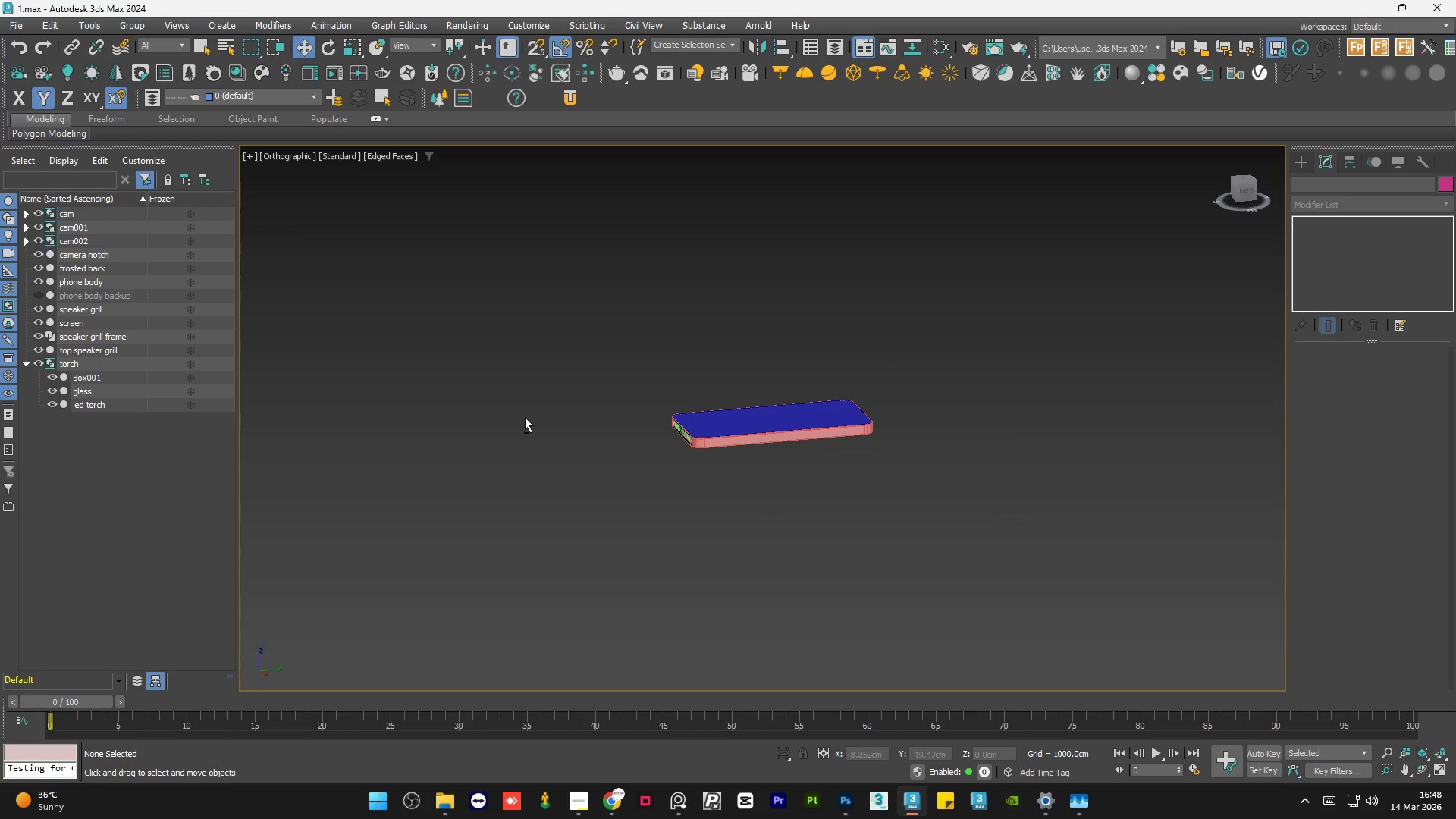 
scroll: coordinate [703, 414], scroll_direction: down, amount: 2.0
 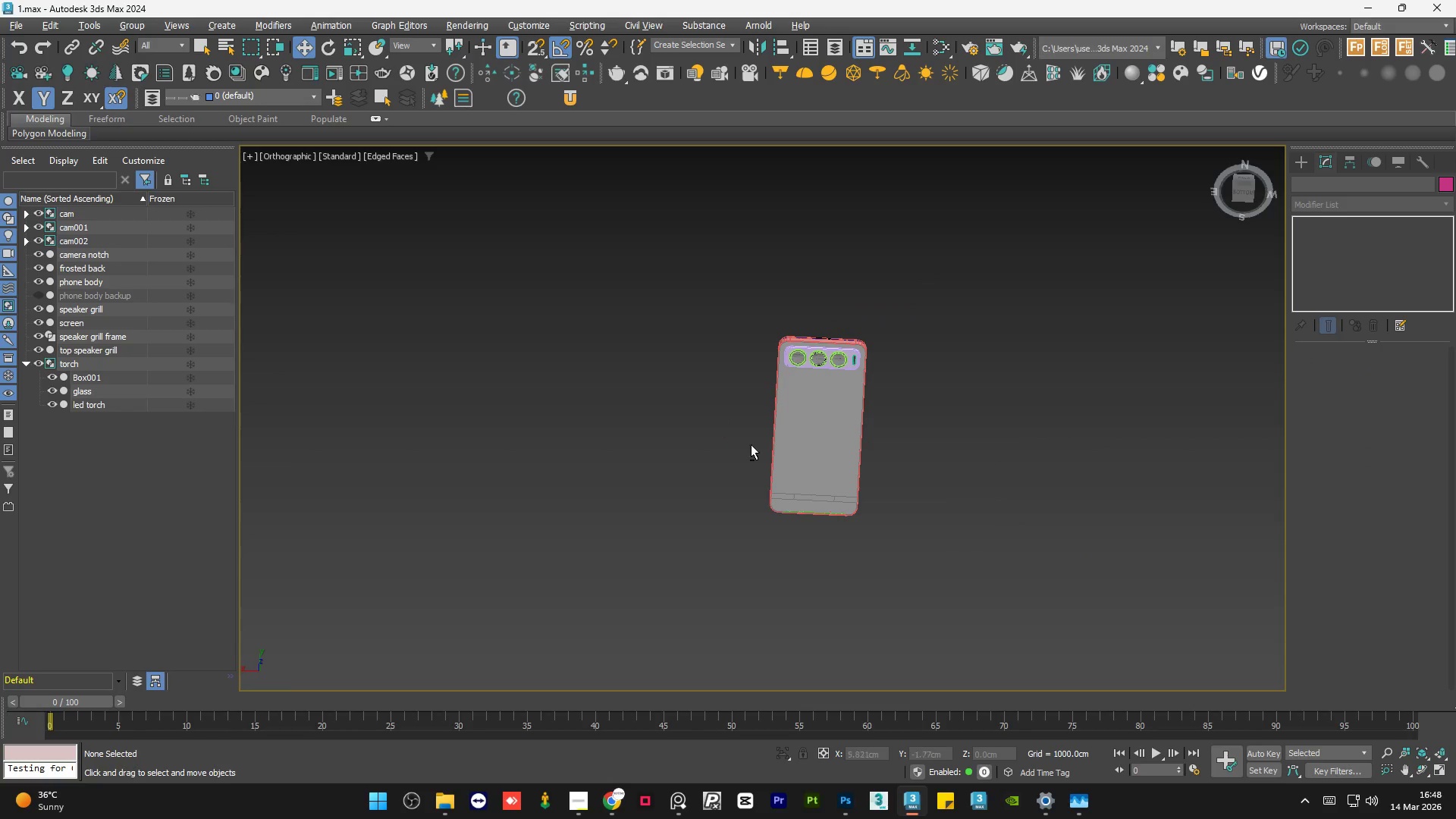 
hold_key(key=AltLeft, duration=0.95)
 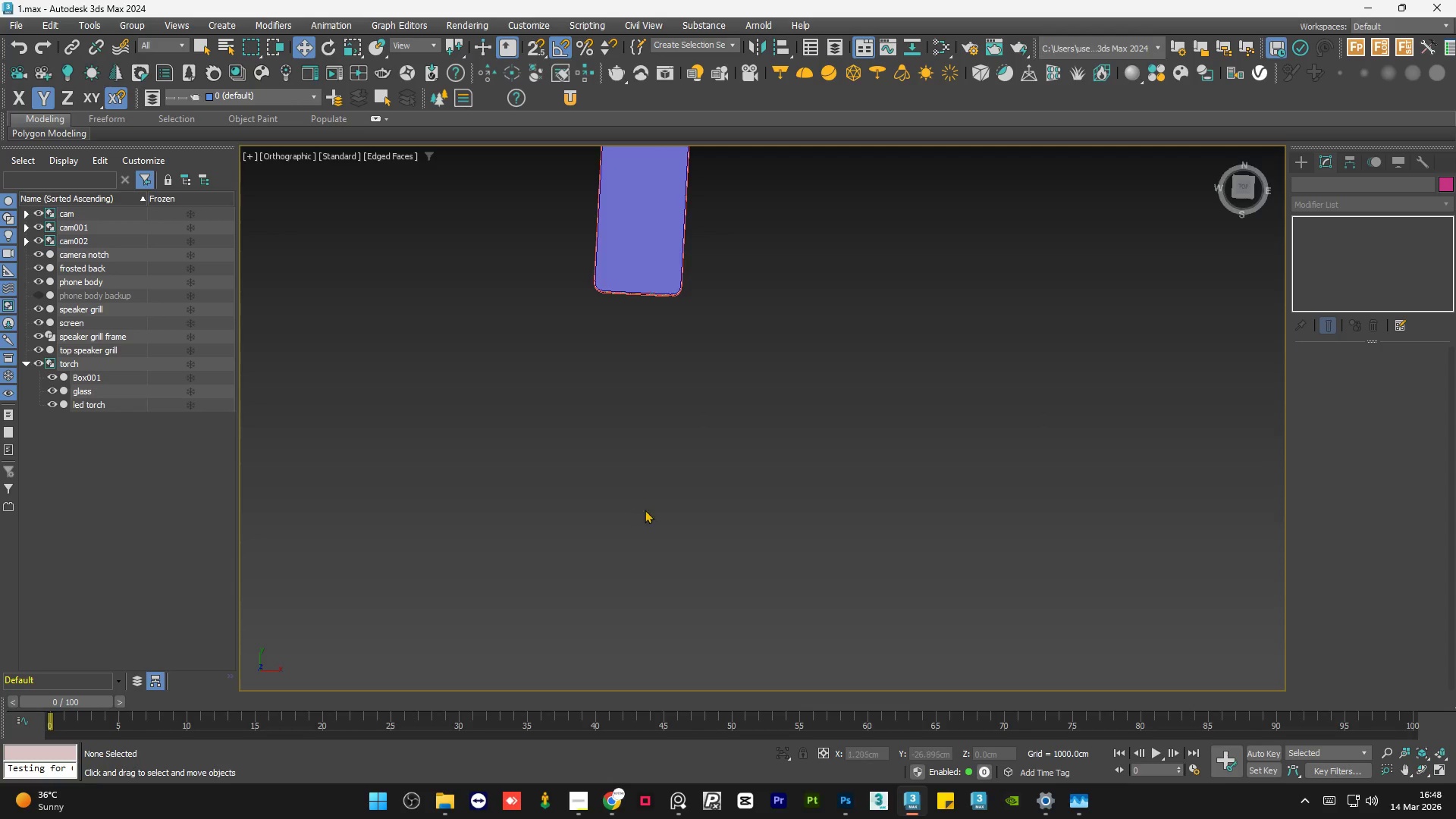 
hold_key(key=AltLeft, duration=0.5)
scroll: coordinate [677, 488], scroll_direction: down, amount: 1.0
 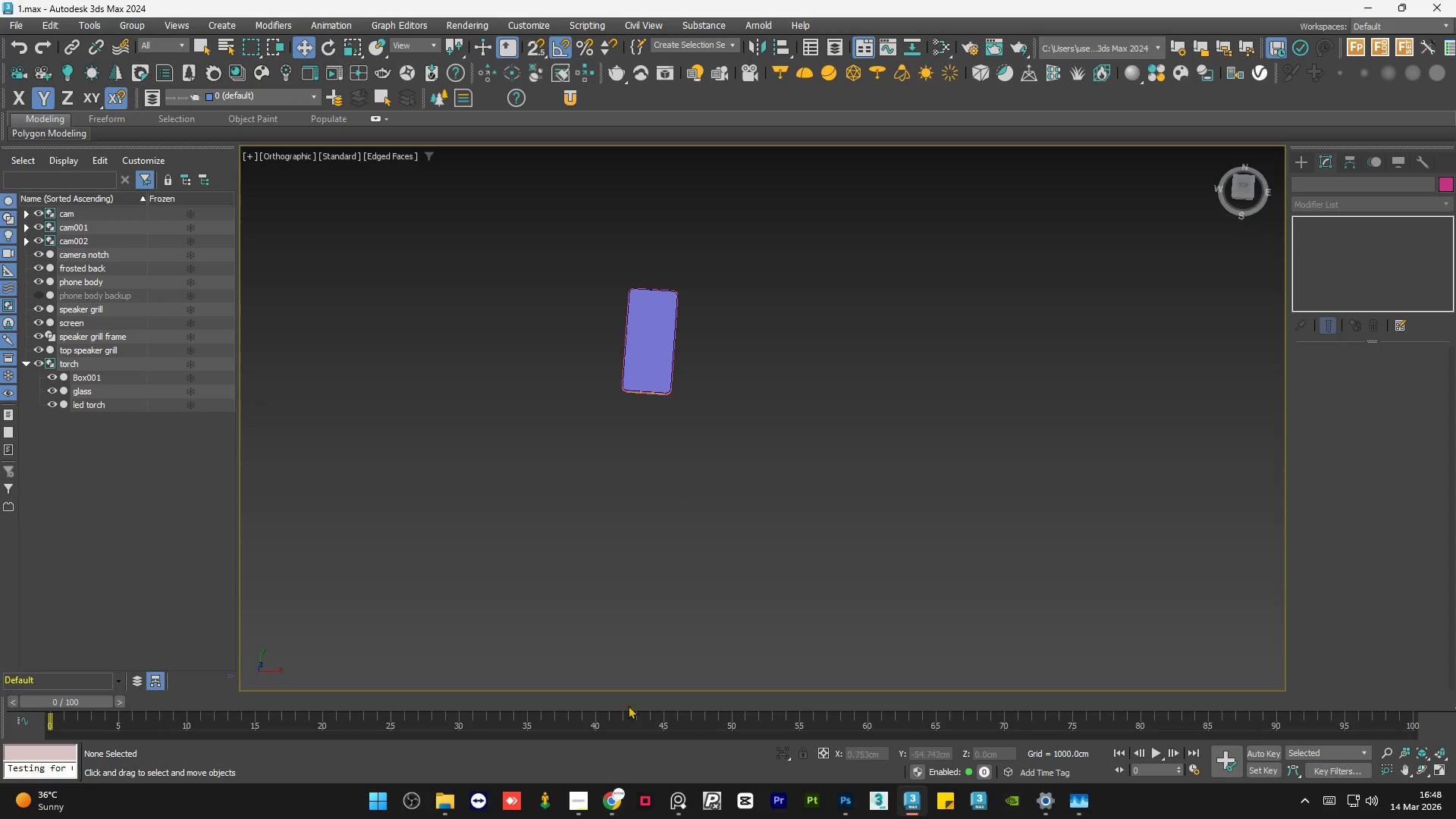 
left_click([674, 804])
 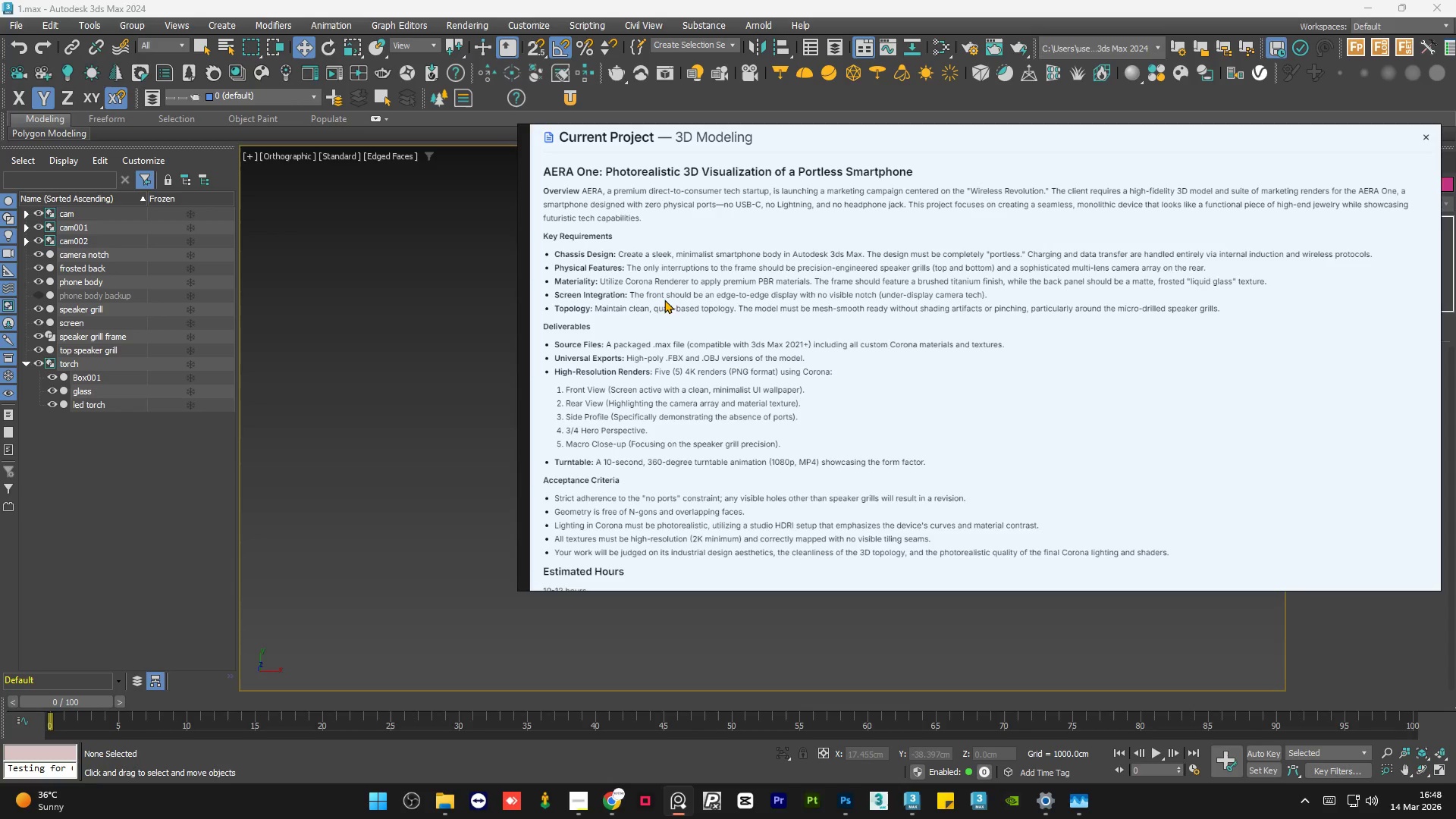 
scroll: coordinate [665, 315], scroll_direction: down, amount: 2.0
 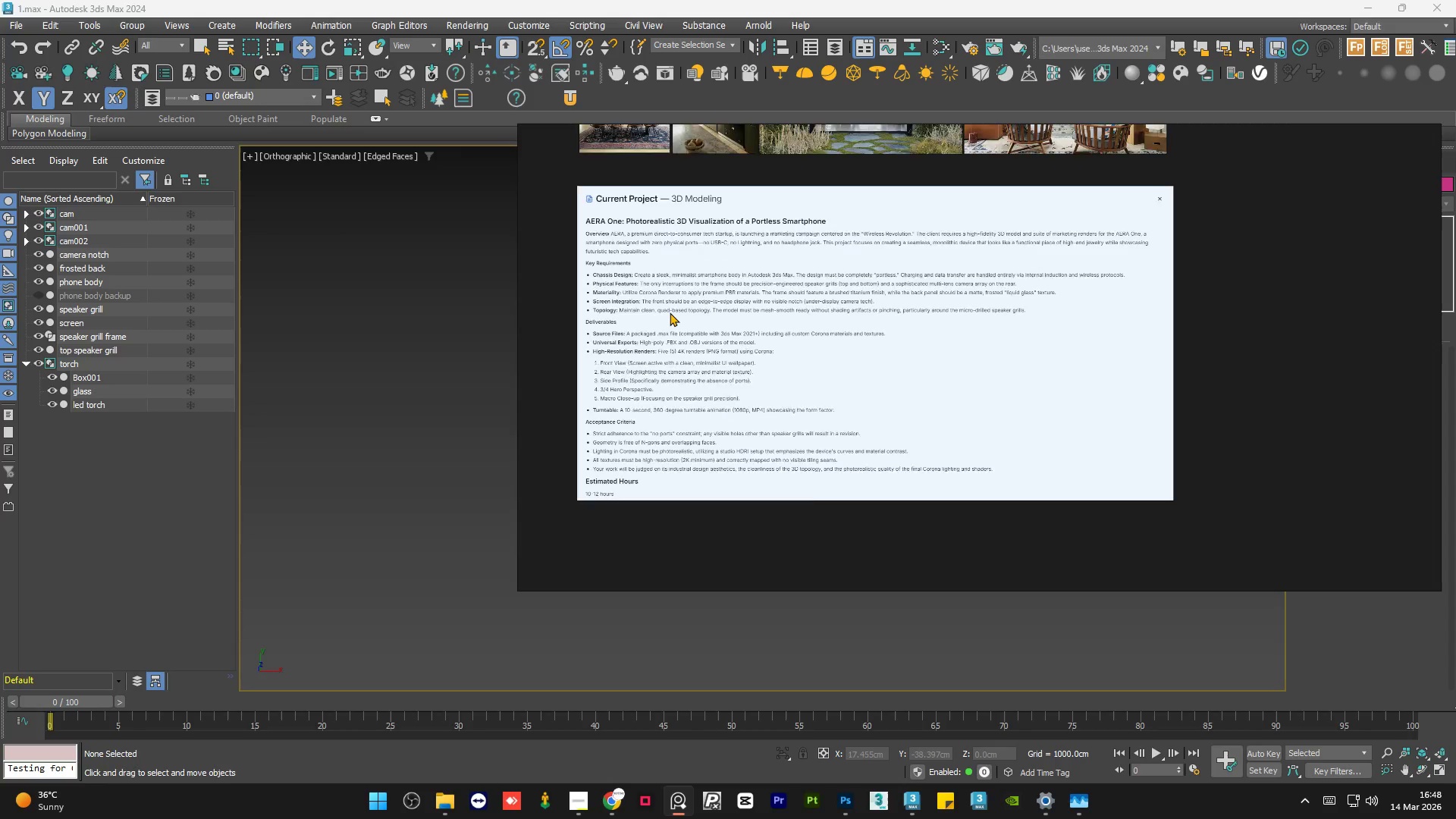 
scroll: coordinate [670, 312], scroll_direction: up, amount: 2.0
 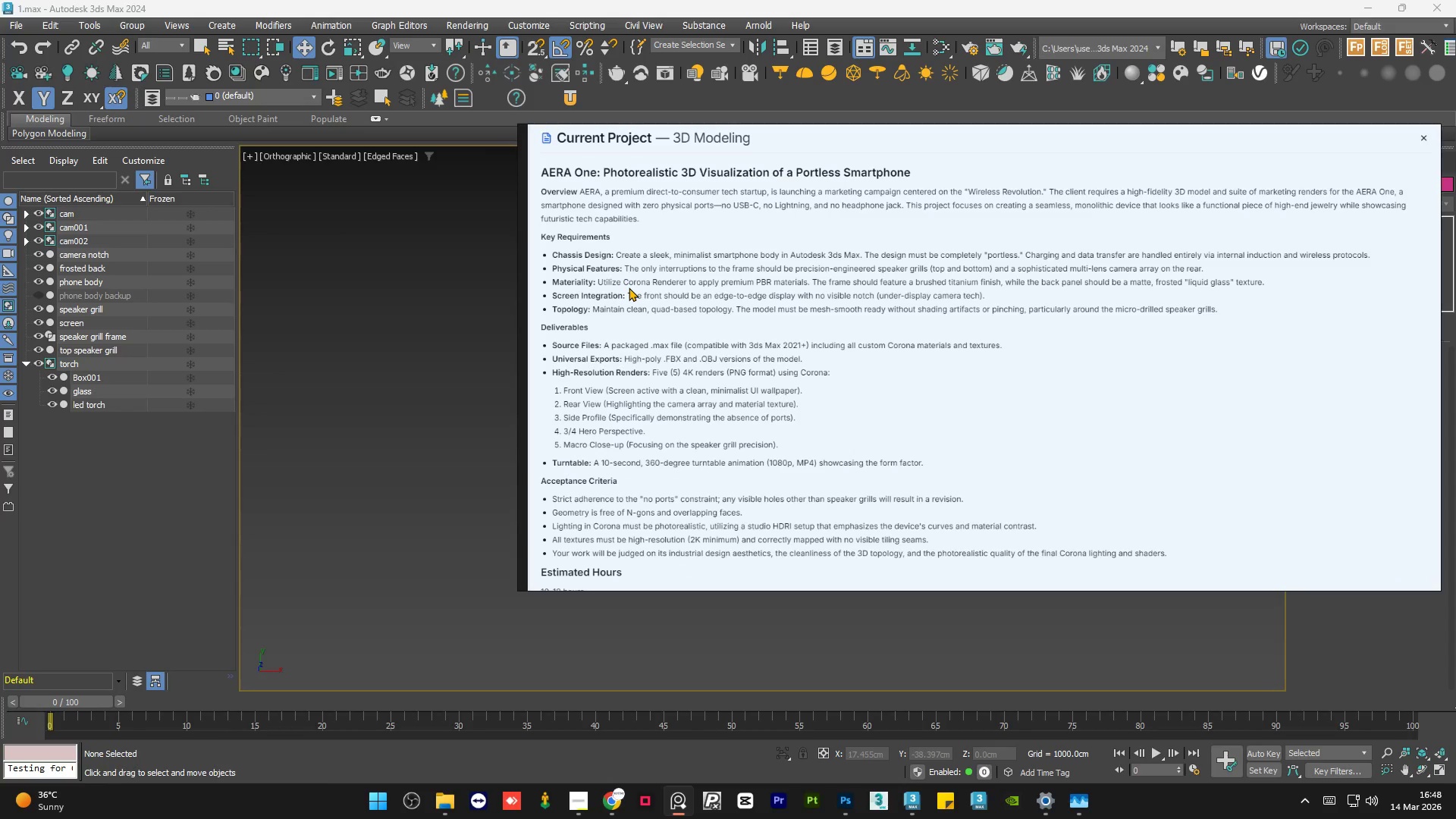 
mouse_move([604, 394])
 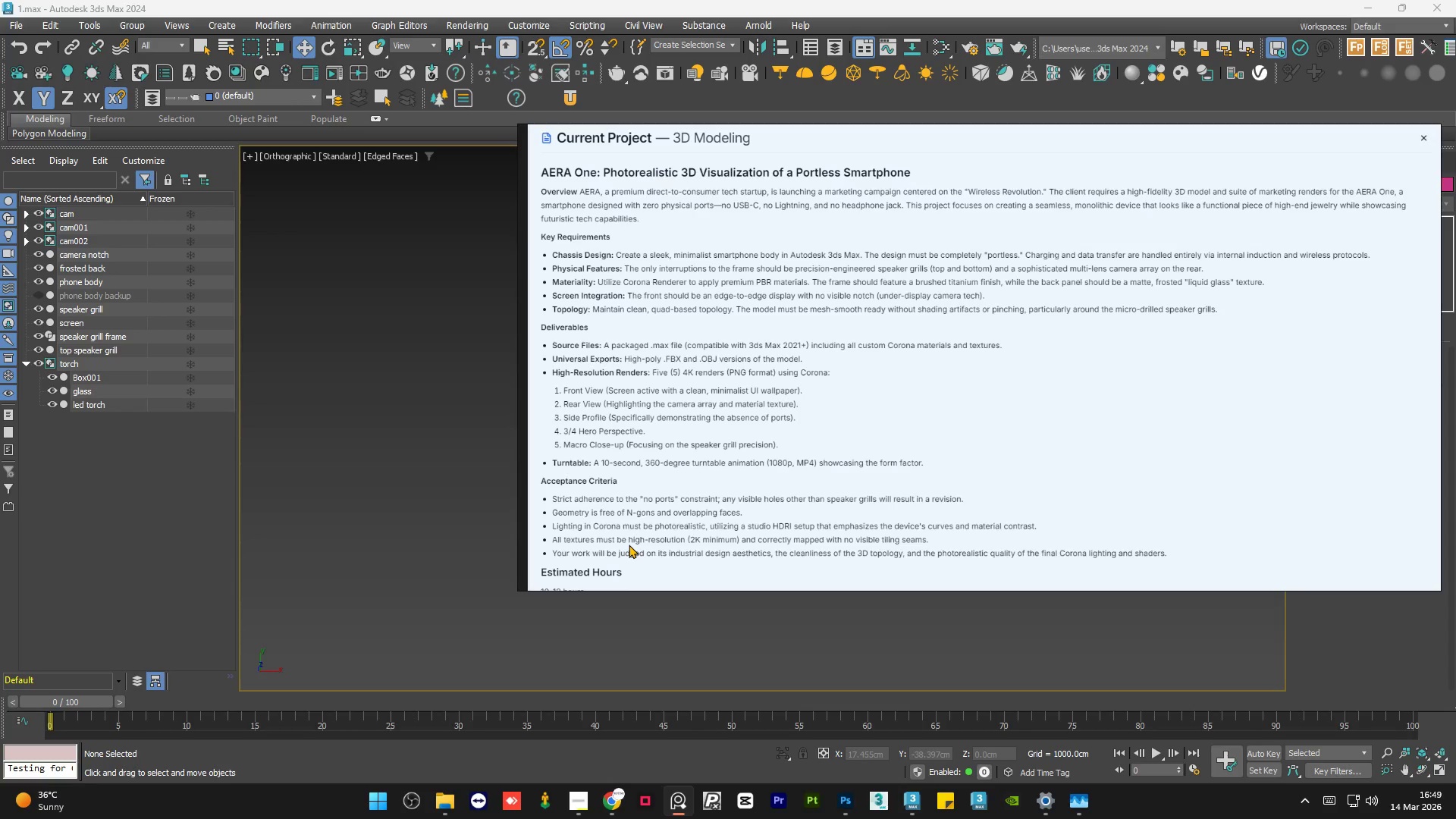 
wait(45.16)
 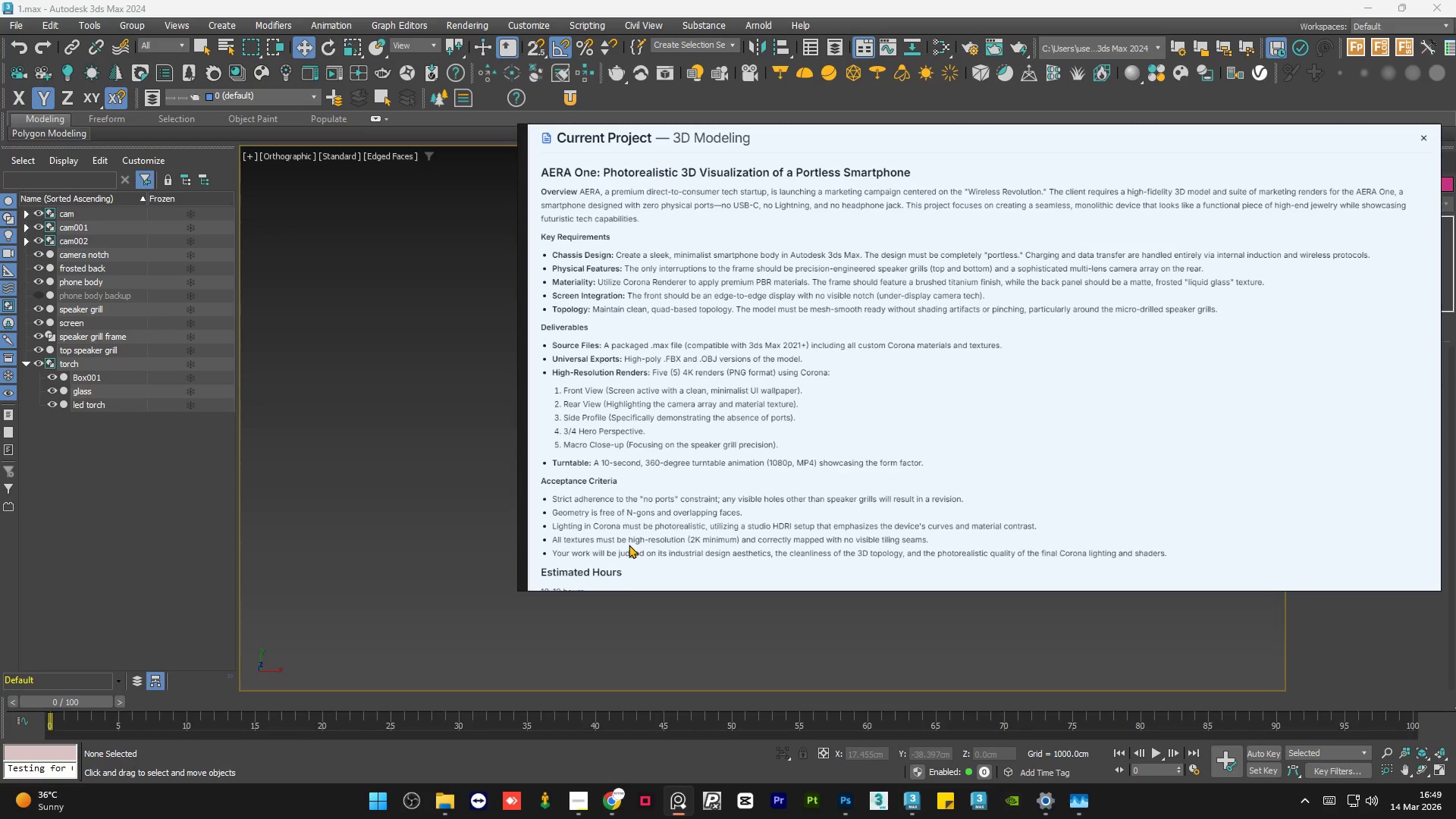 
scroll: coordinate [646, 394], scroll_direction: down, amount: 1.0
 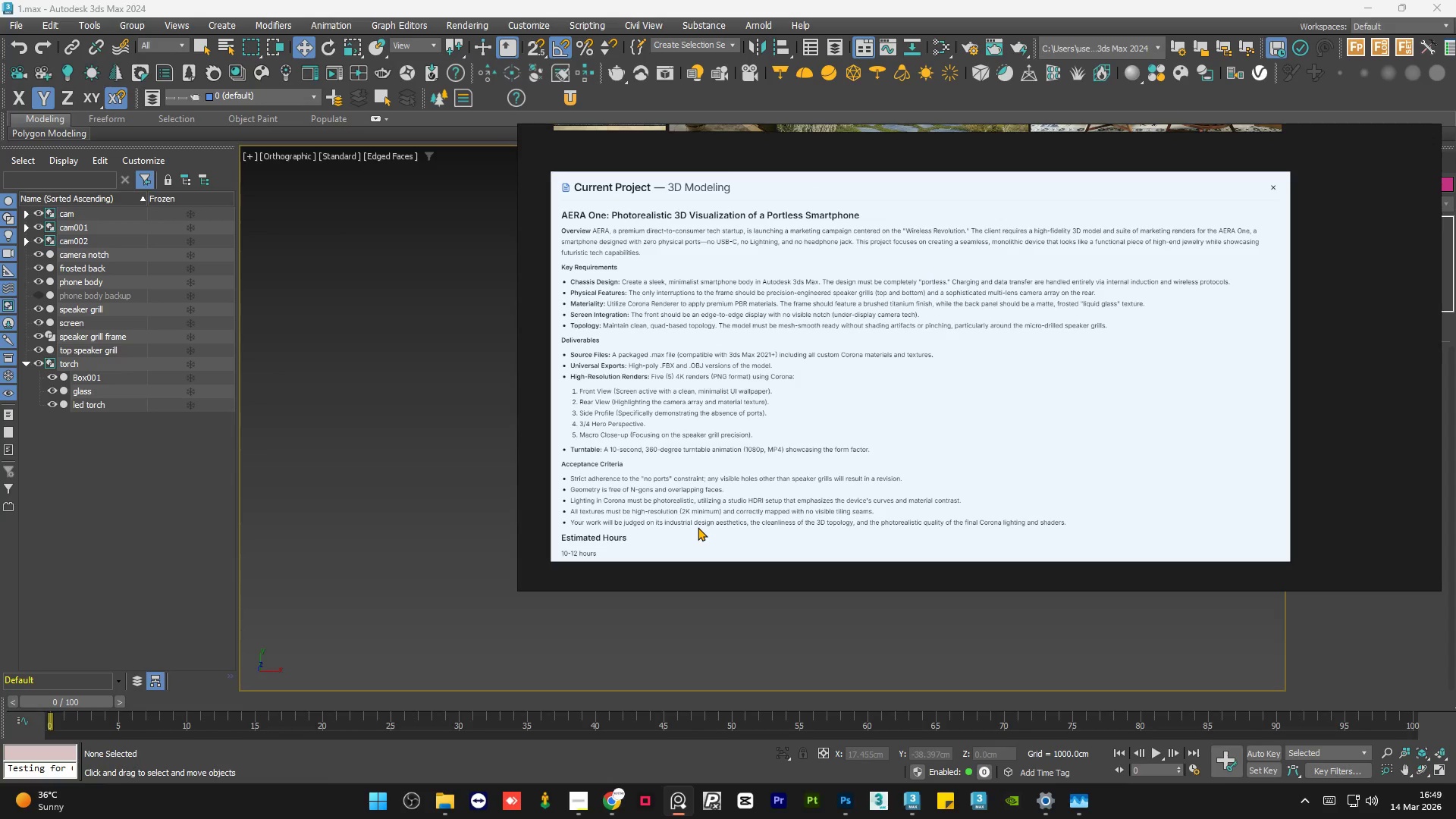 
scroll: coordinate [698, 527], scroll_direction: up, amount: 1.0
 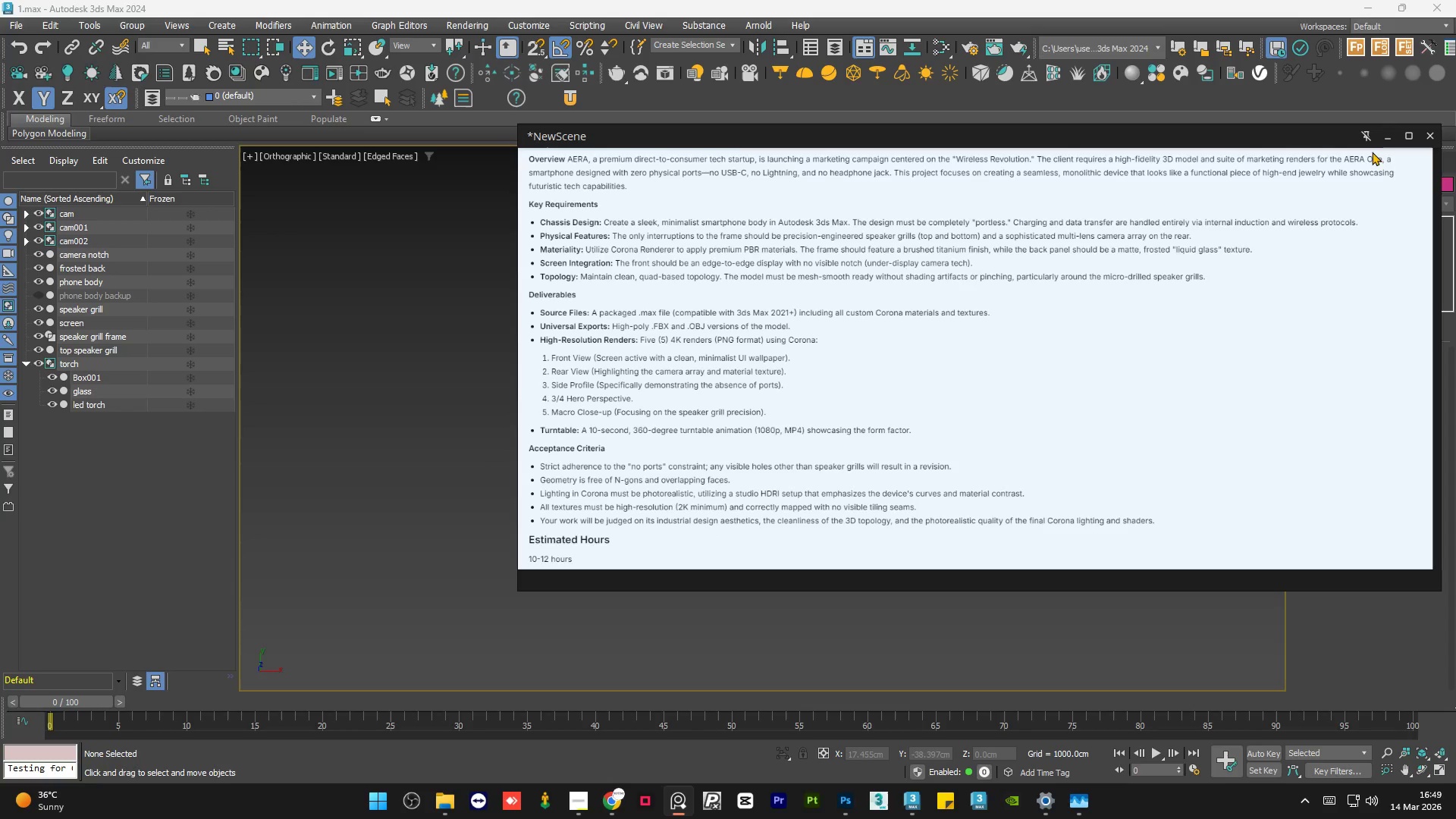 
left_click([1382, 136])
 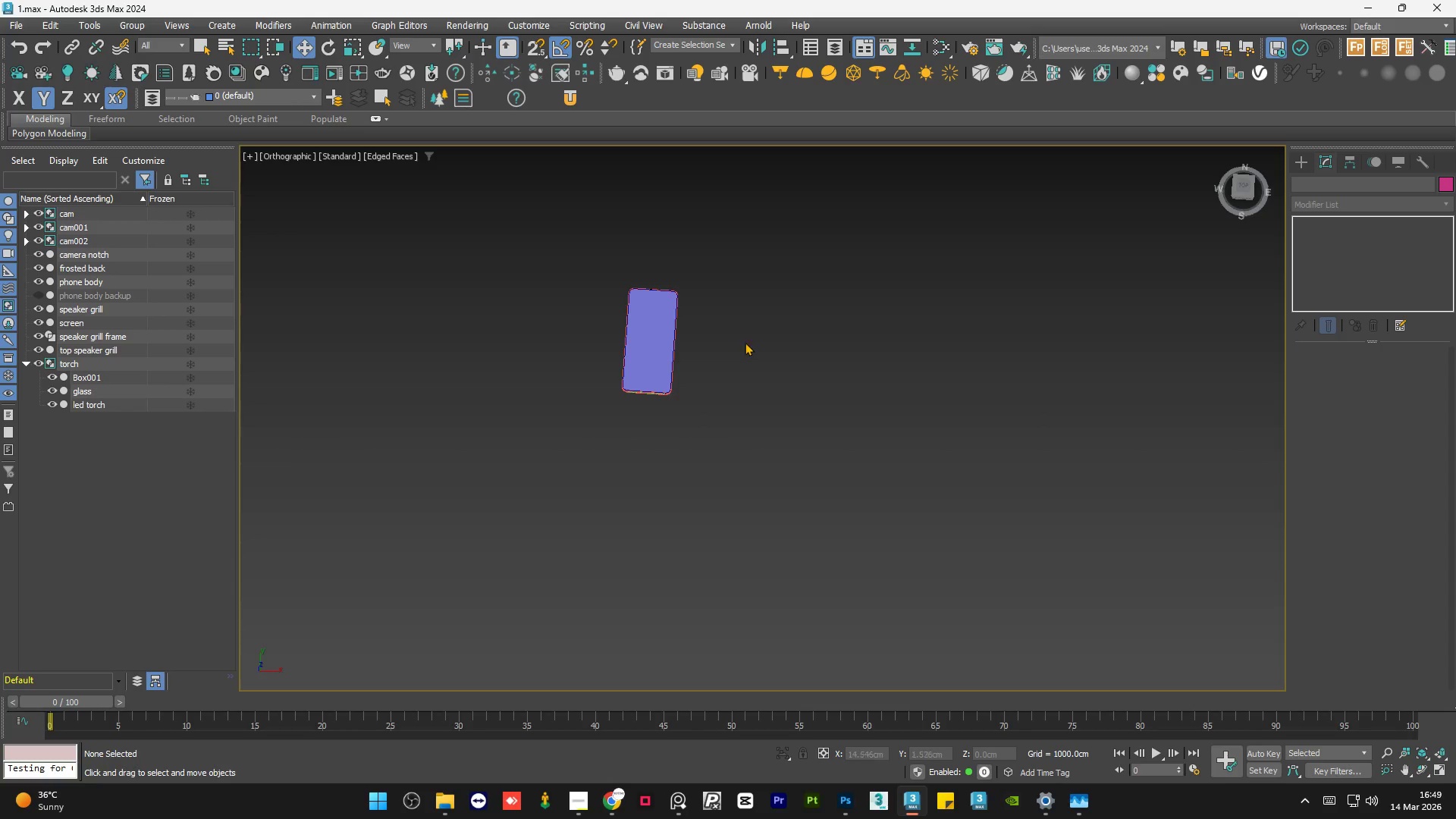 
hold_key(key=AltLeft, duration=0.78)
scroll: coordinate [739, 374], scroll_direction: down, amount: 1.0
 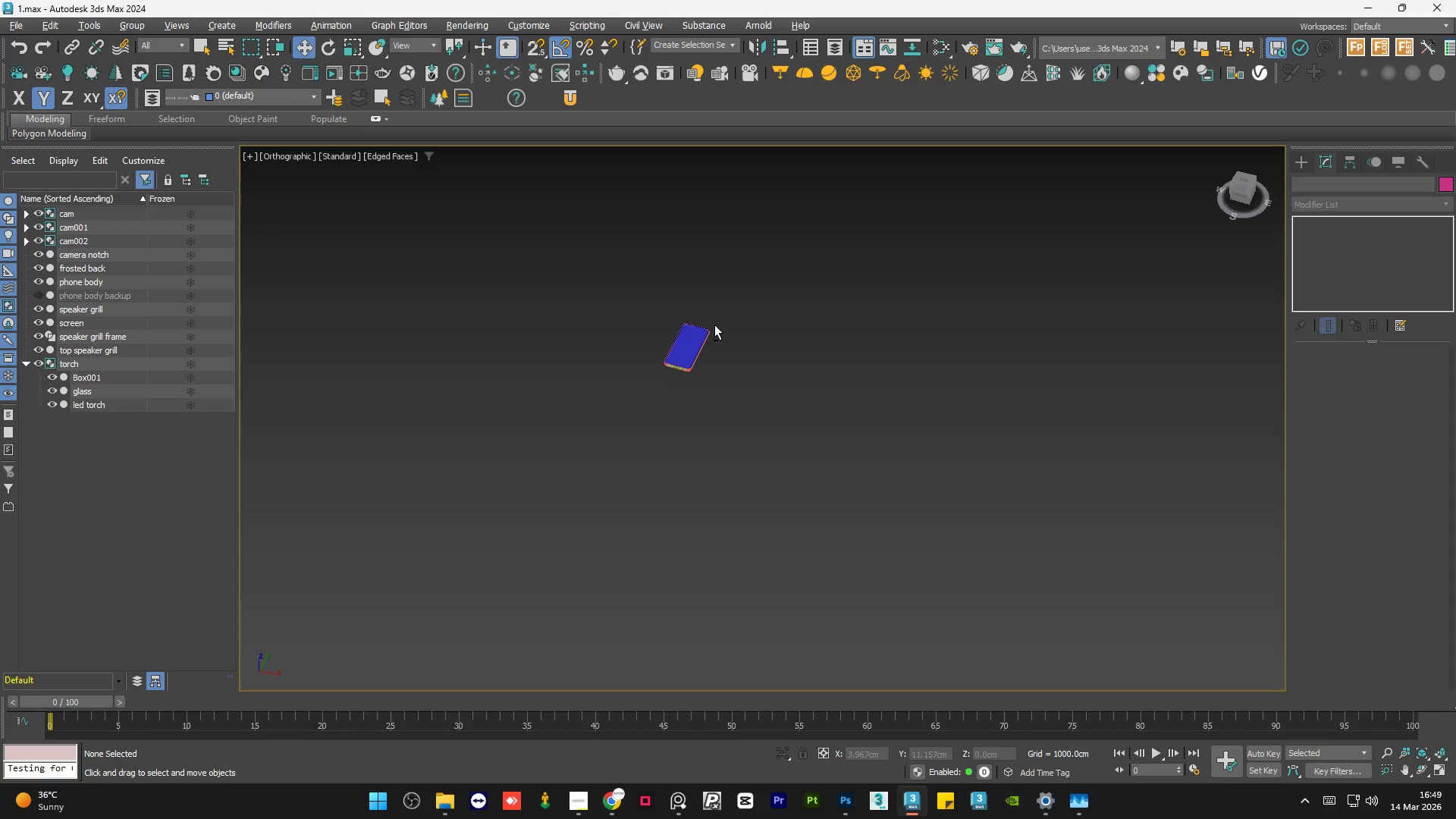 
scroll: coordinate [682, 312], scroll_direction: up, amount: 5.0
 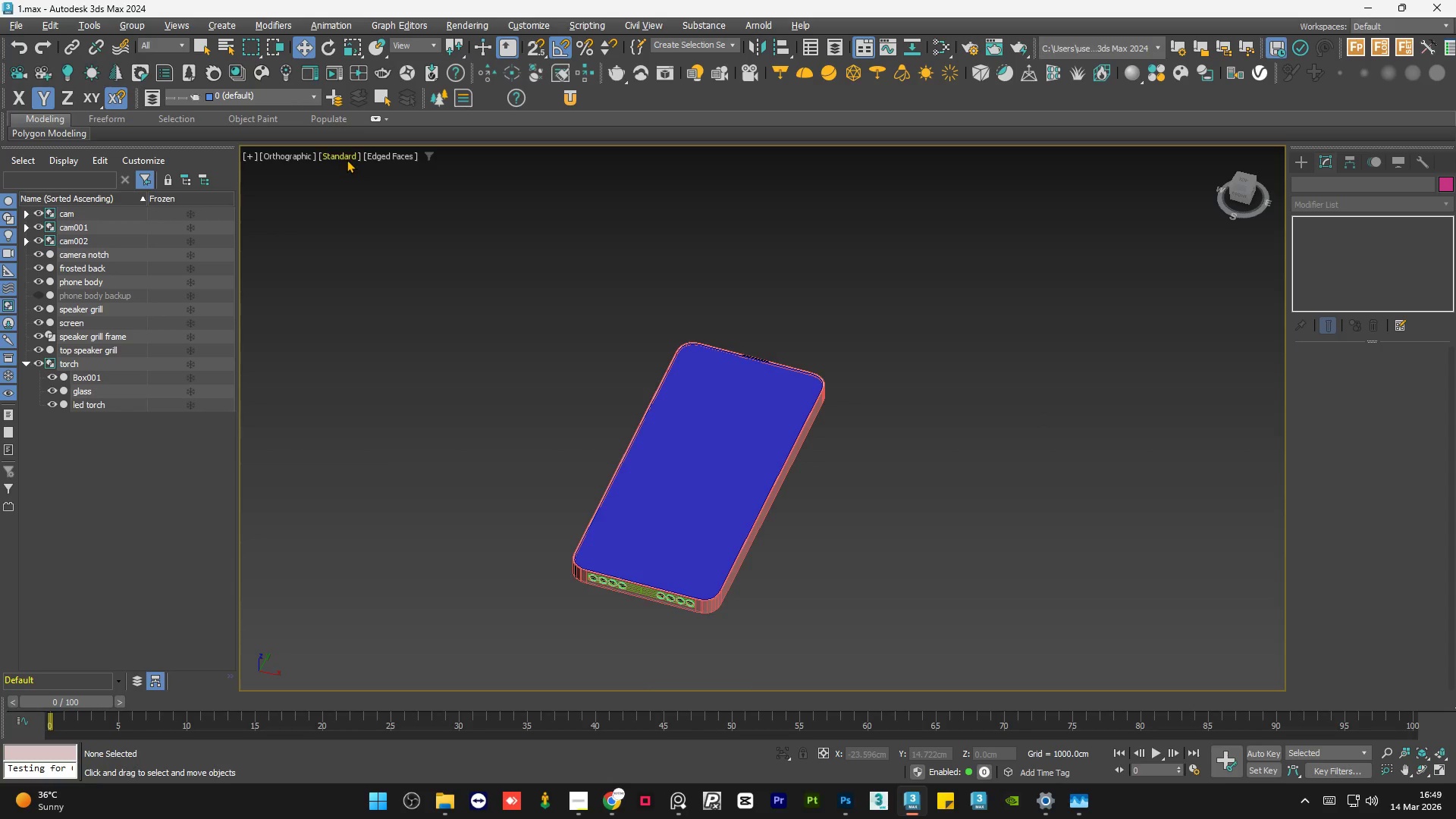 
double_click([346, 158])
 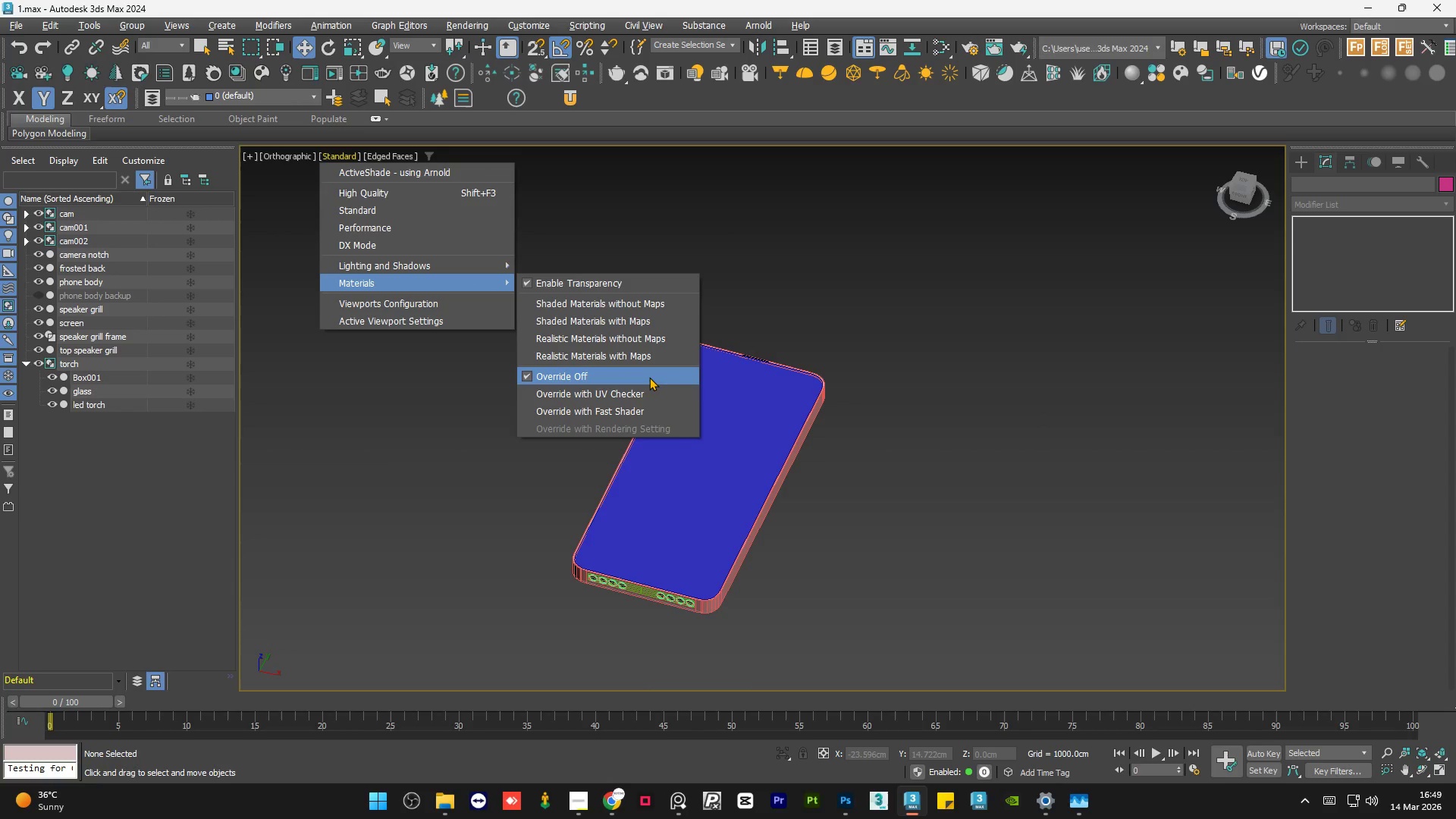 
left_click([645, 389])
 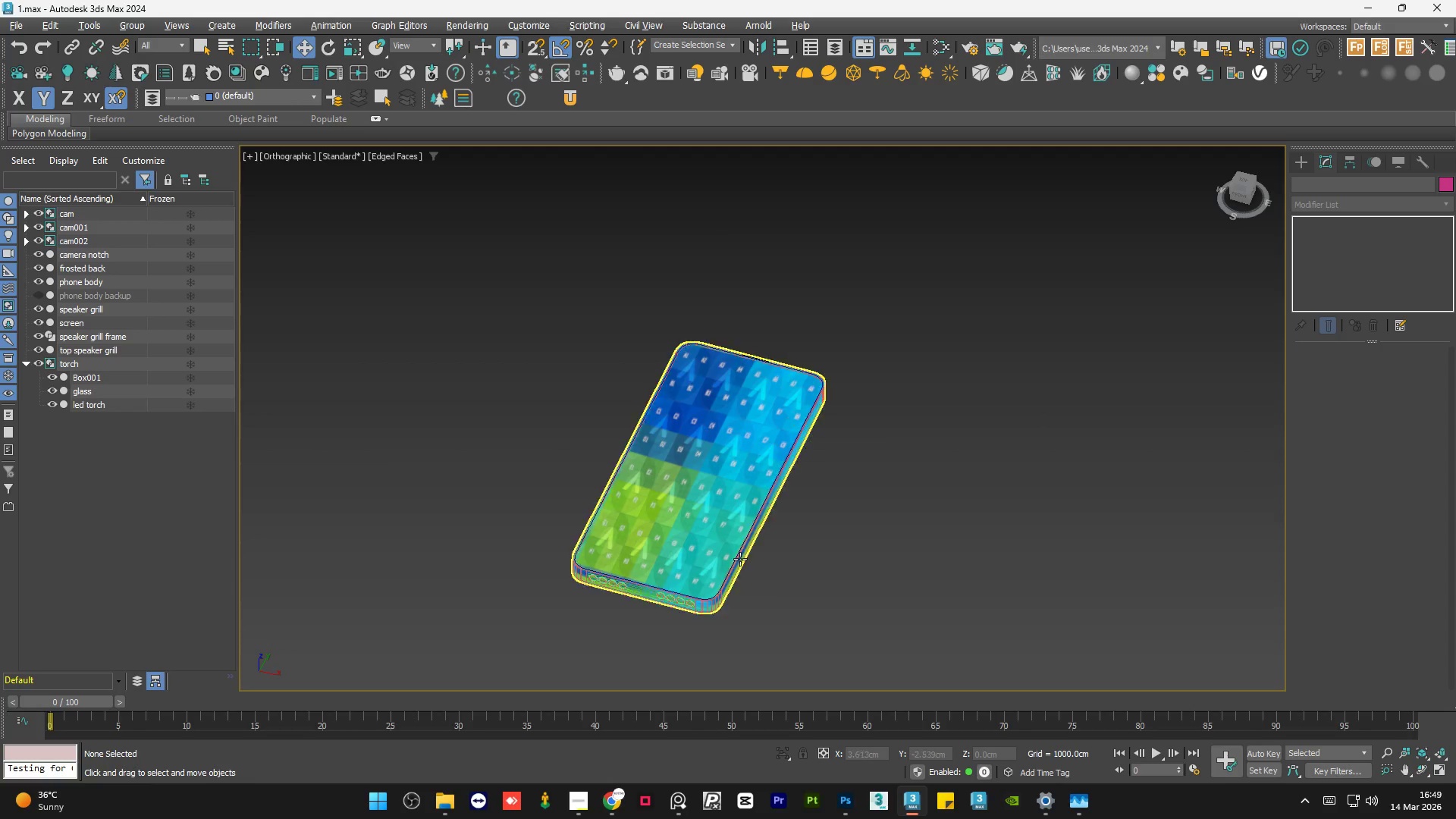 
scroll: coordinate [728, 596], scroll_direction: up, amount: 4.0
 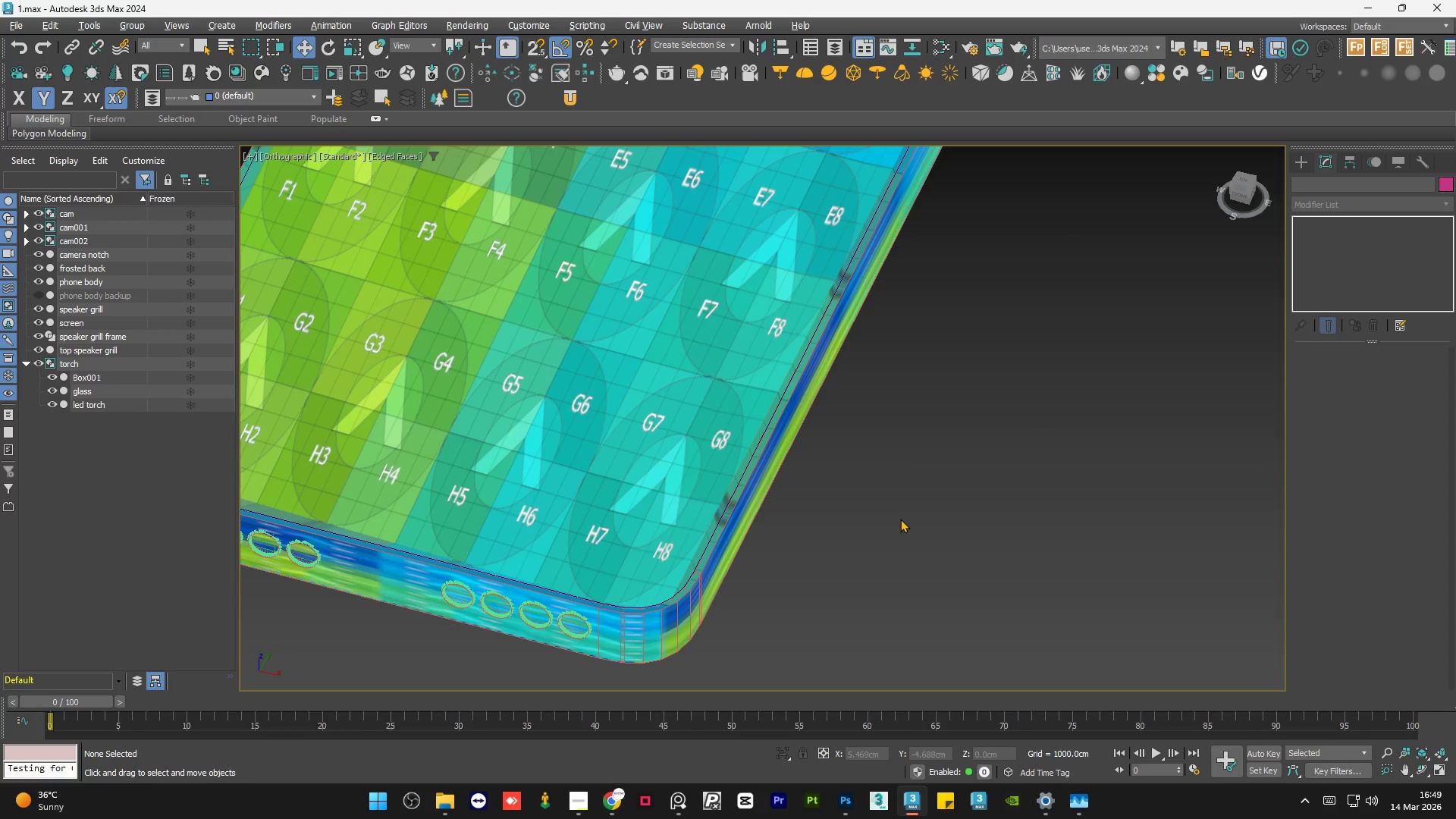 
key(Control+A)
 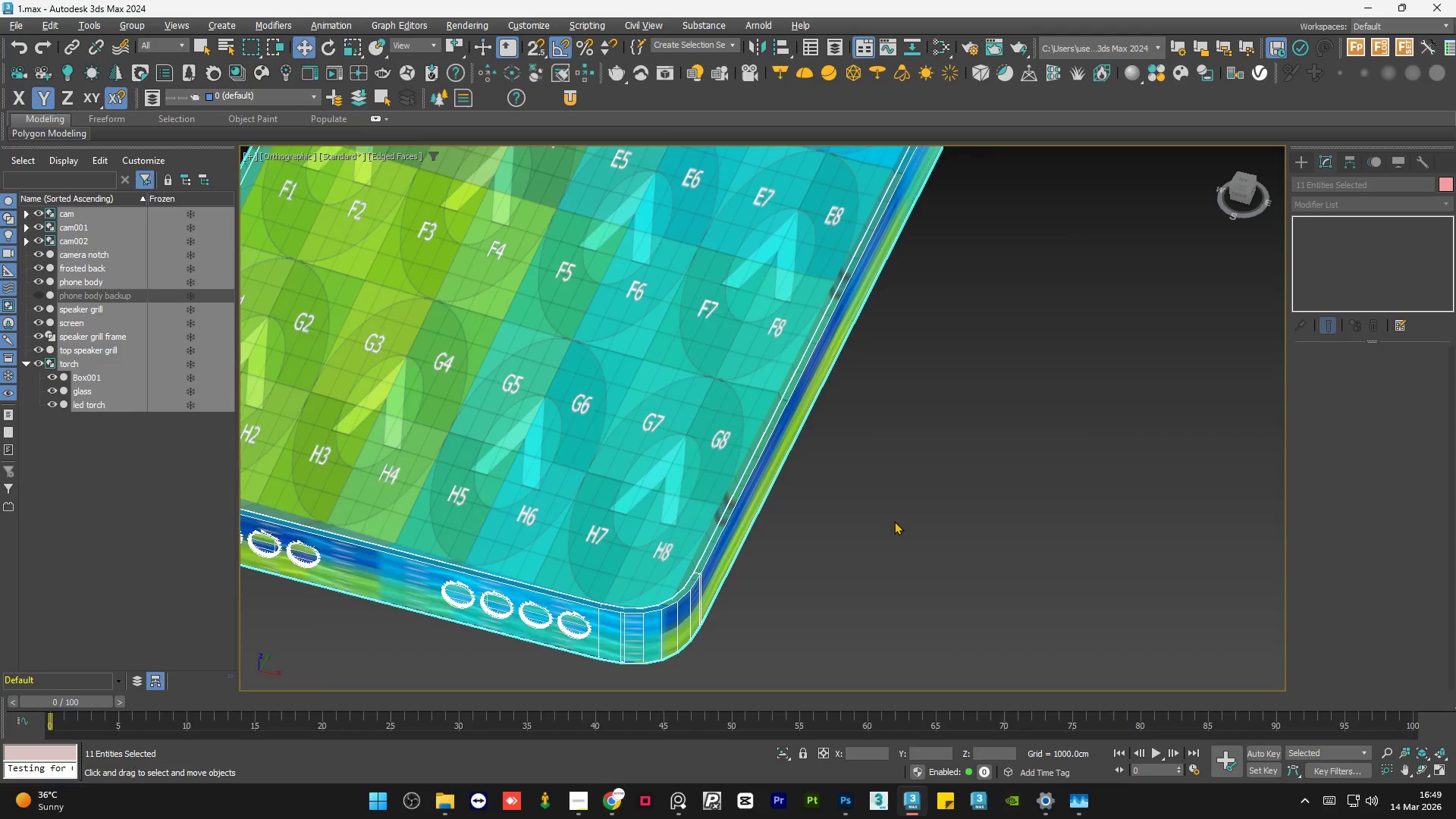 
scroll: coordinate [871, 530], scroll_direction: down, amount: 2.0
 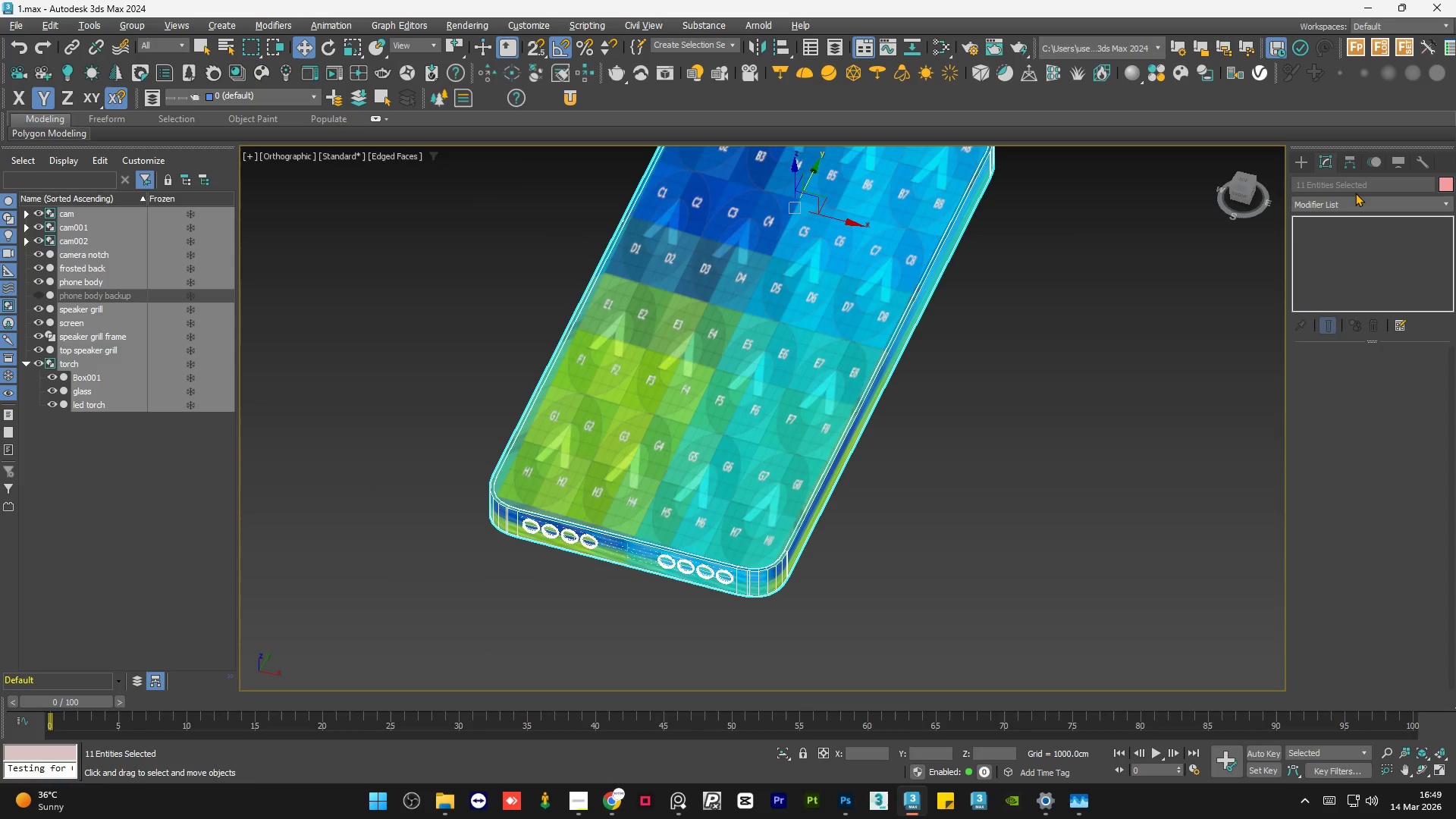 
left_click([1351, 198])
 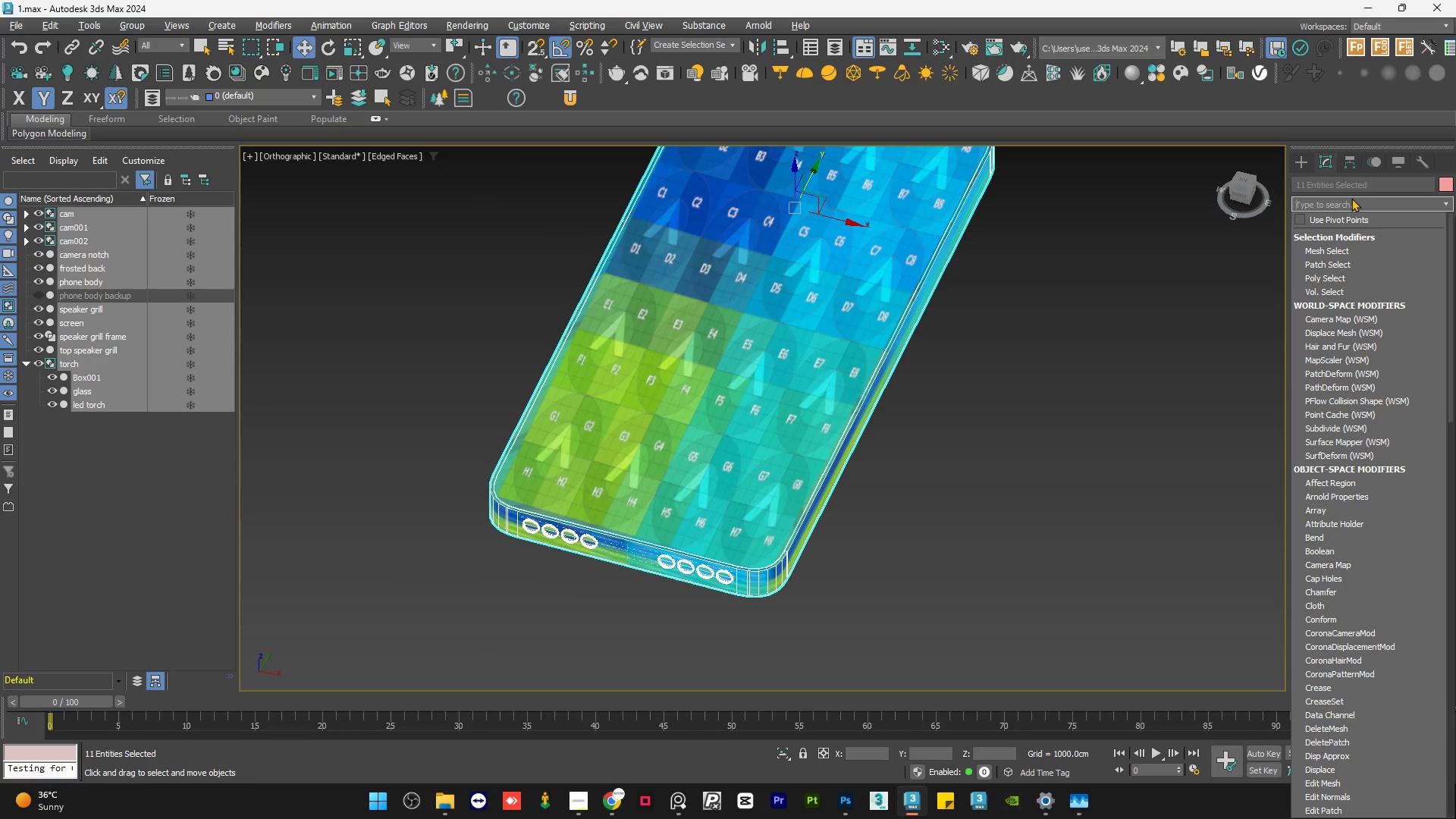 
type(uv)
 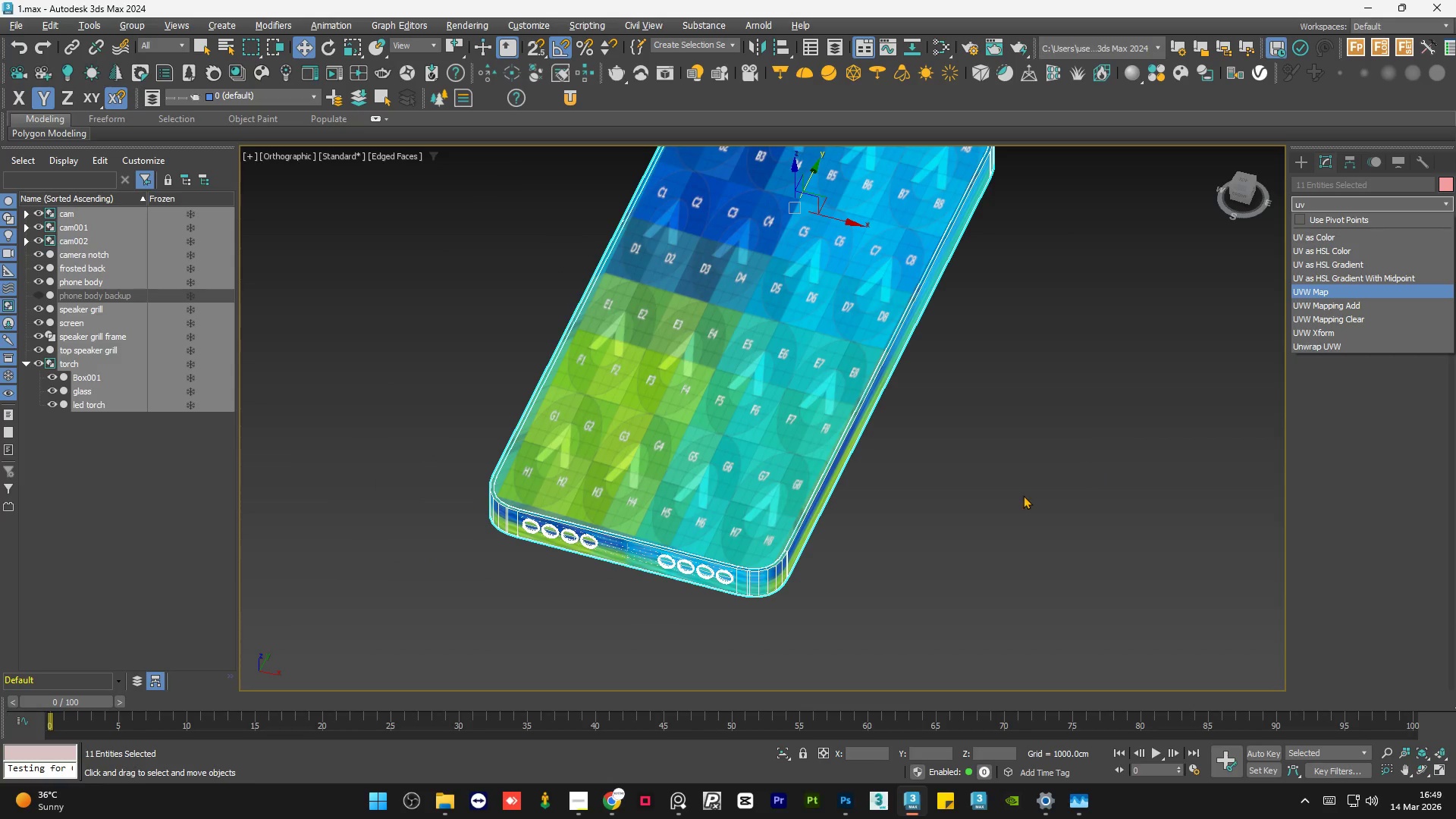 
scroll: coordinate [940, 538], scroll_direction: down, amount: 1.0
 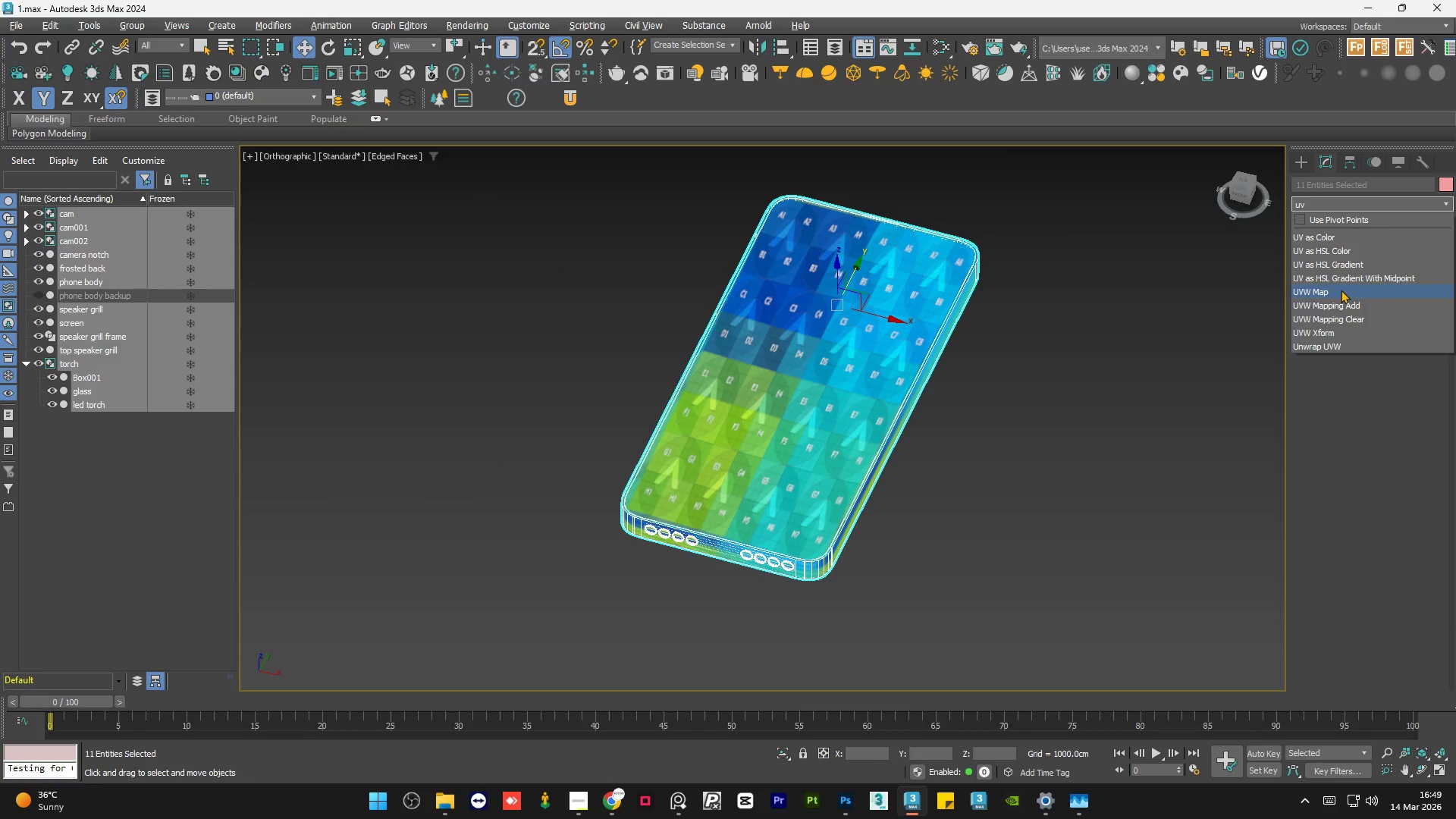 
left_click([1341, 290])
 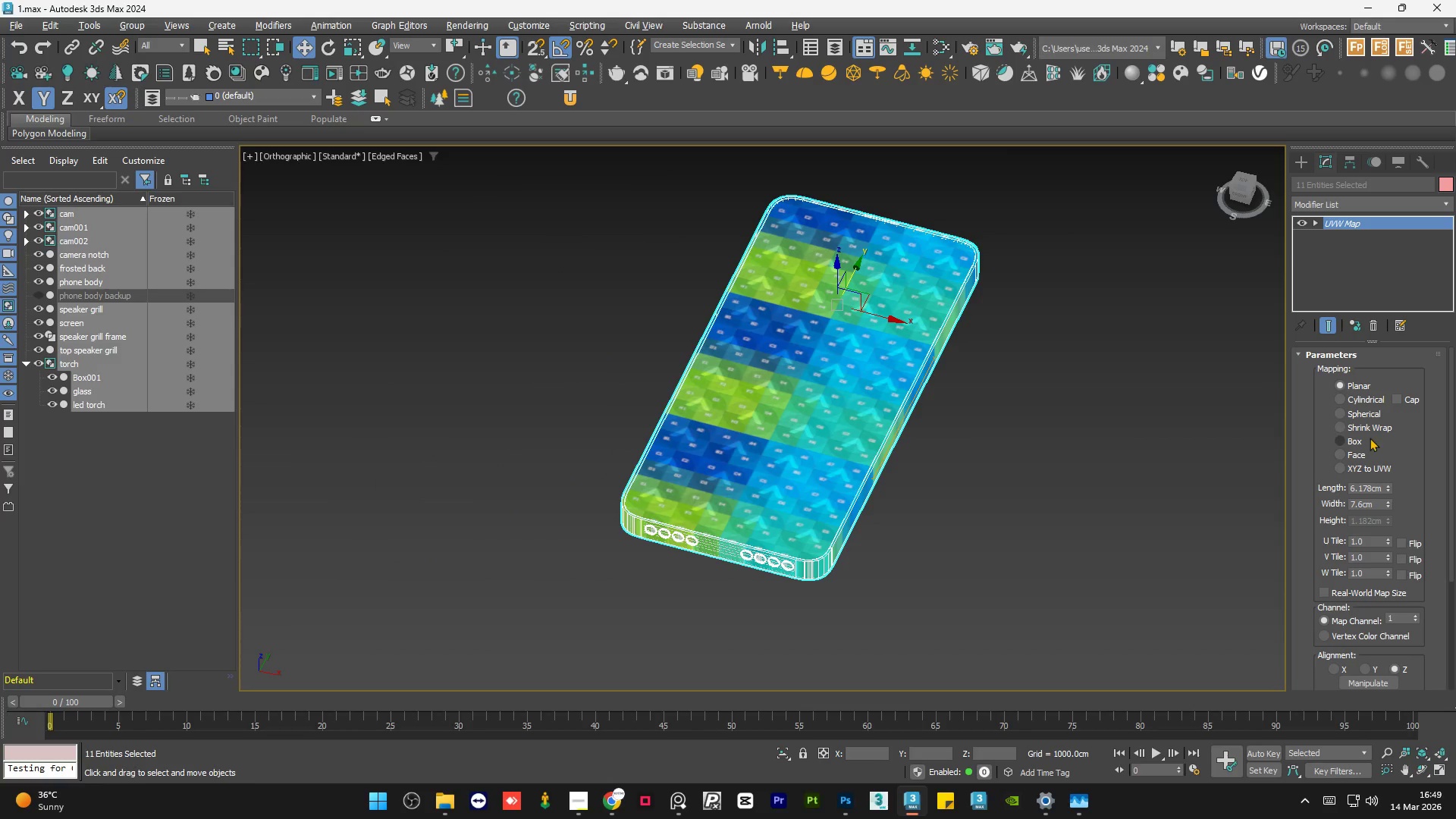 
left_click([1360, 437])
 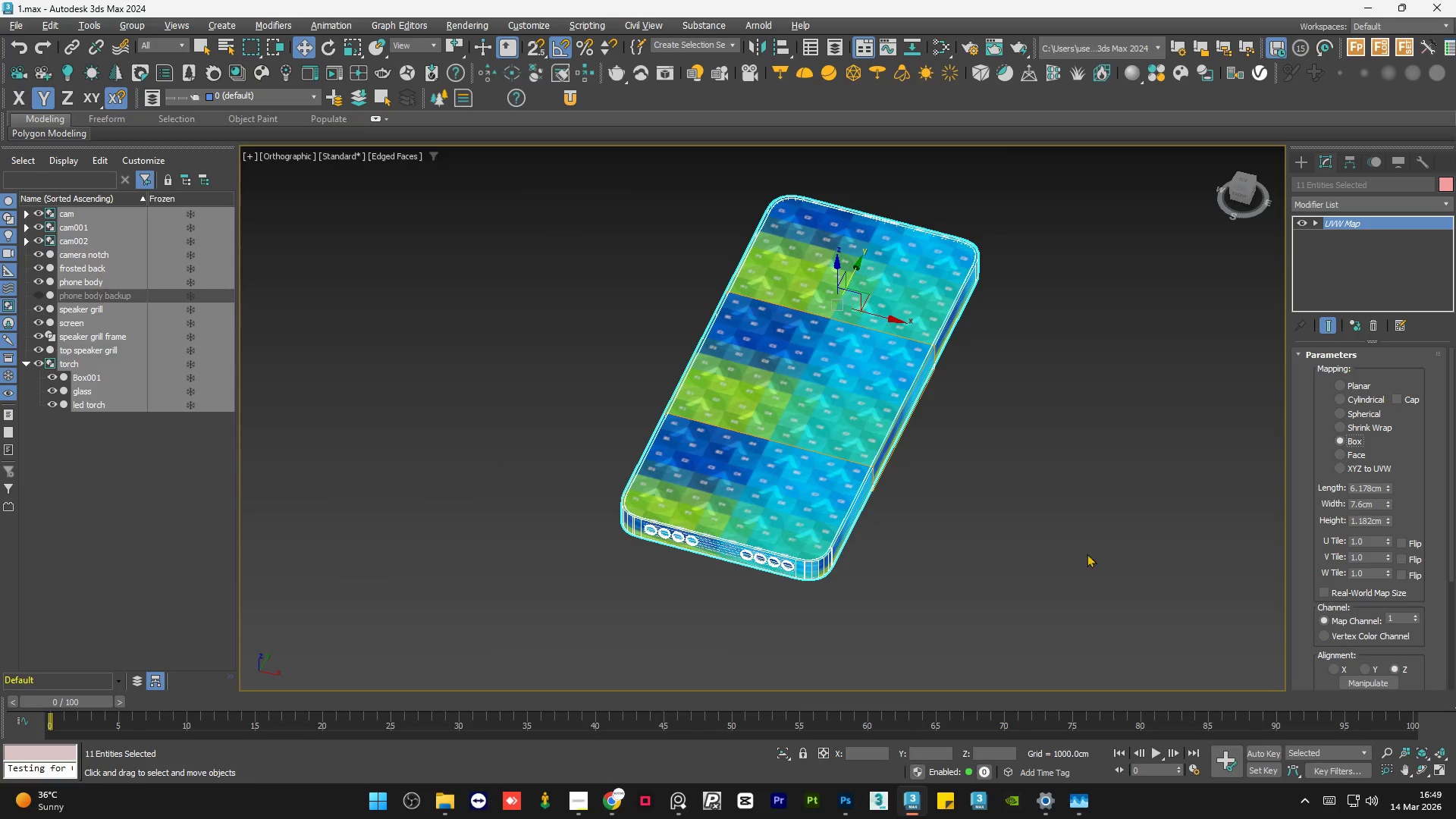 
scroll: coordinate [806, 469], scroll_direction: up, amount: 4.0
 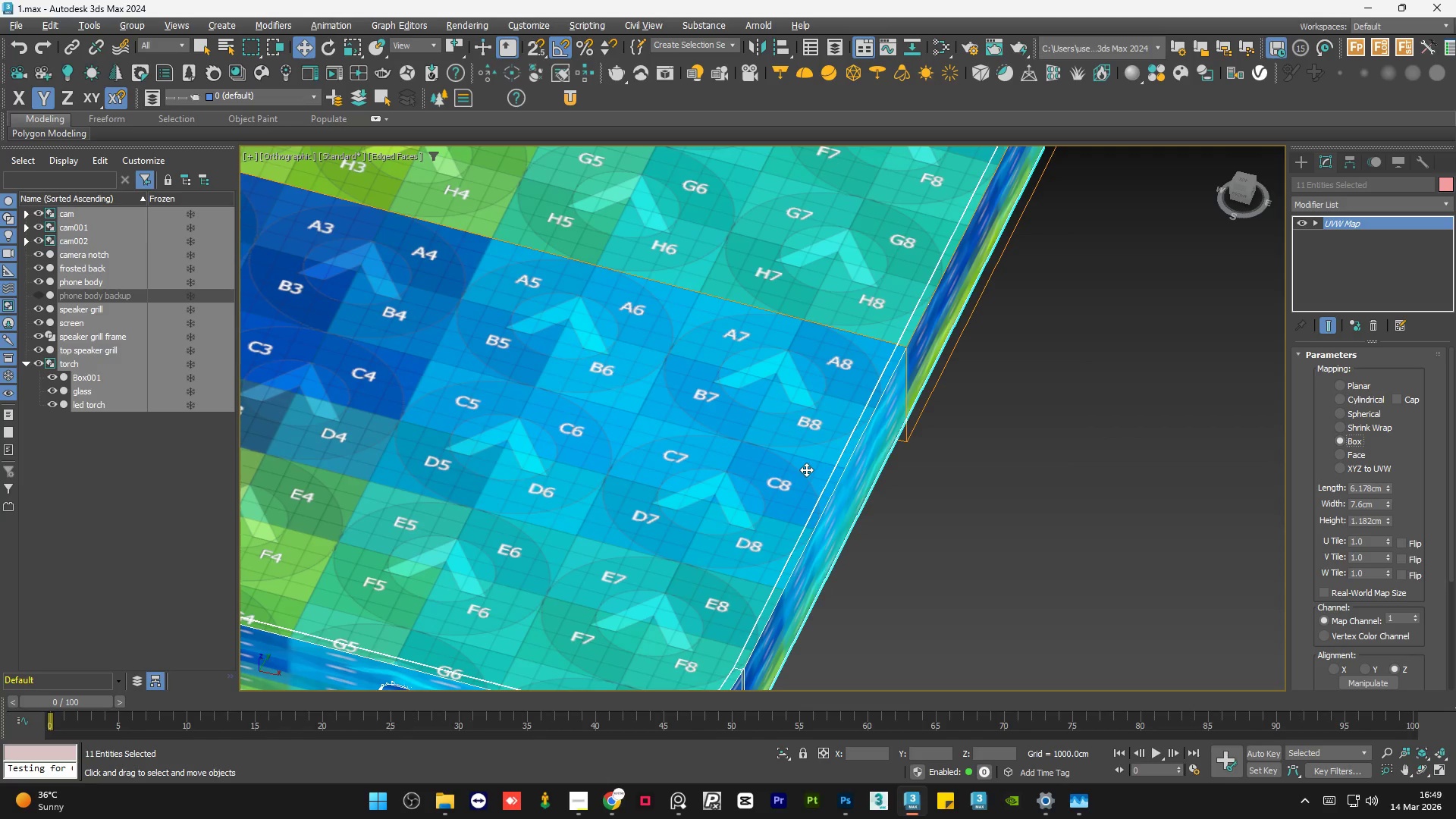 
scroll: coordinate [806, 469], scroll_direction: down, amount: 1.0
 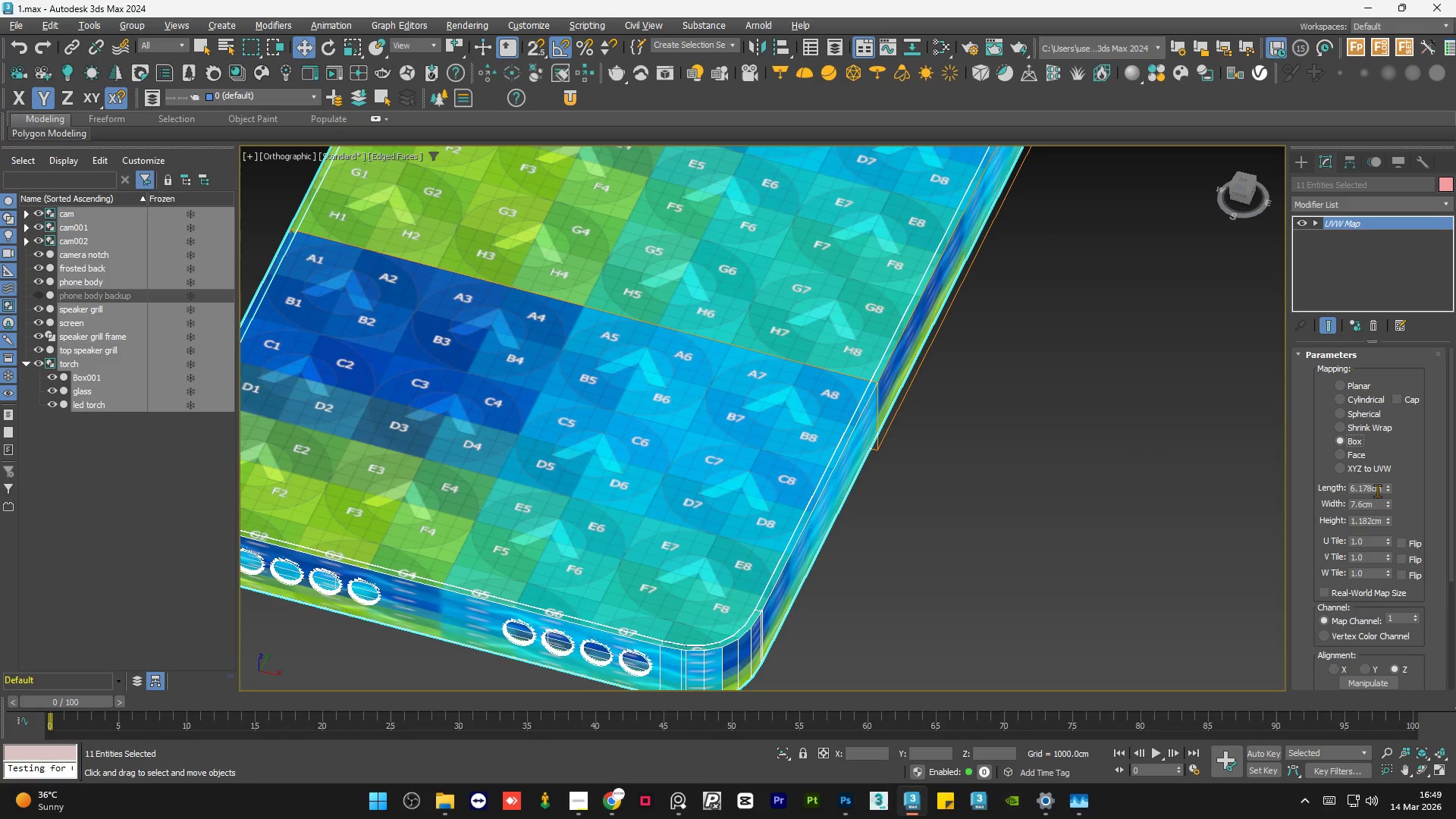 
double_click([1377, 491])
 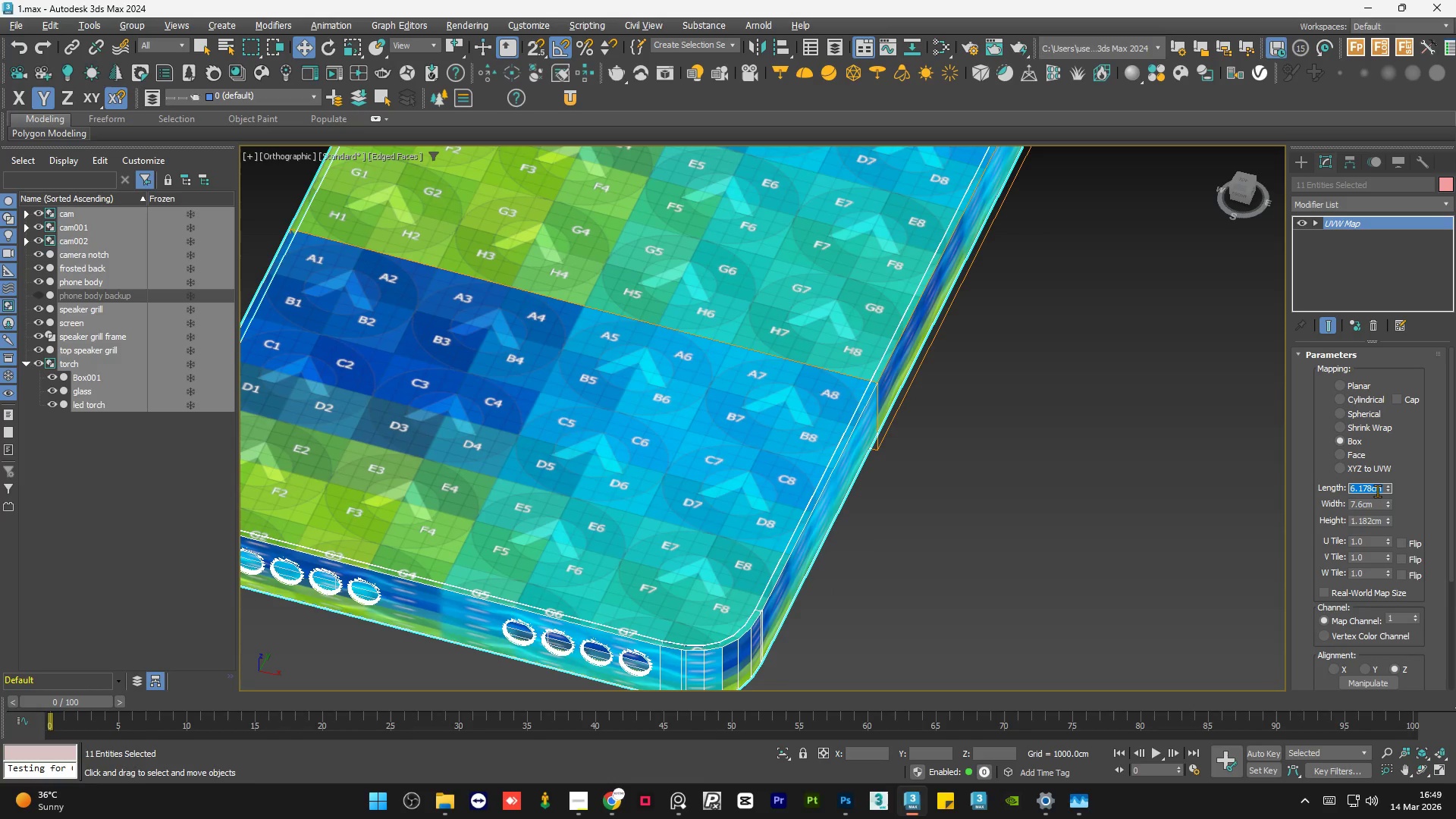 
key(Numpad6)
 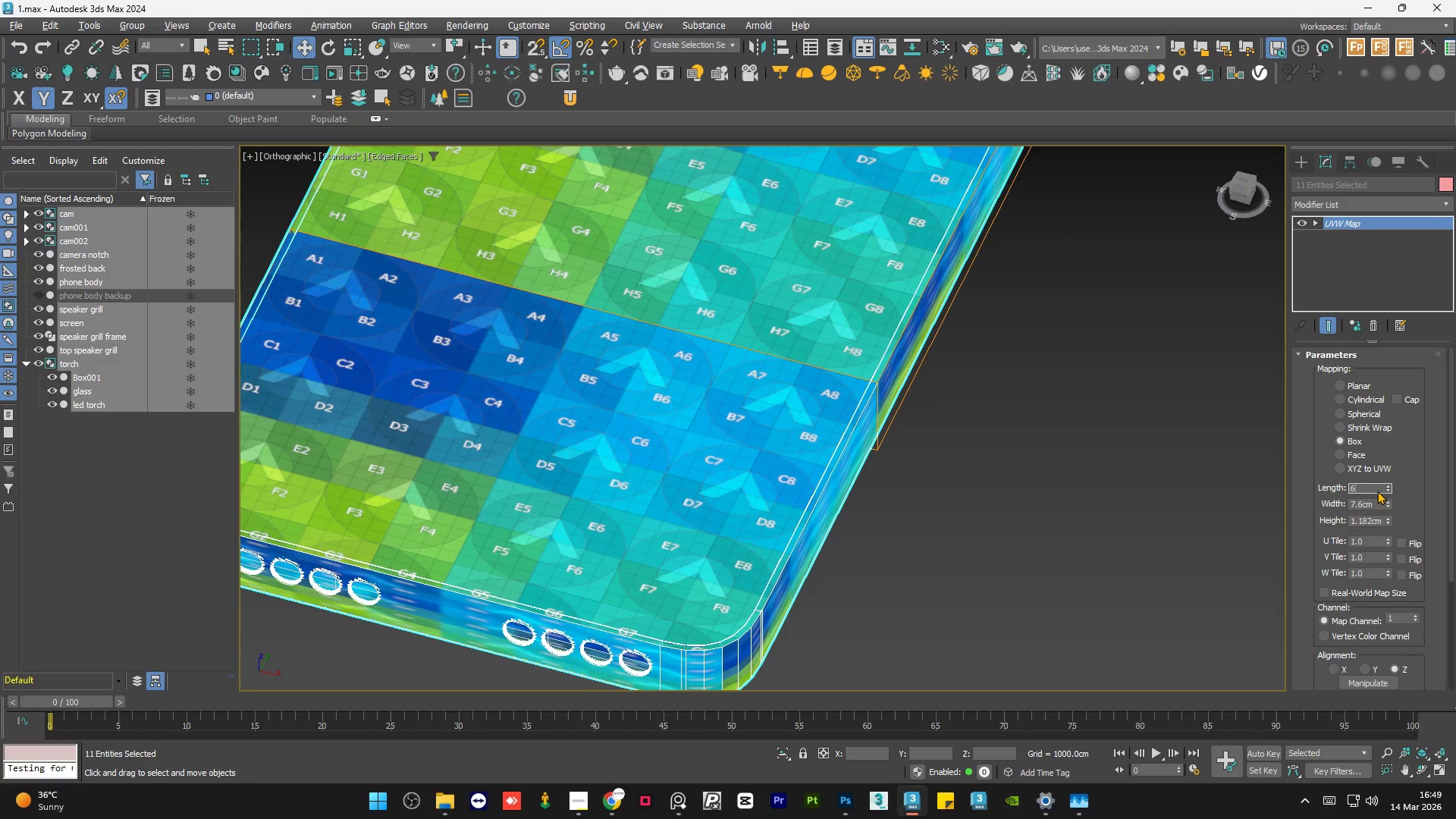 
key(NumpadEnter)
 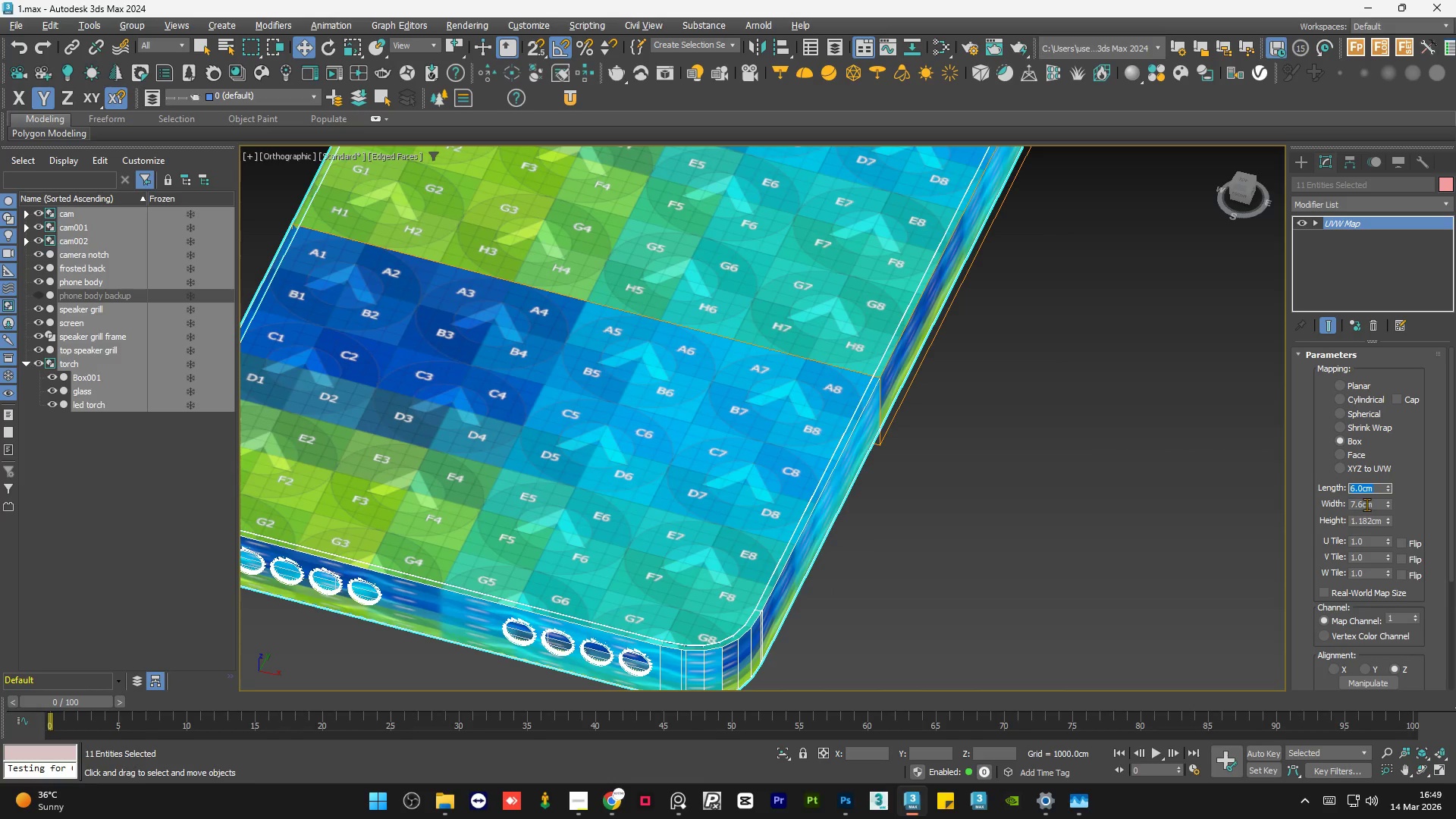 
double_click([1367, 504])
 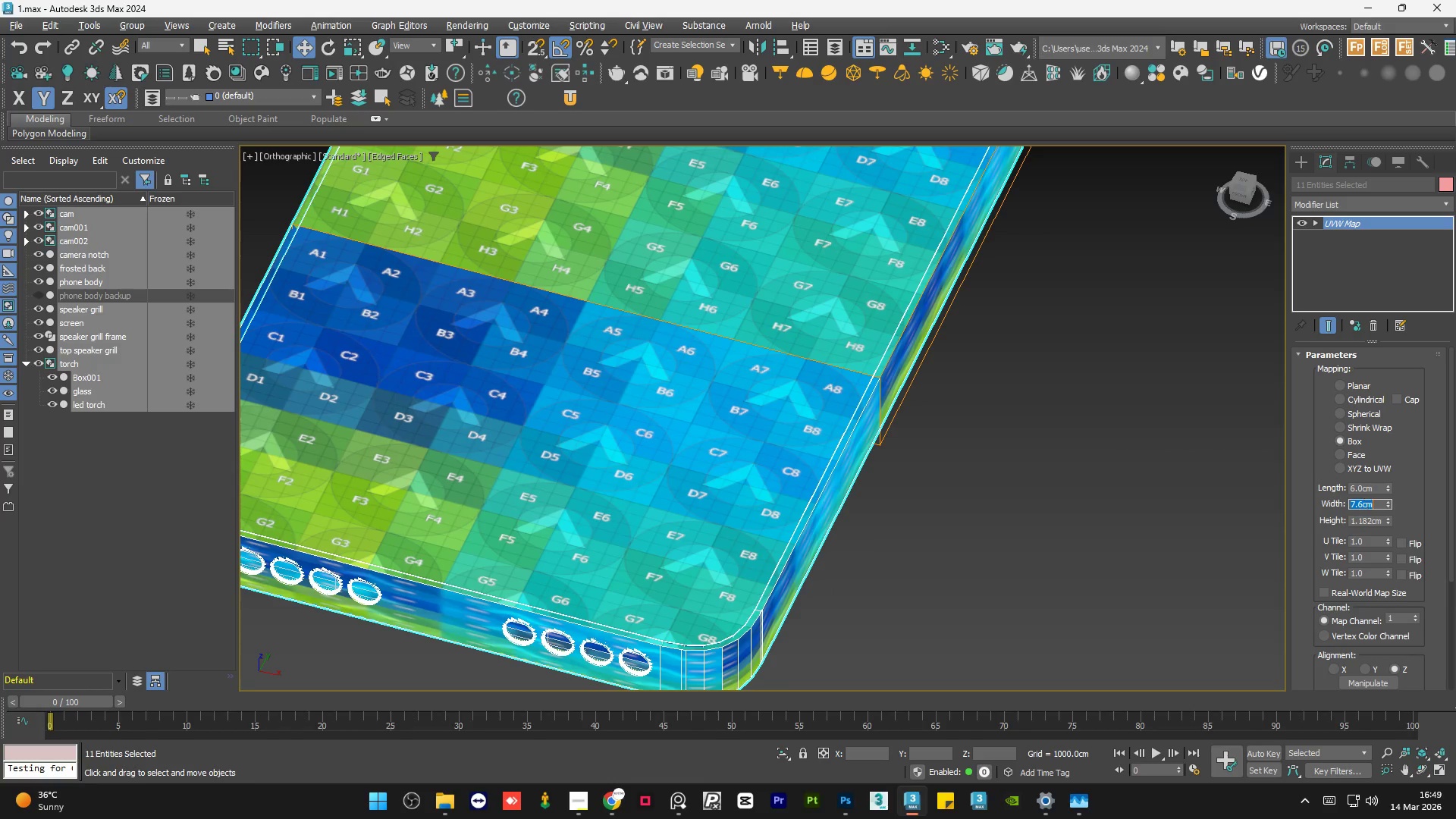 
key(Numpad6)
 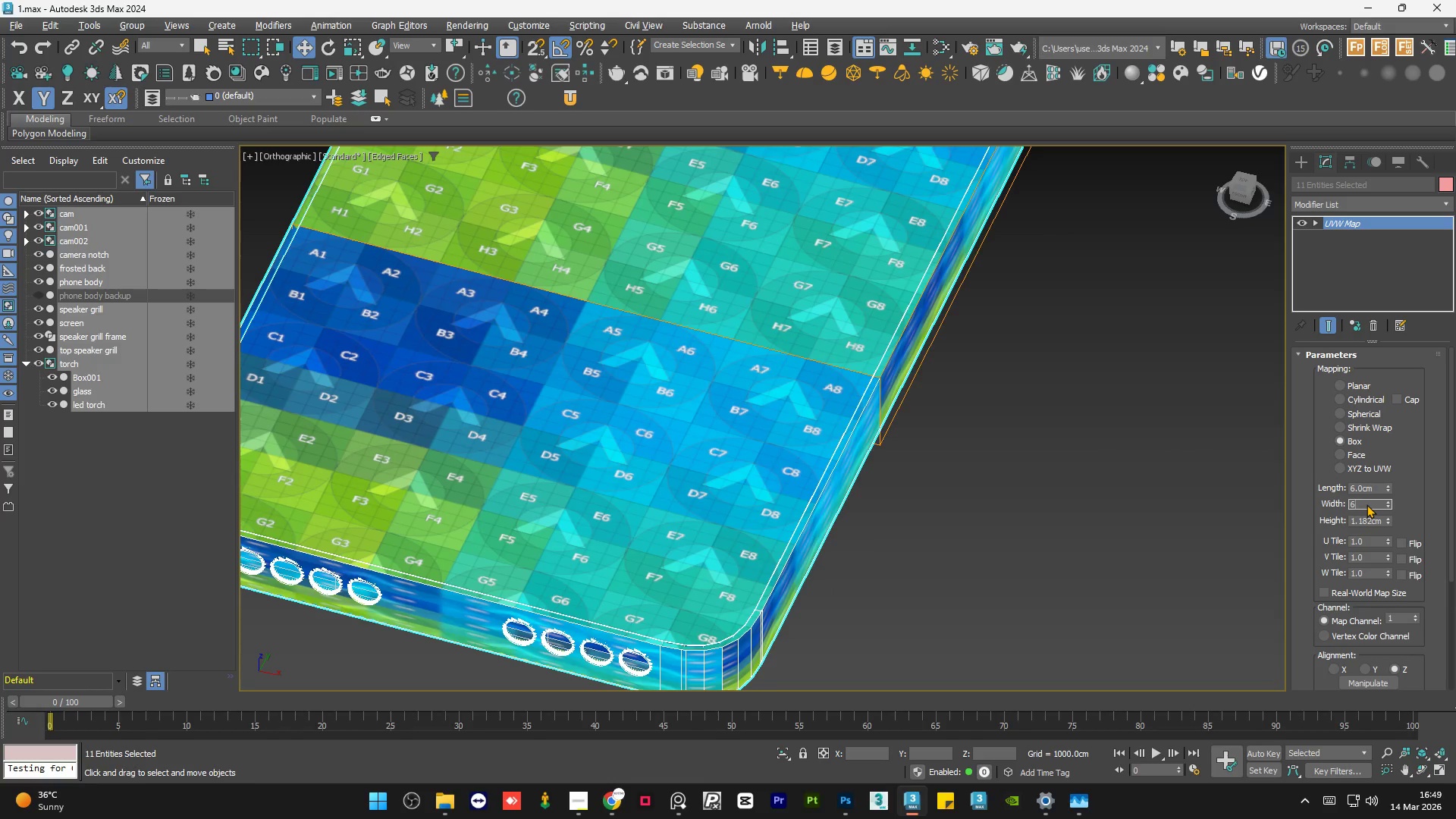 
key(NumpadEnter)
 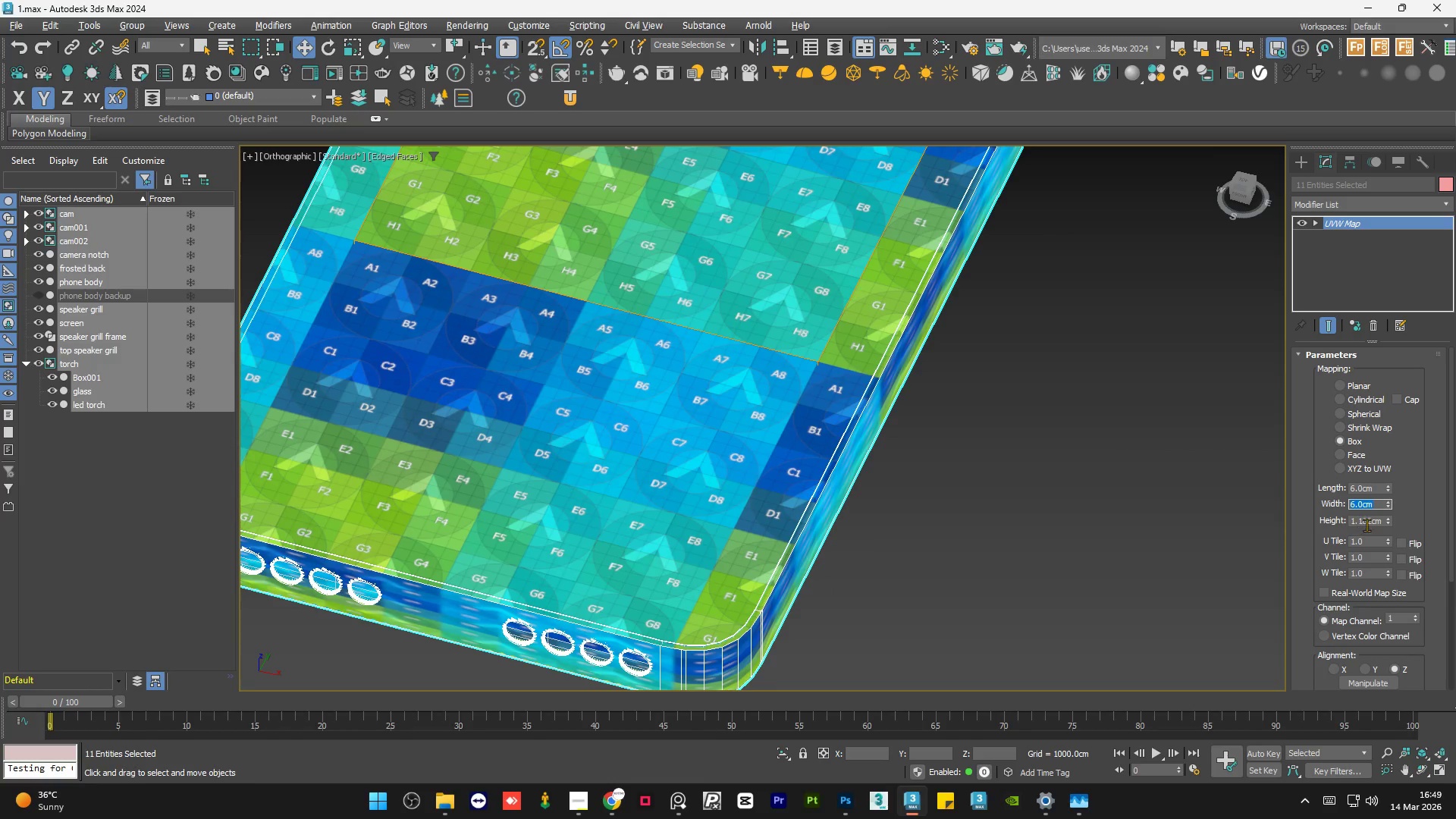 
double_click([1367, 524])
 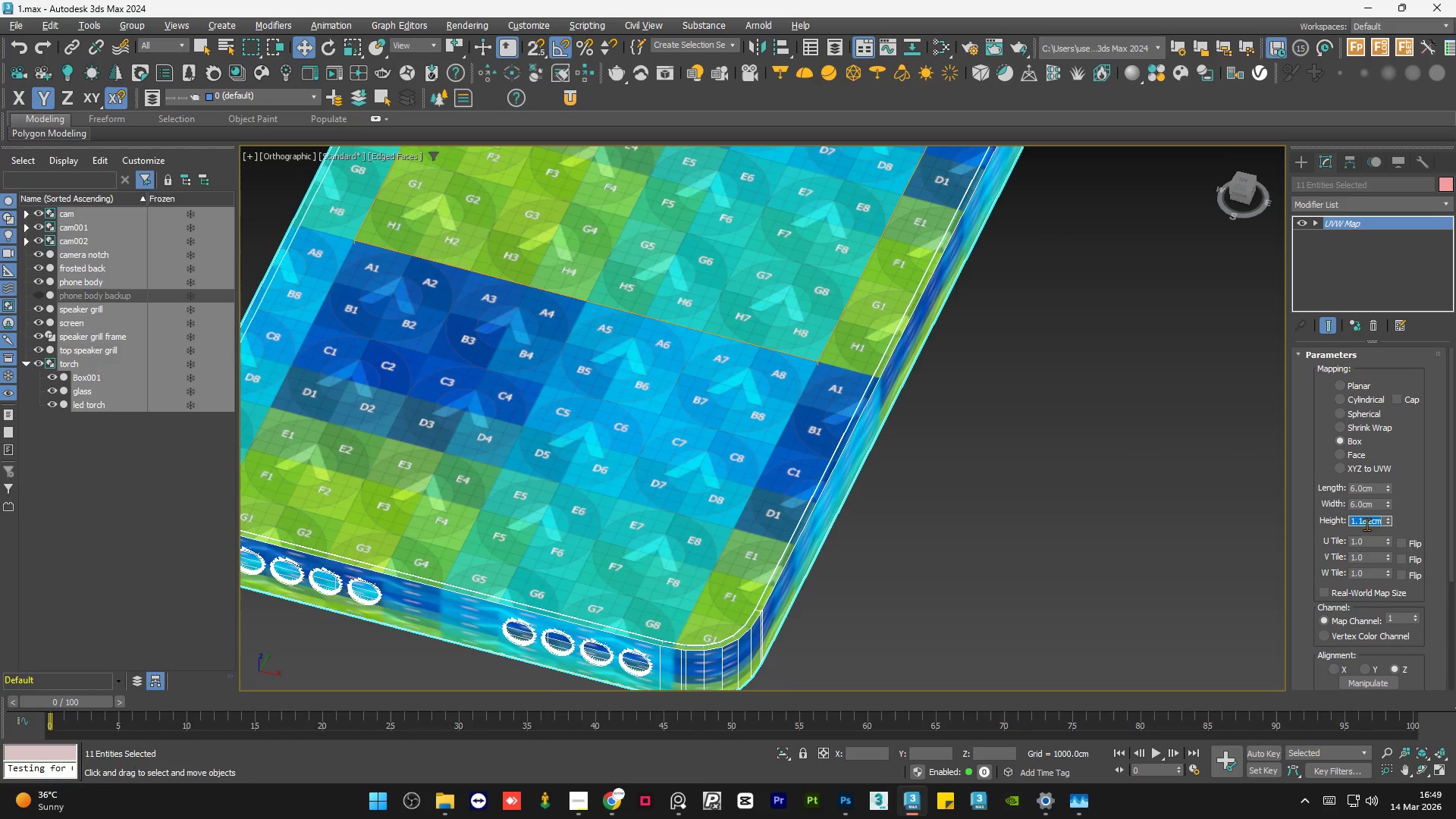 
key(Numpad6)
 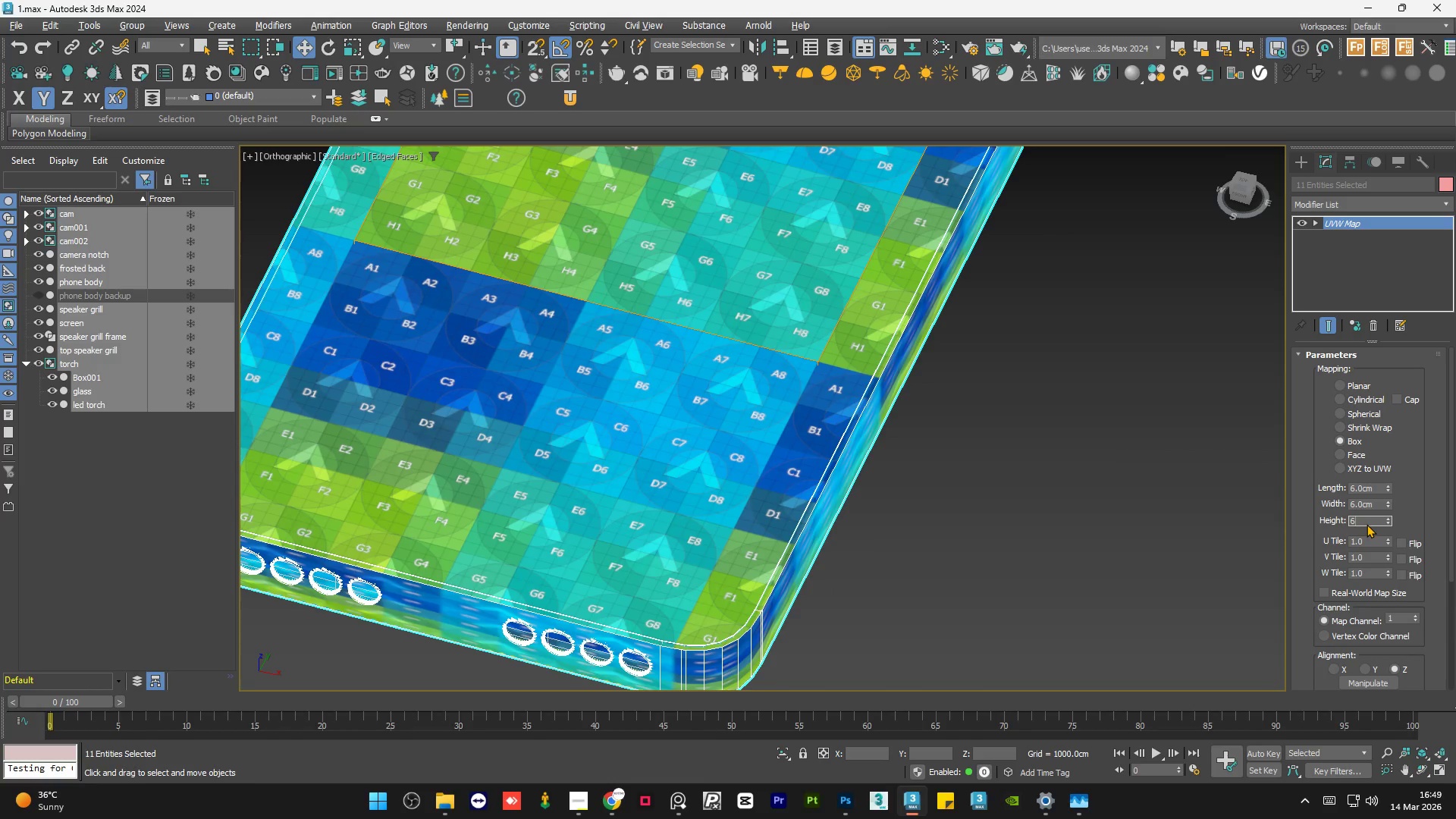 
key(NumpadEnter)
 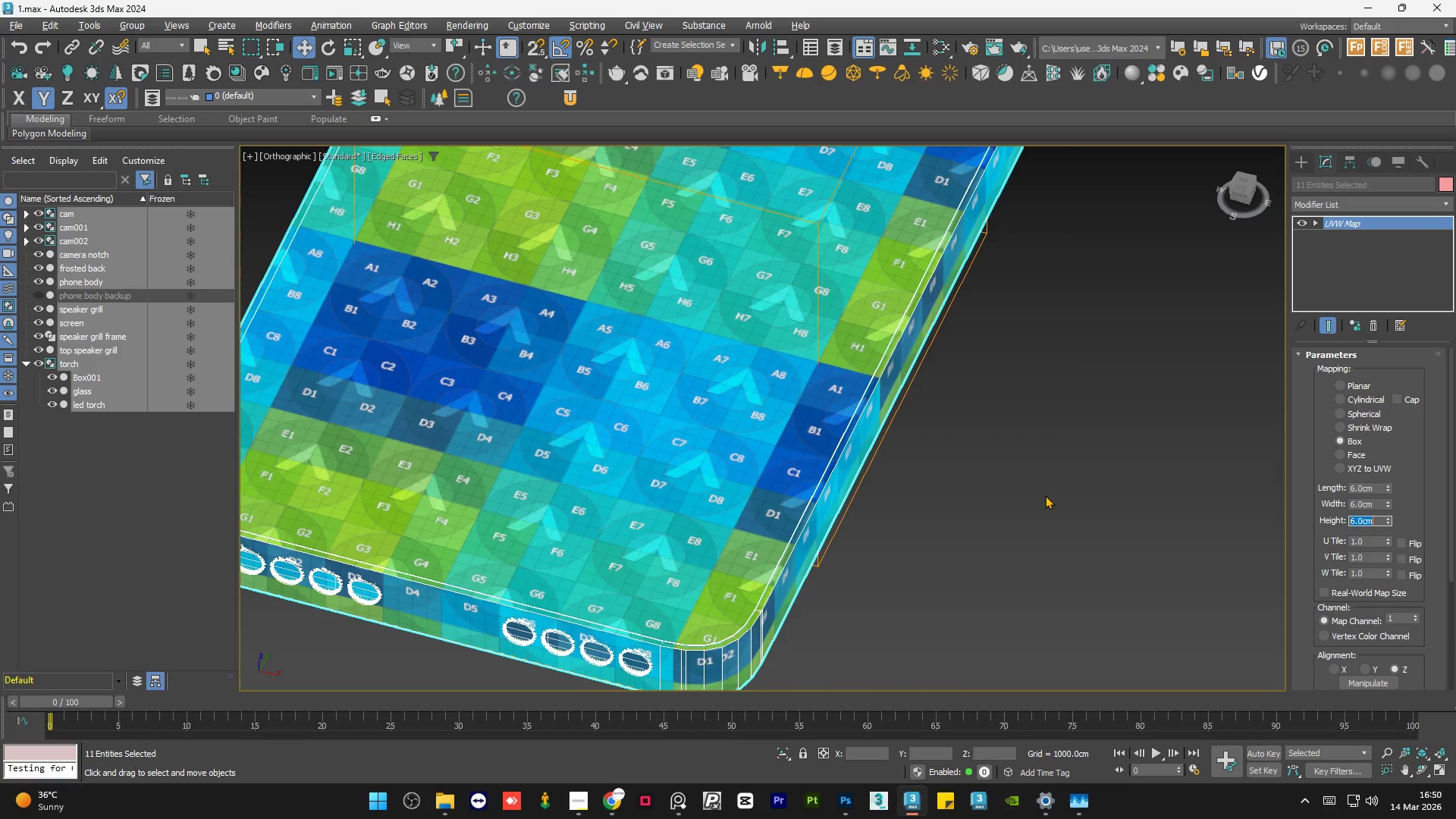 
wait(27.24)
 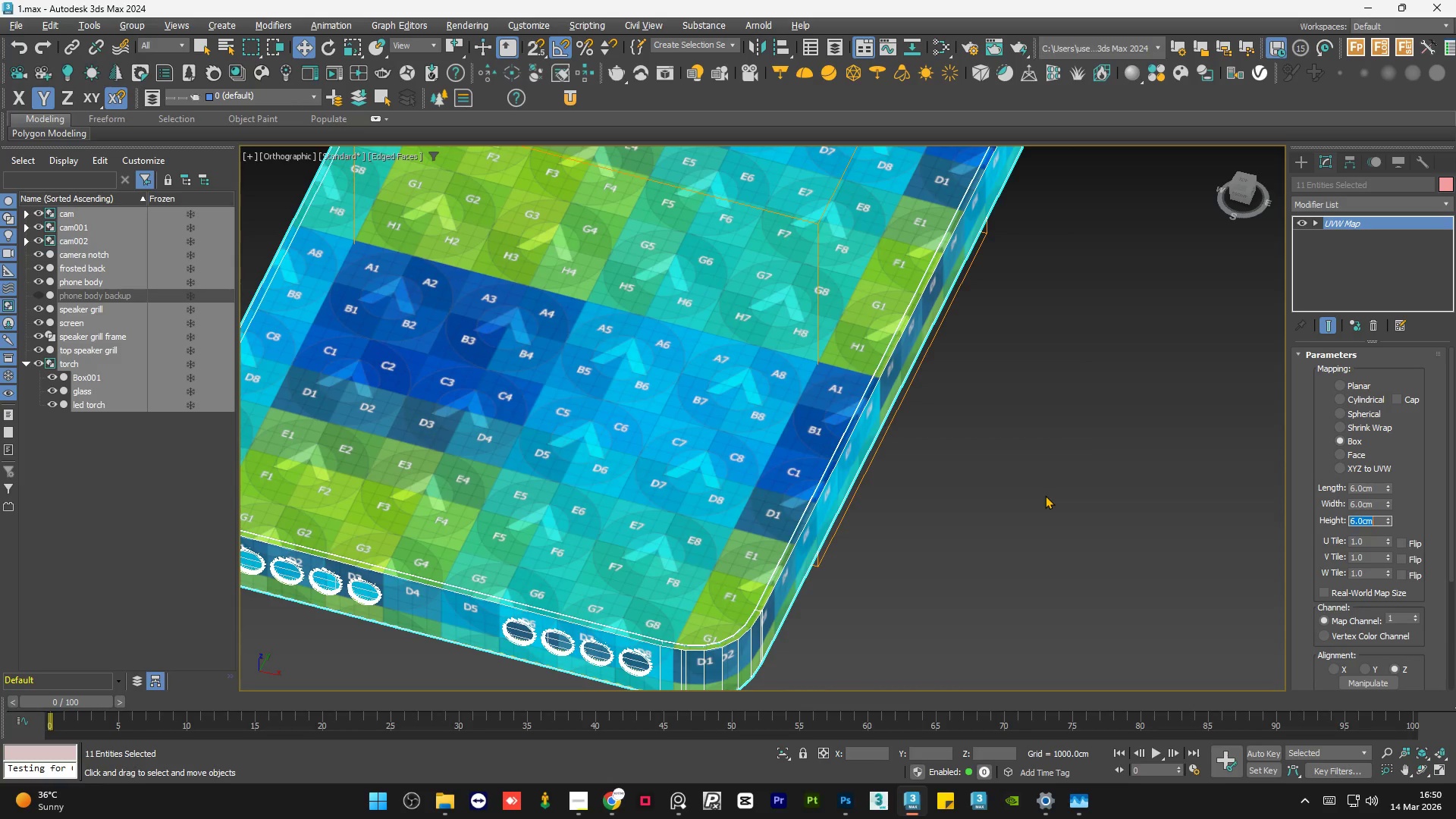 
scroll: coordinate [753, 421], scroll_direction: down, amount: 2.0
 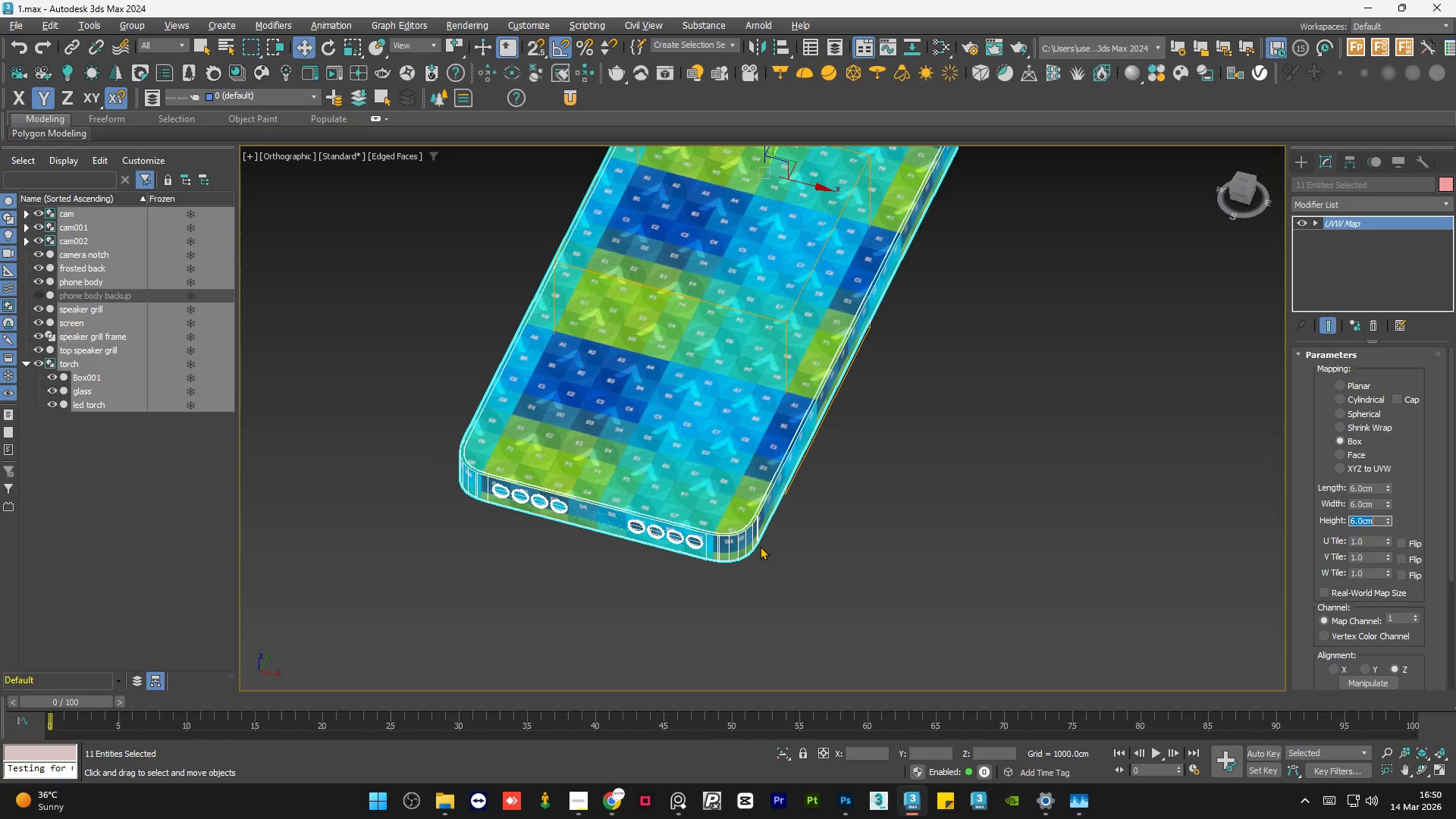 
hold_key(key=AltLeft, duration=0.97)
 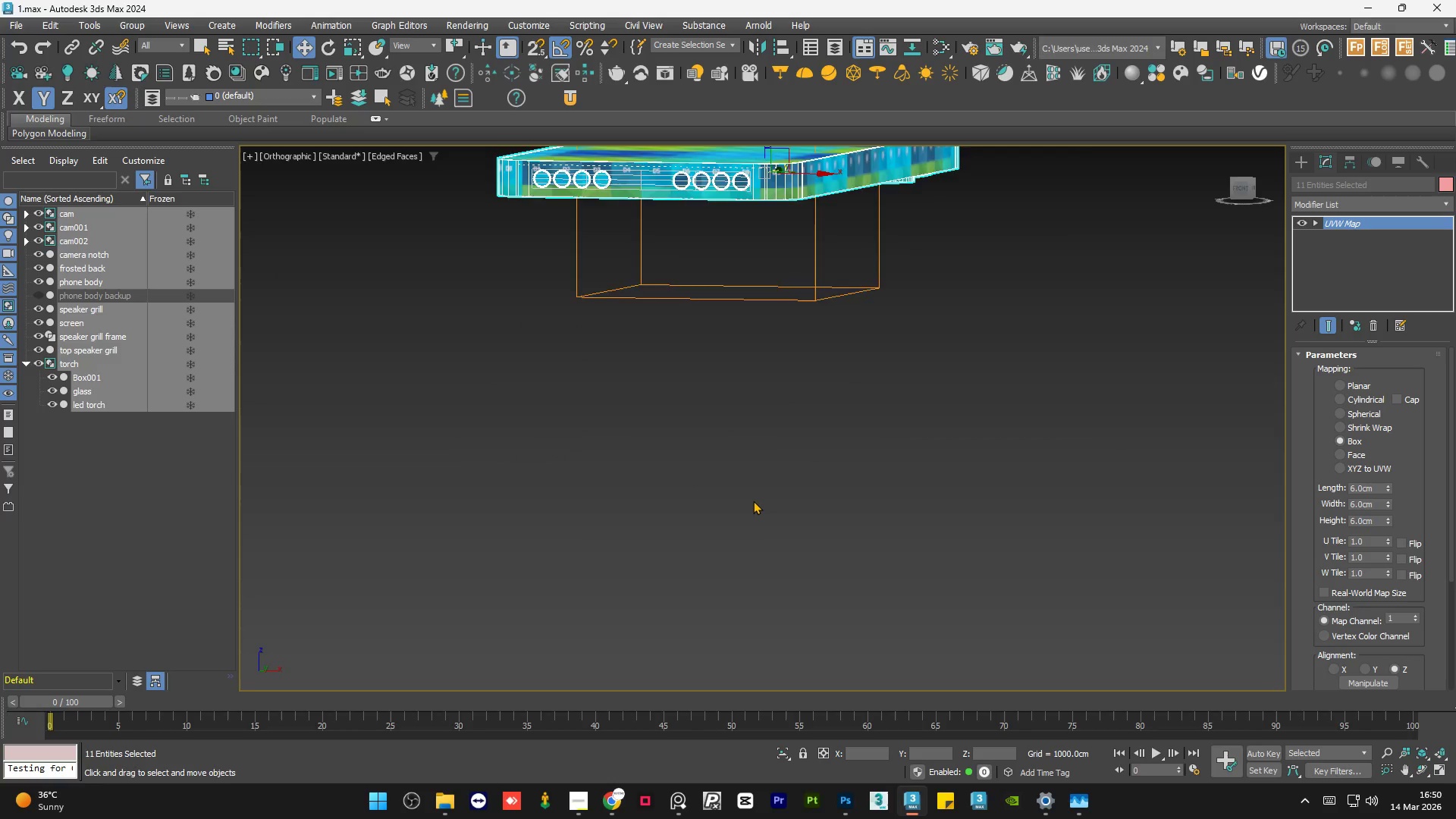 
hold_key(key=AltLeft, duration=0.55)
 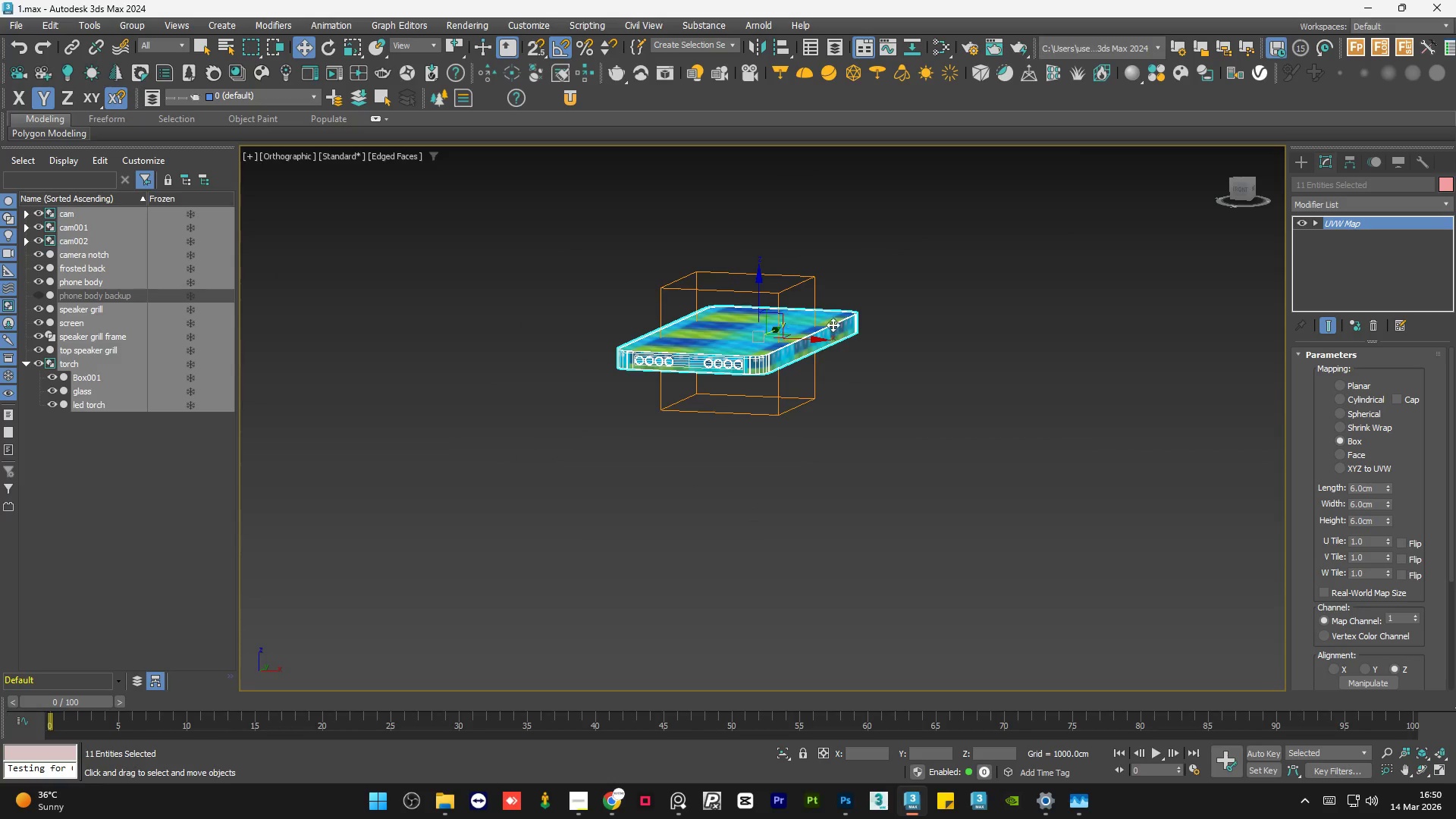 
scroll: coordinate [753, 501], scroll_direction: down, amount: 2.0
 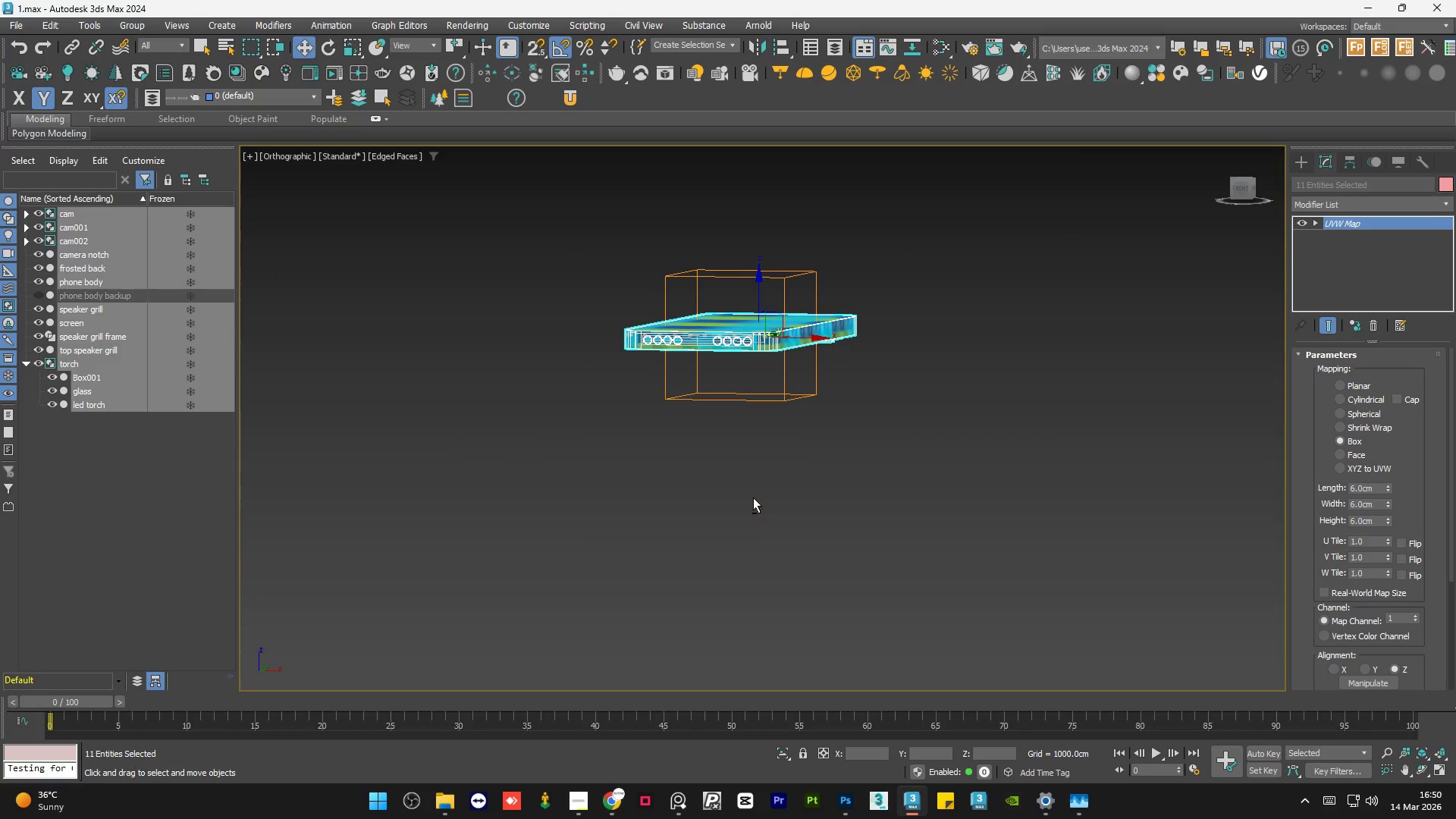 
scroll: coordinate [844, 324], scroll_direction: up, amount: 8.0
 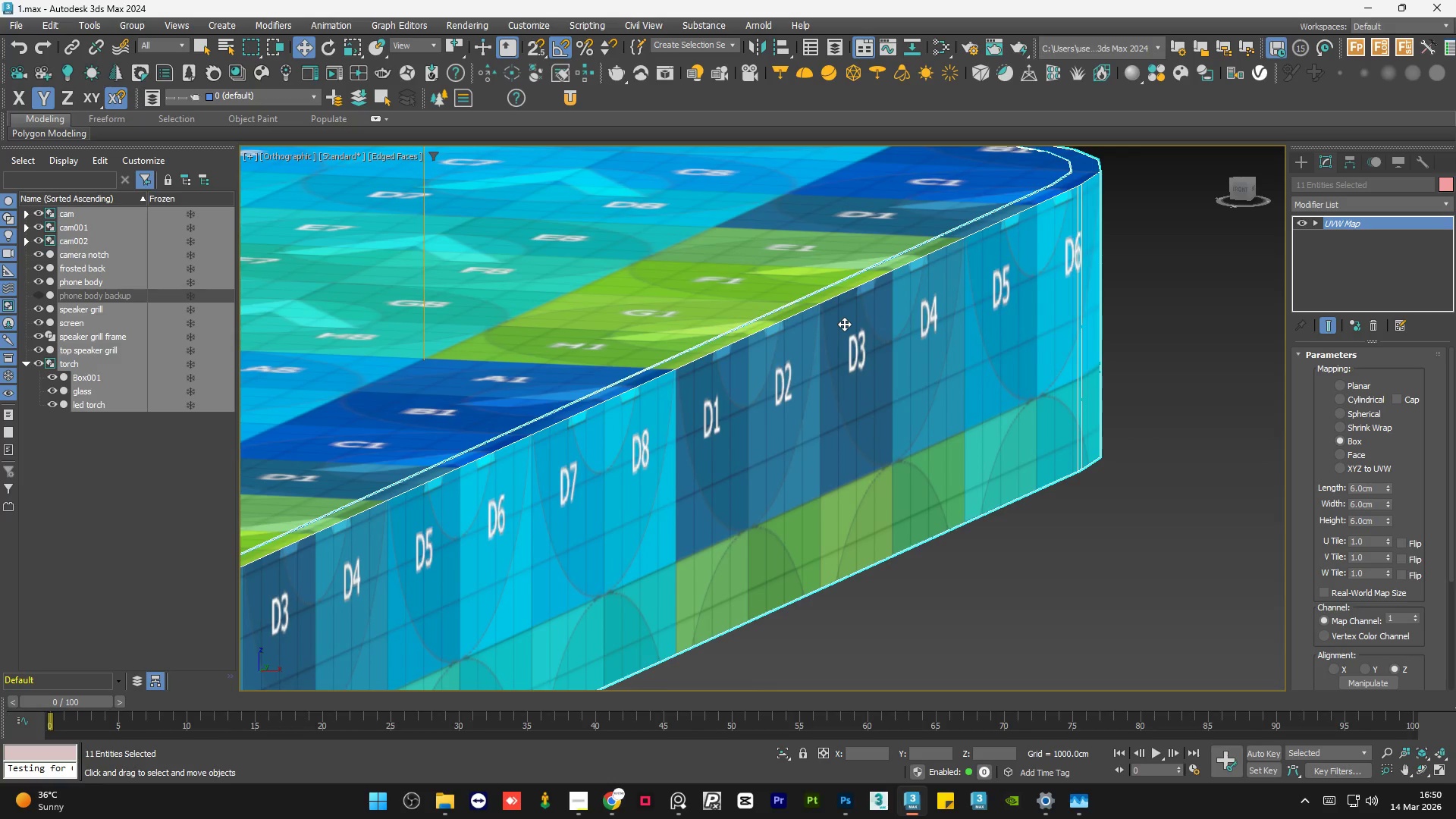 
hold_key(key=AltLeft, duration=1.14)
 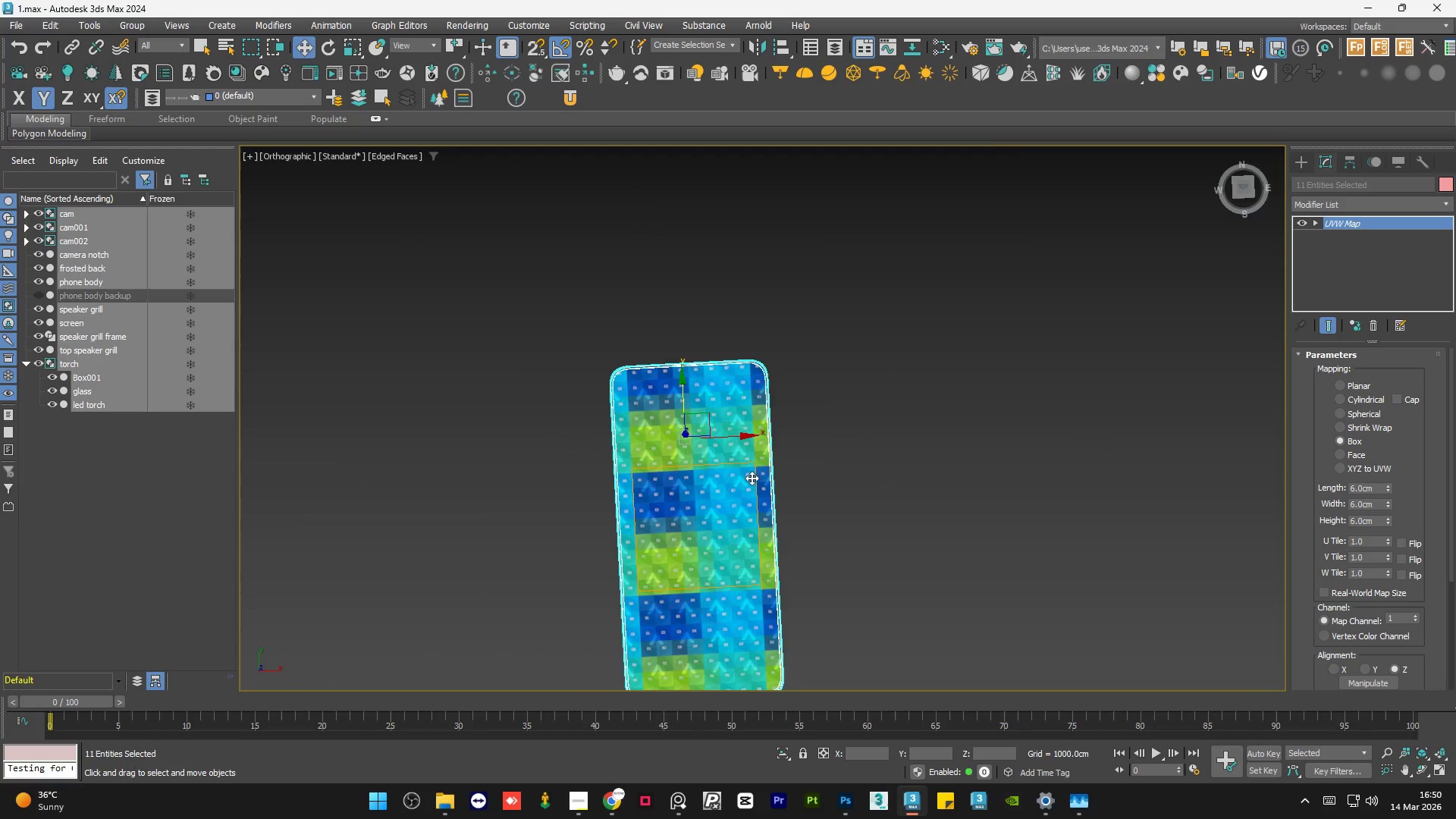 
scroll: coordinate [739, 462], scroll_direction: down, amount: 8.0
 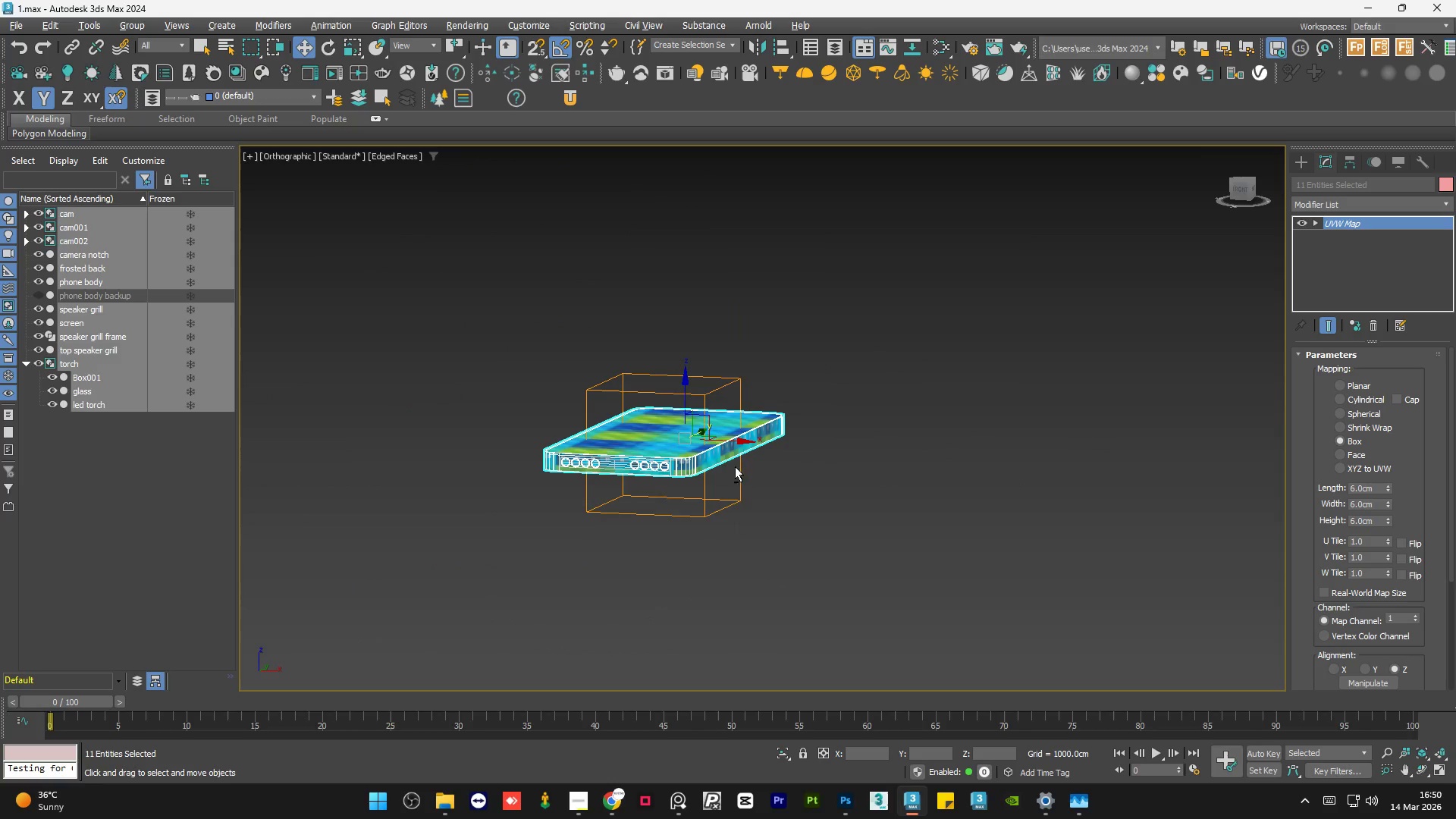 
scroll: coordinate [689, 400], scroll_direction: up, amount: 2.0
 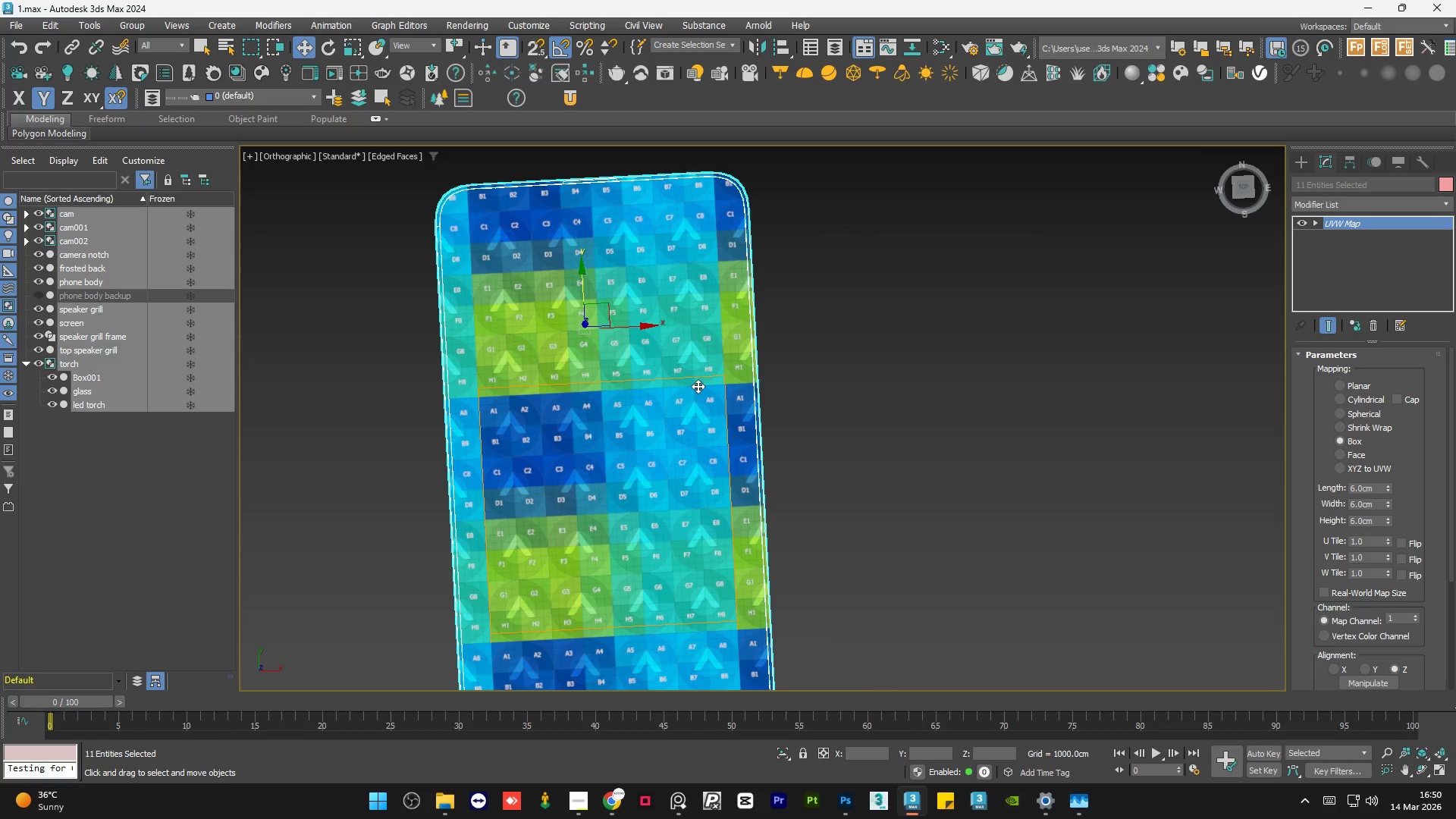 
scroll: coordinate [698, 385], scroll_direction: down, amount: 1.0
 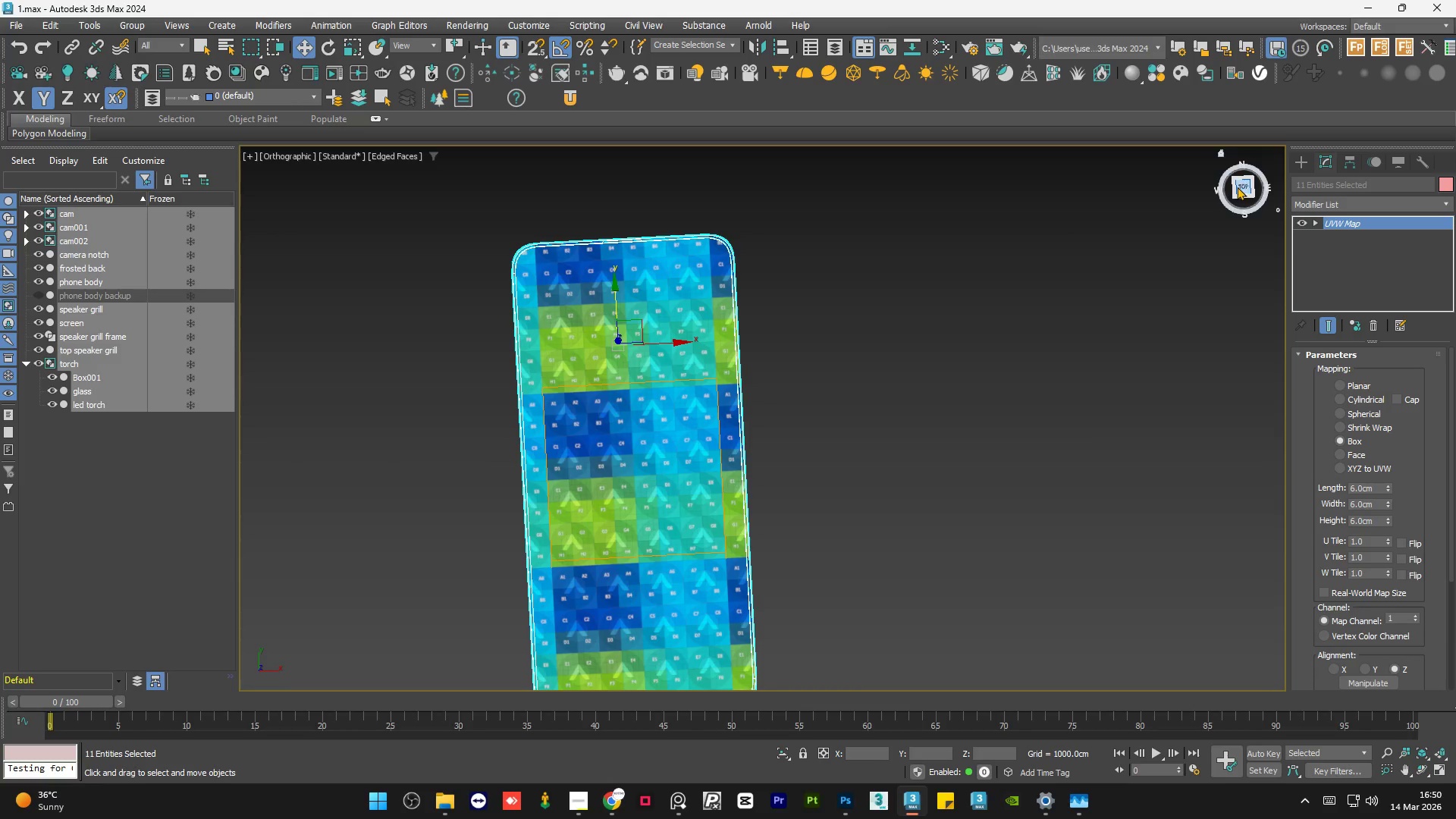 
left_click([1240, 183])
 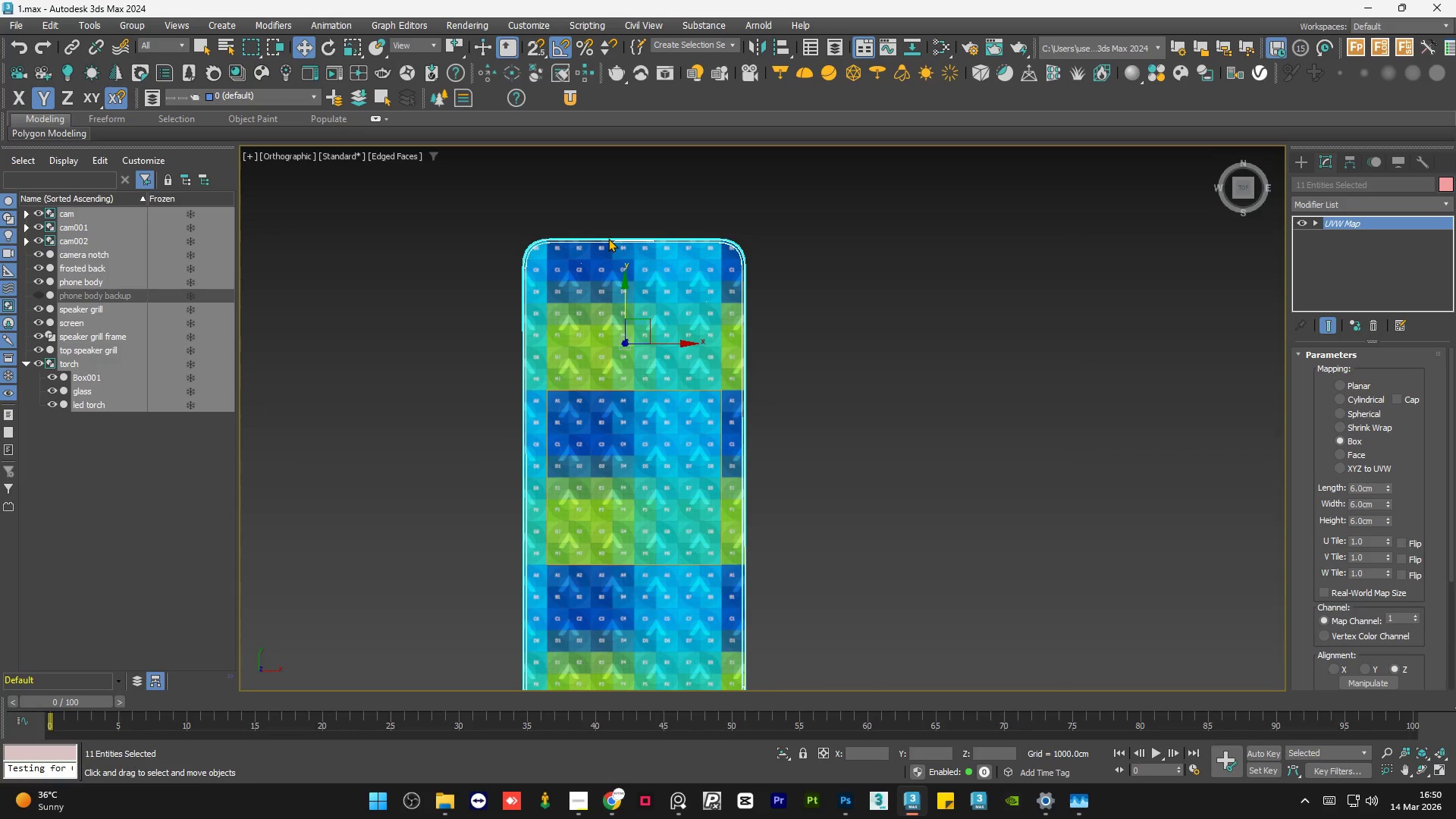 
scroll: coordinate [608, 238], scroll_direction: down, amount: 1.0
 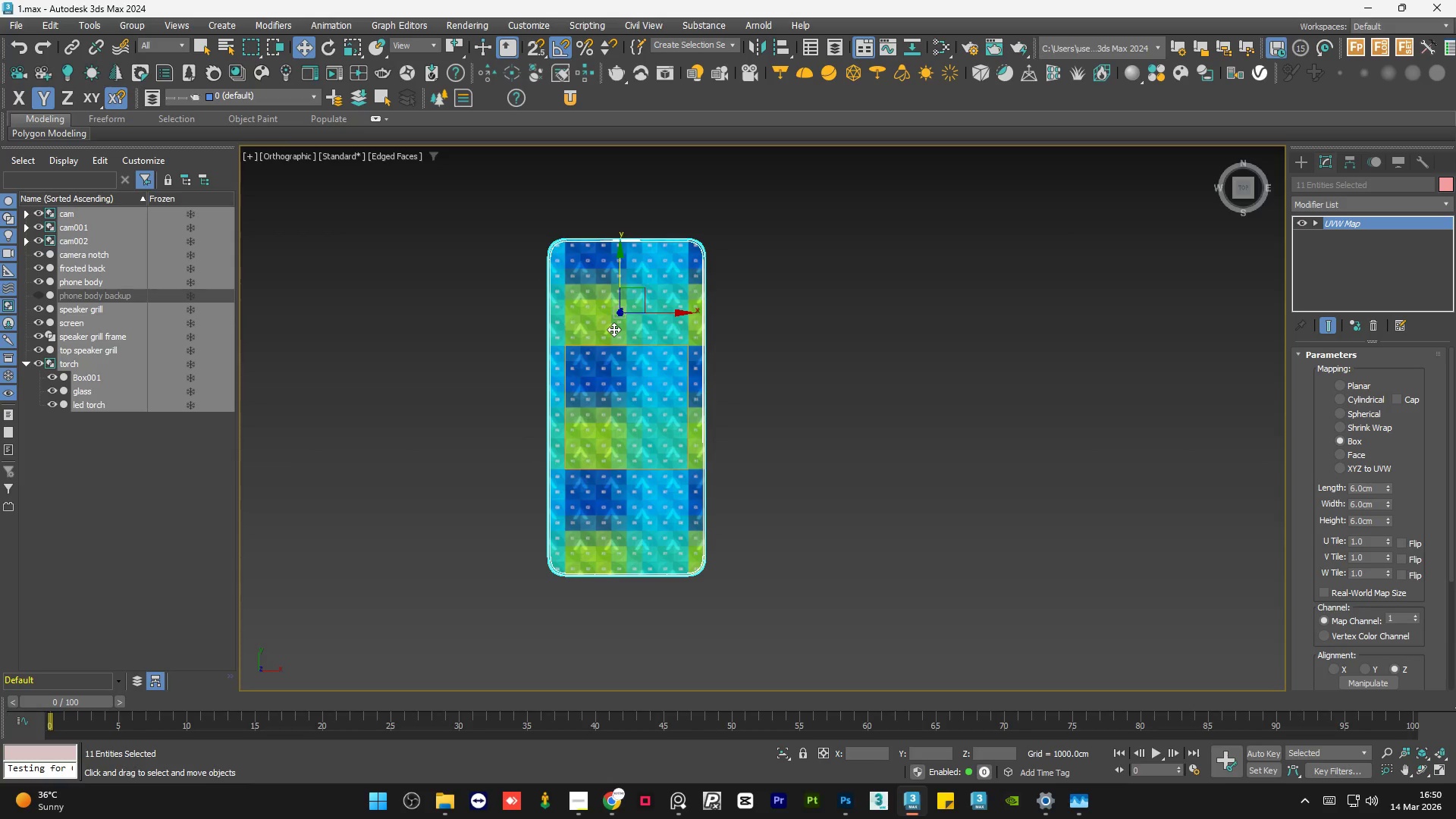 
scroll: coordinate [613, 329], scroll_direction: up, amount: 1.0
 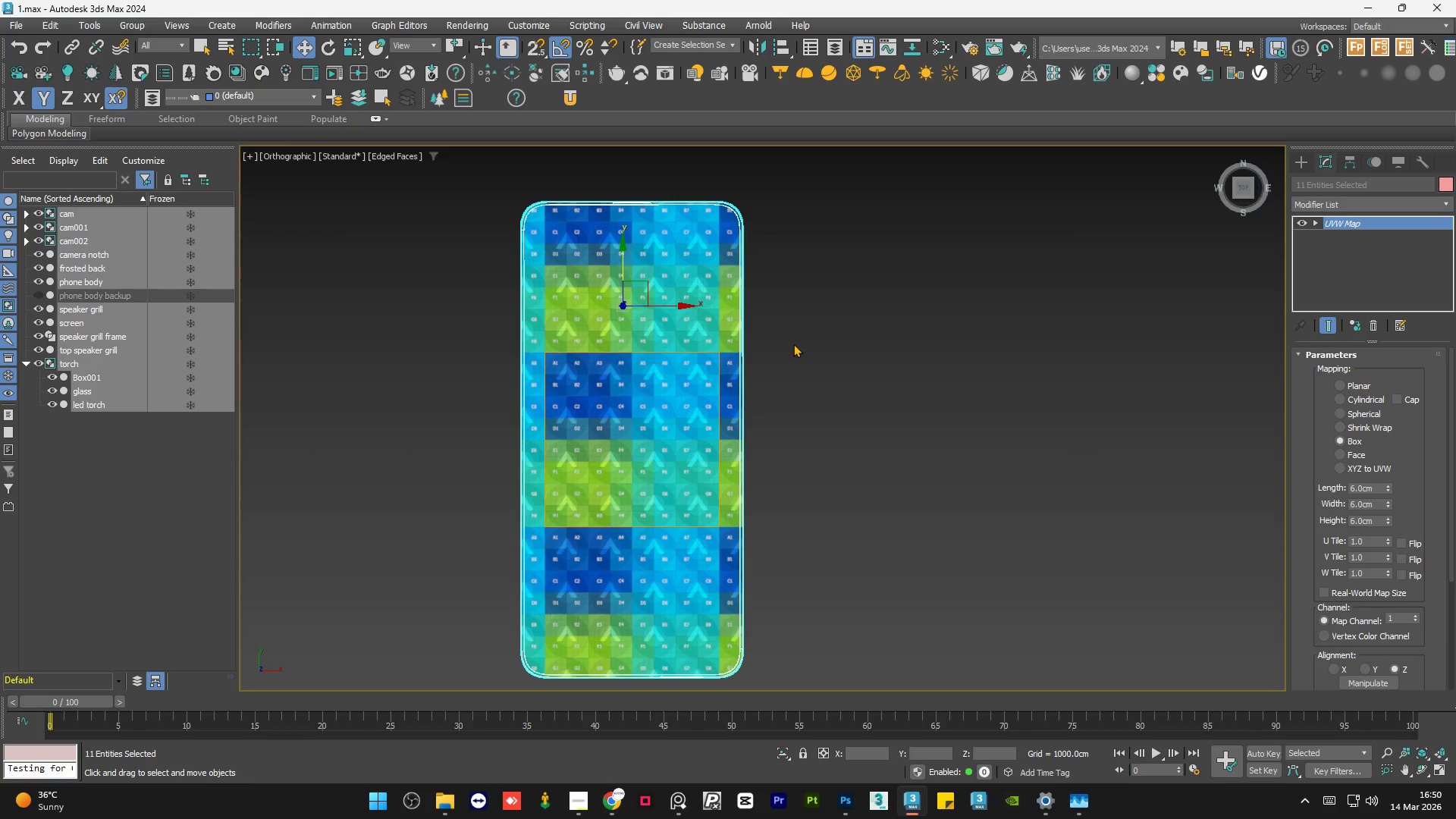 
wait(5.15)
 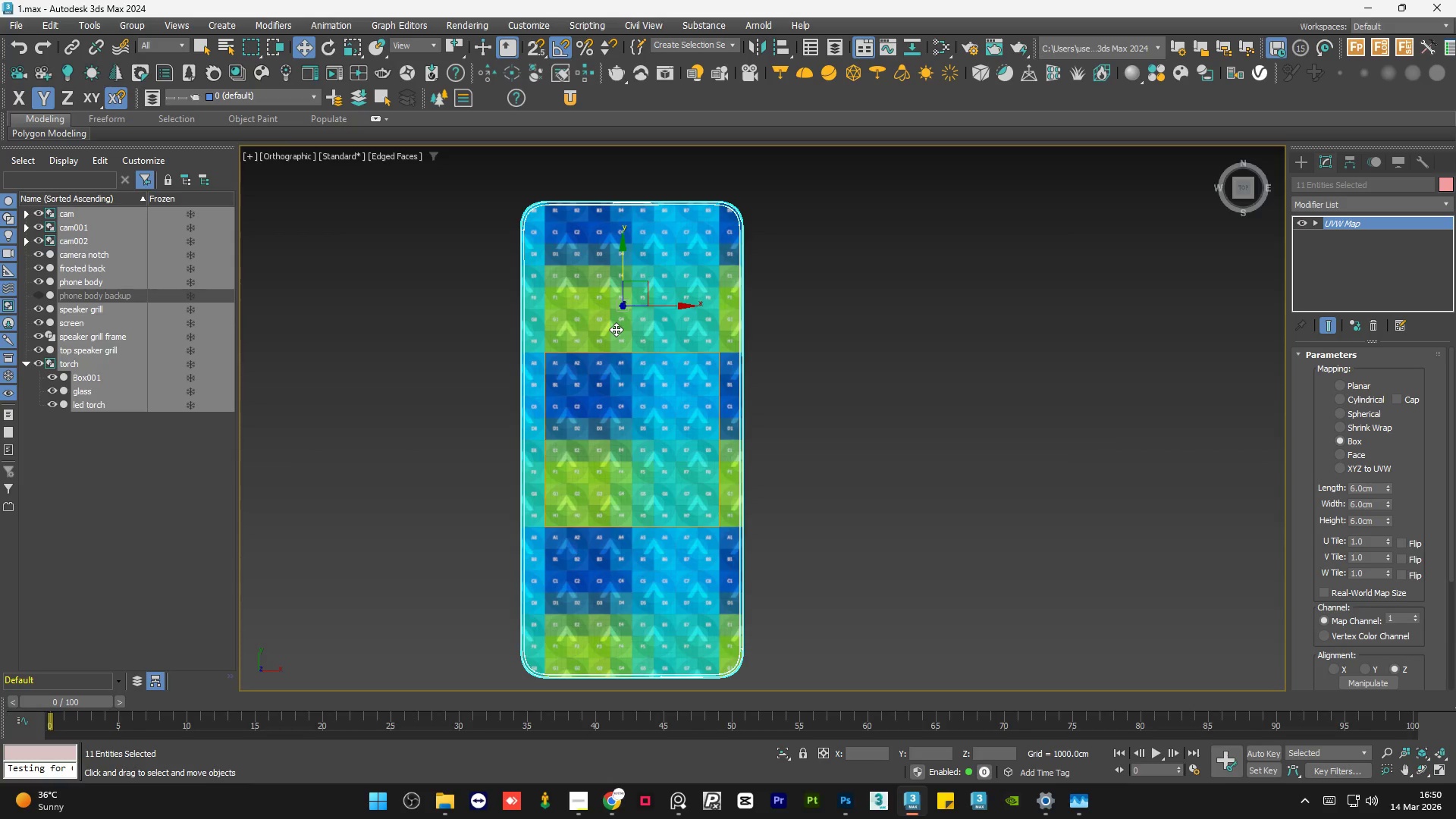 
left_click([789, 327])
 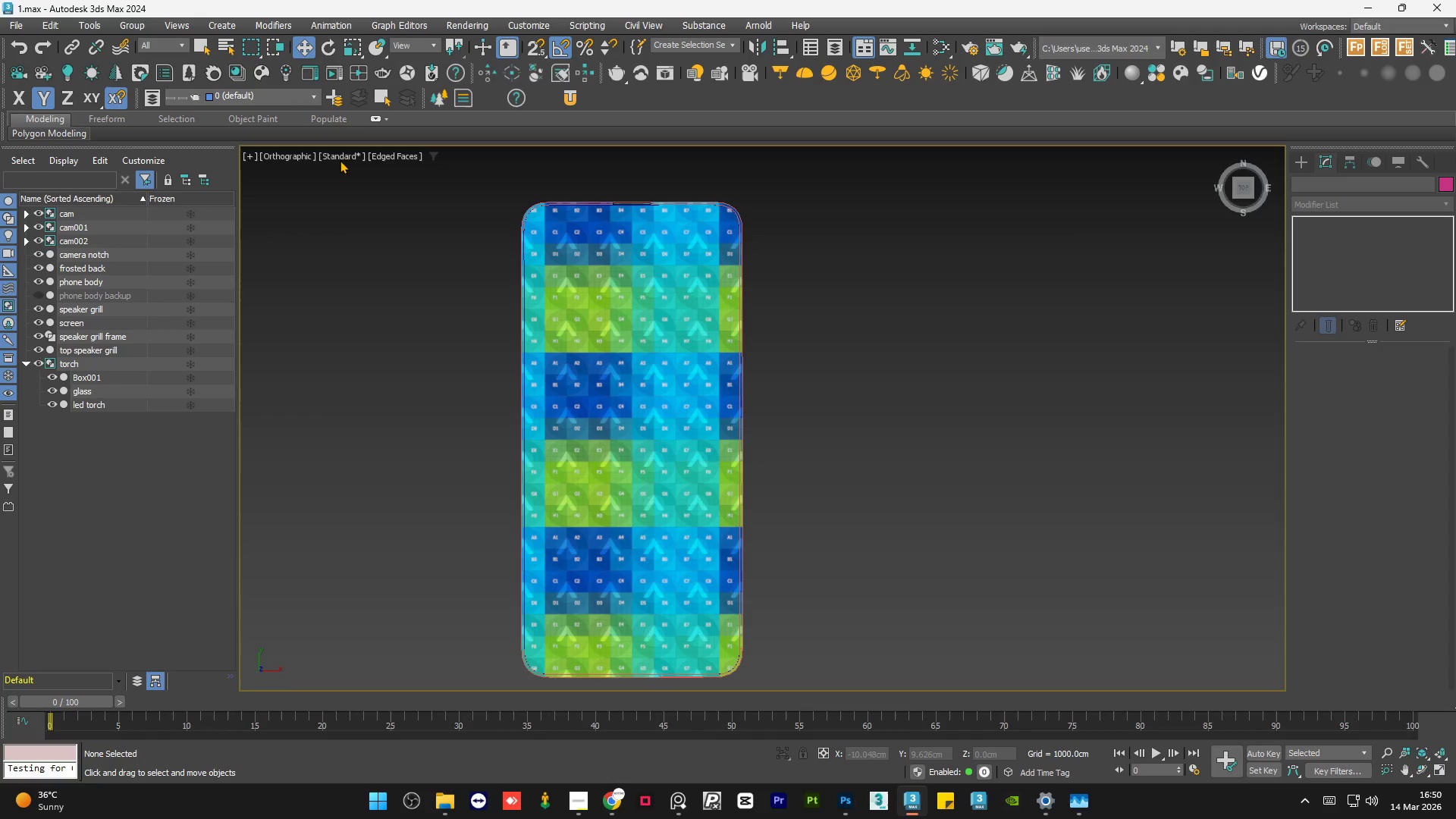 
hold_key(key=AltLeft, duration=1.0)
 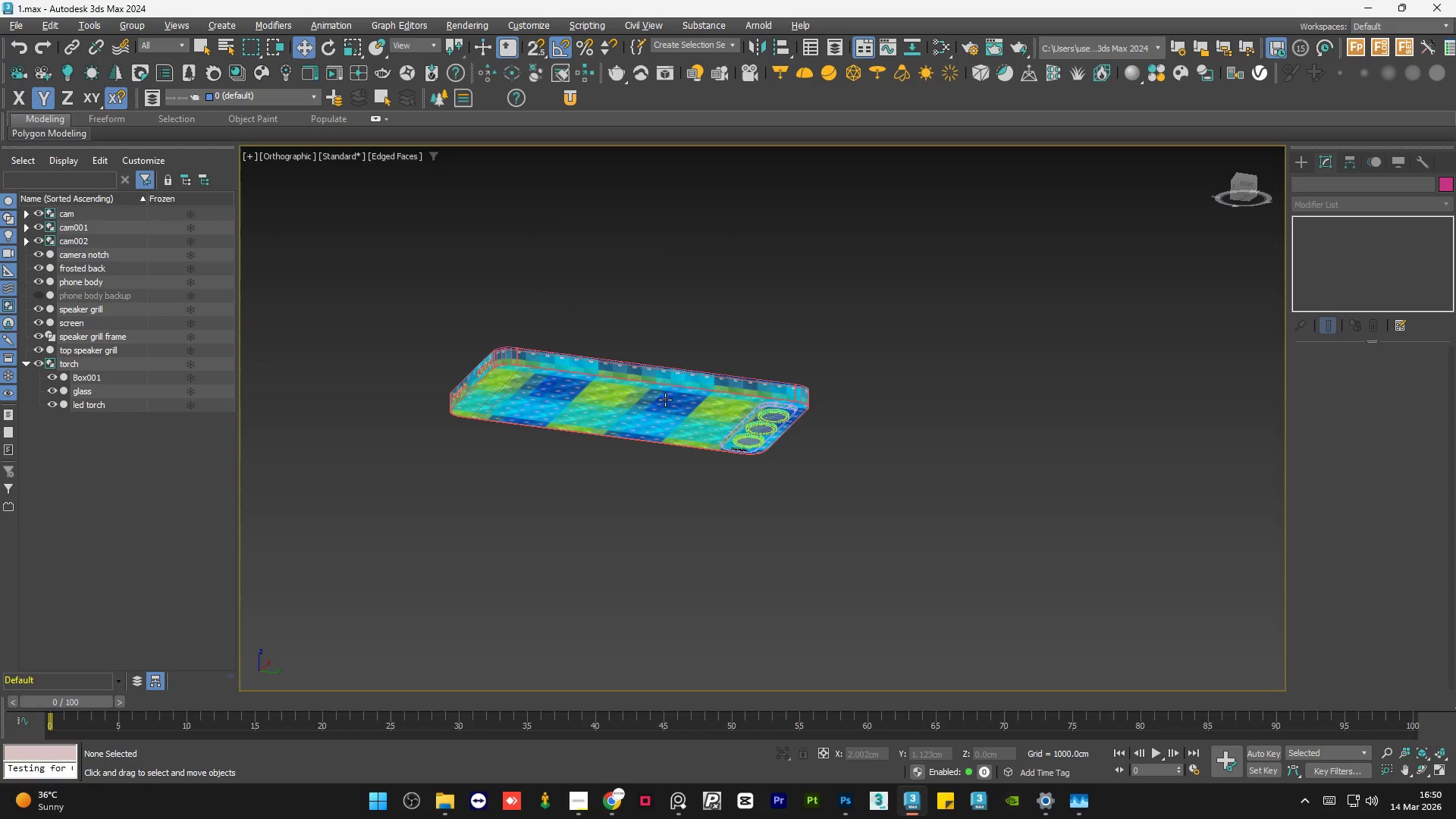 
scroll: coordinate [516, 309], scroll_direction: down, amount: 1.0
 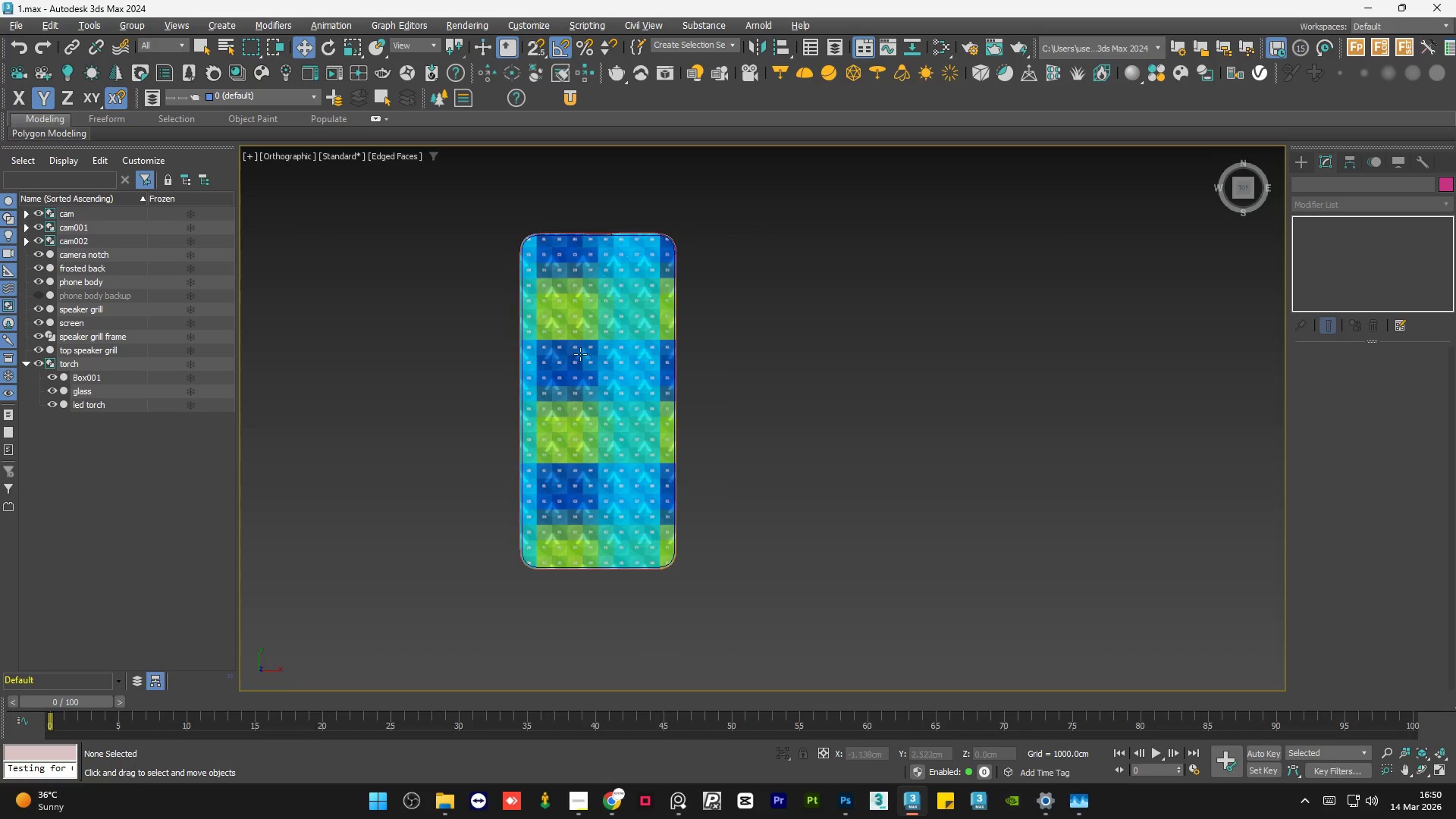 
hold_key(key=AltLeft, duration=1.5)
 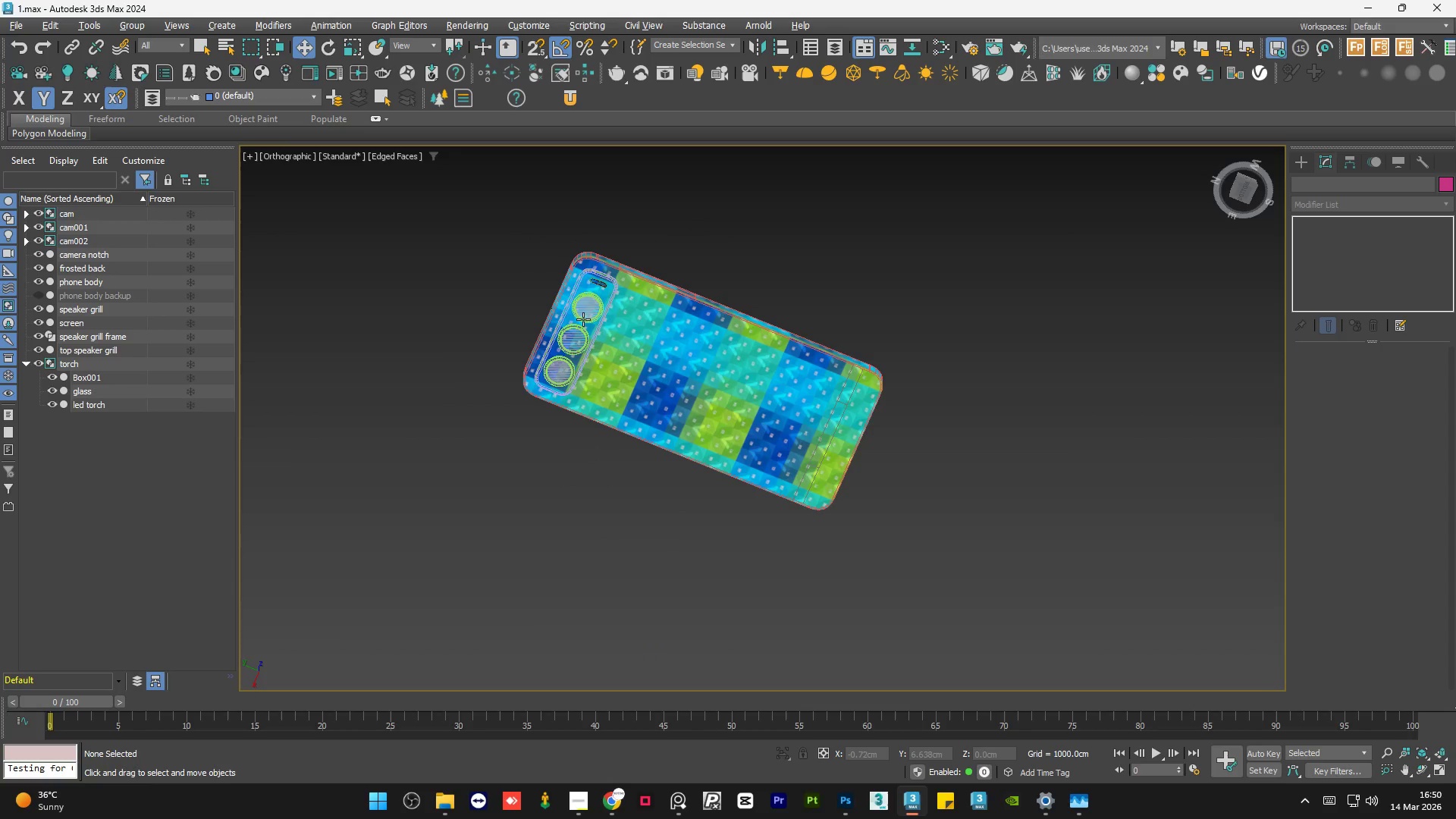 
hold_key(key=AltLeft, duration=0.7)
 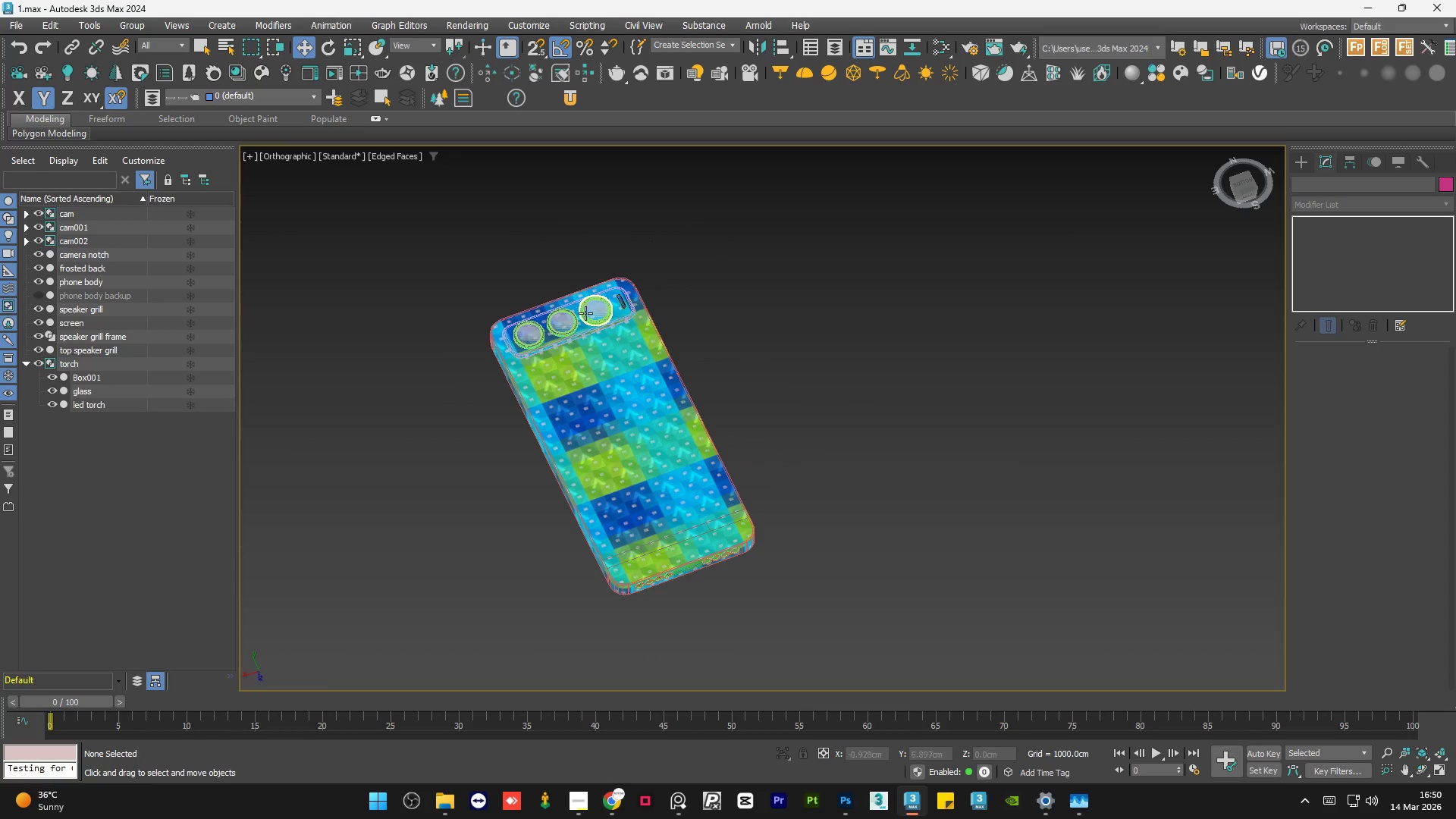 
left_click([603, 305])
 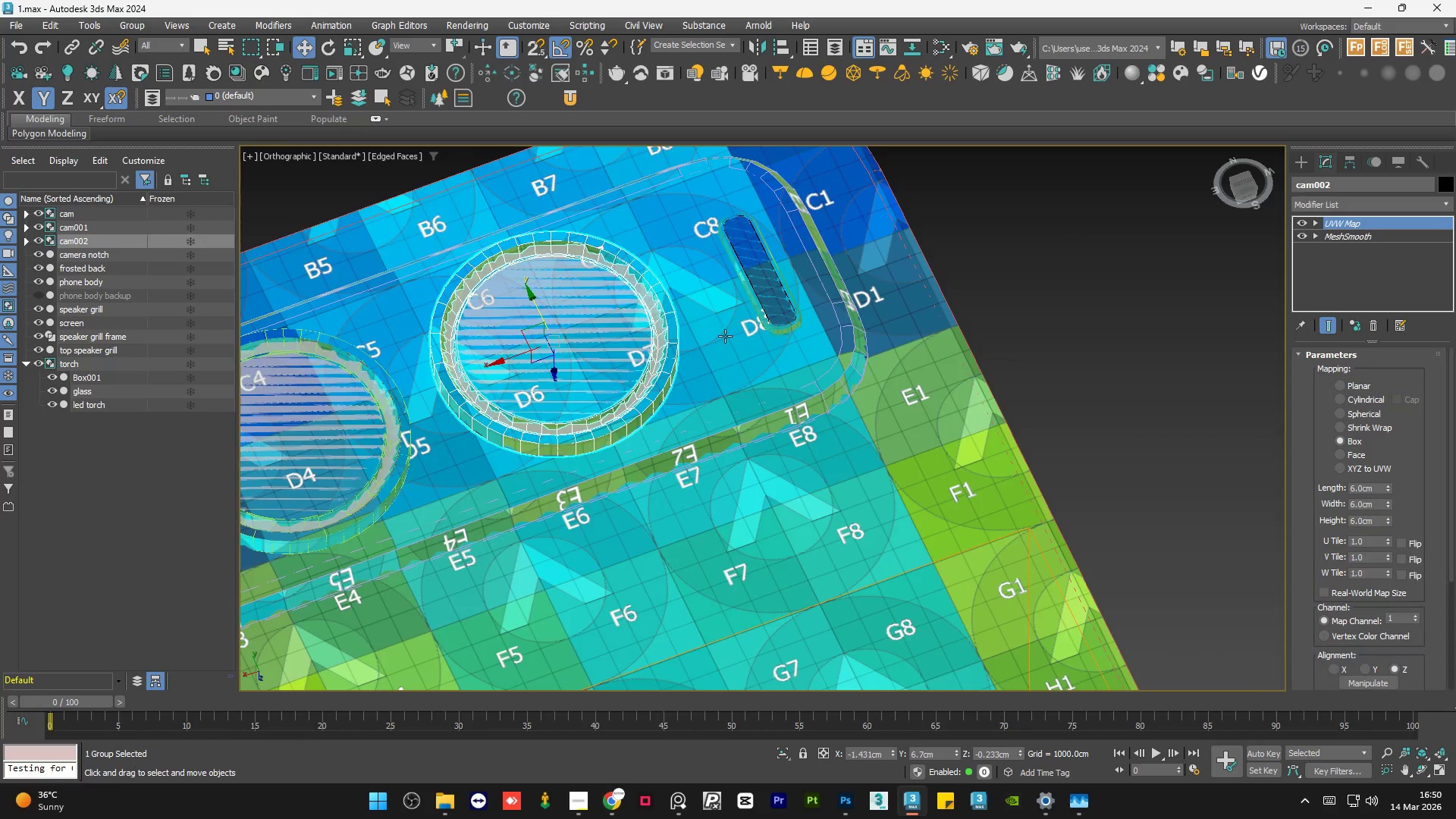 
scroll: coordinate [603, 305], scroll_direction: up, amount: 5.0
 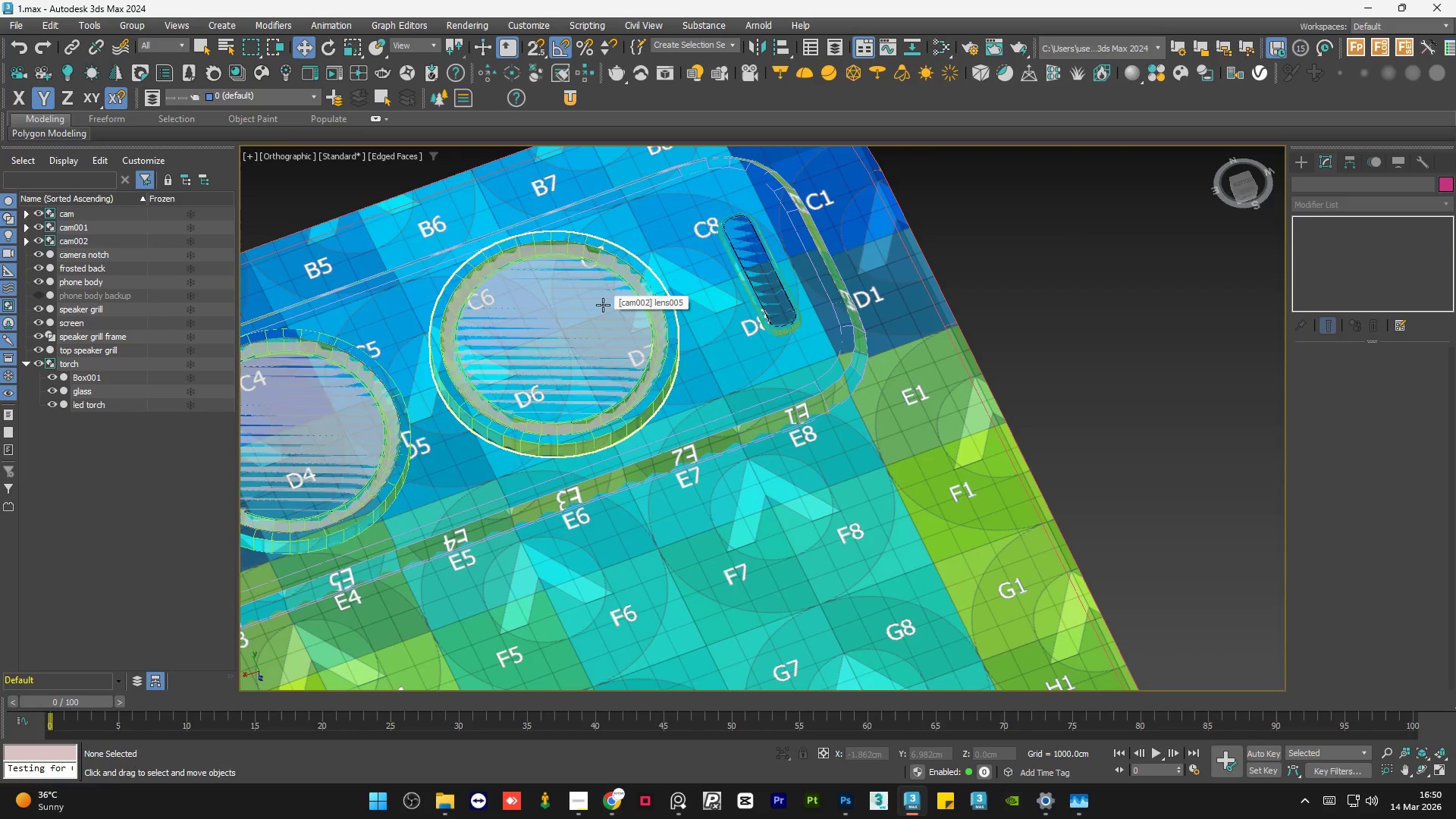 
hold_key(key=ControlLeft, duration=0.59)
 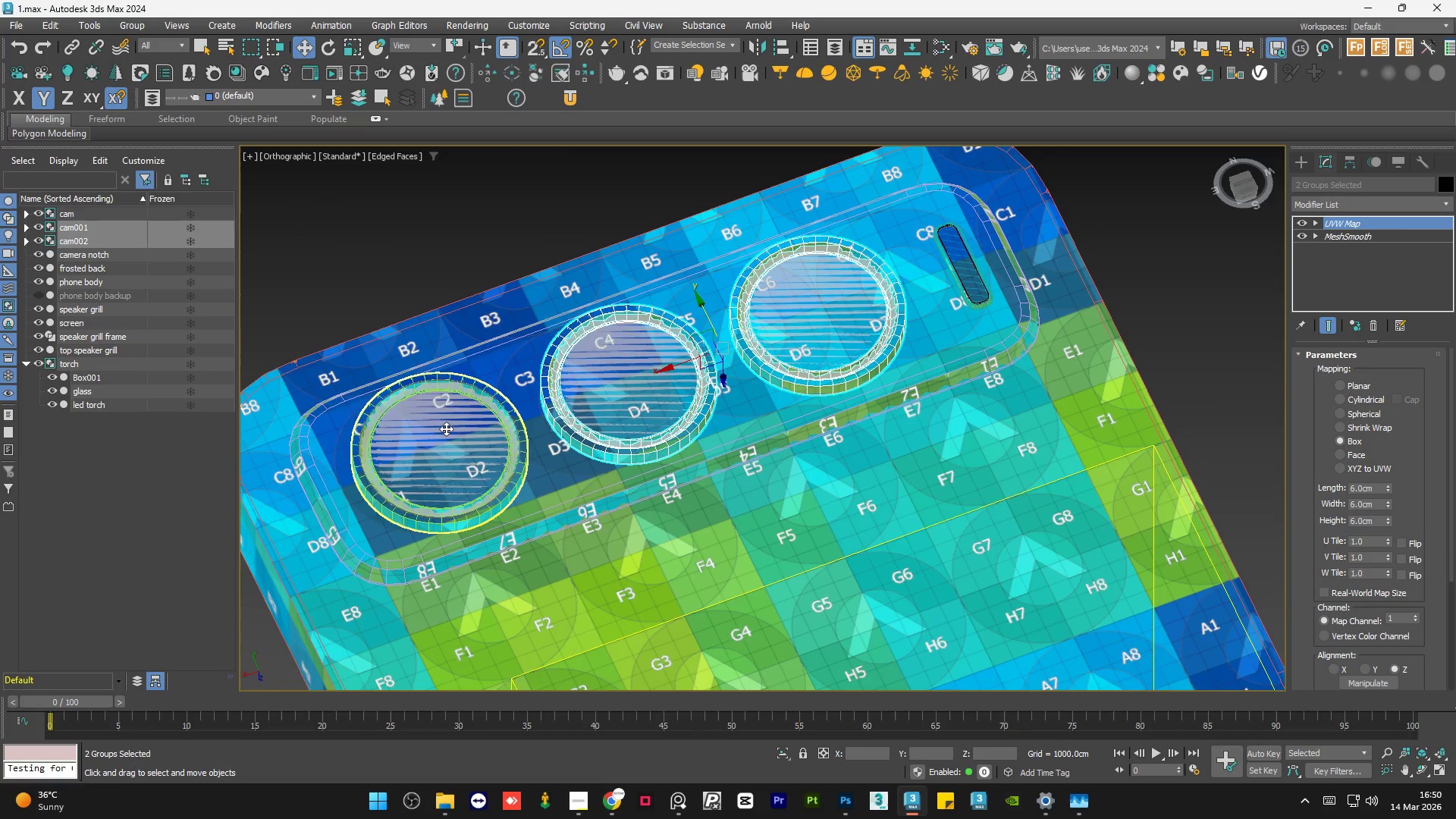 
scroll: coordinate [711, 388], scroll_direction: none, amount: 0.0
 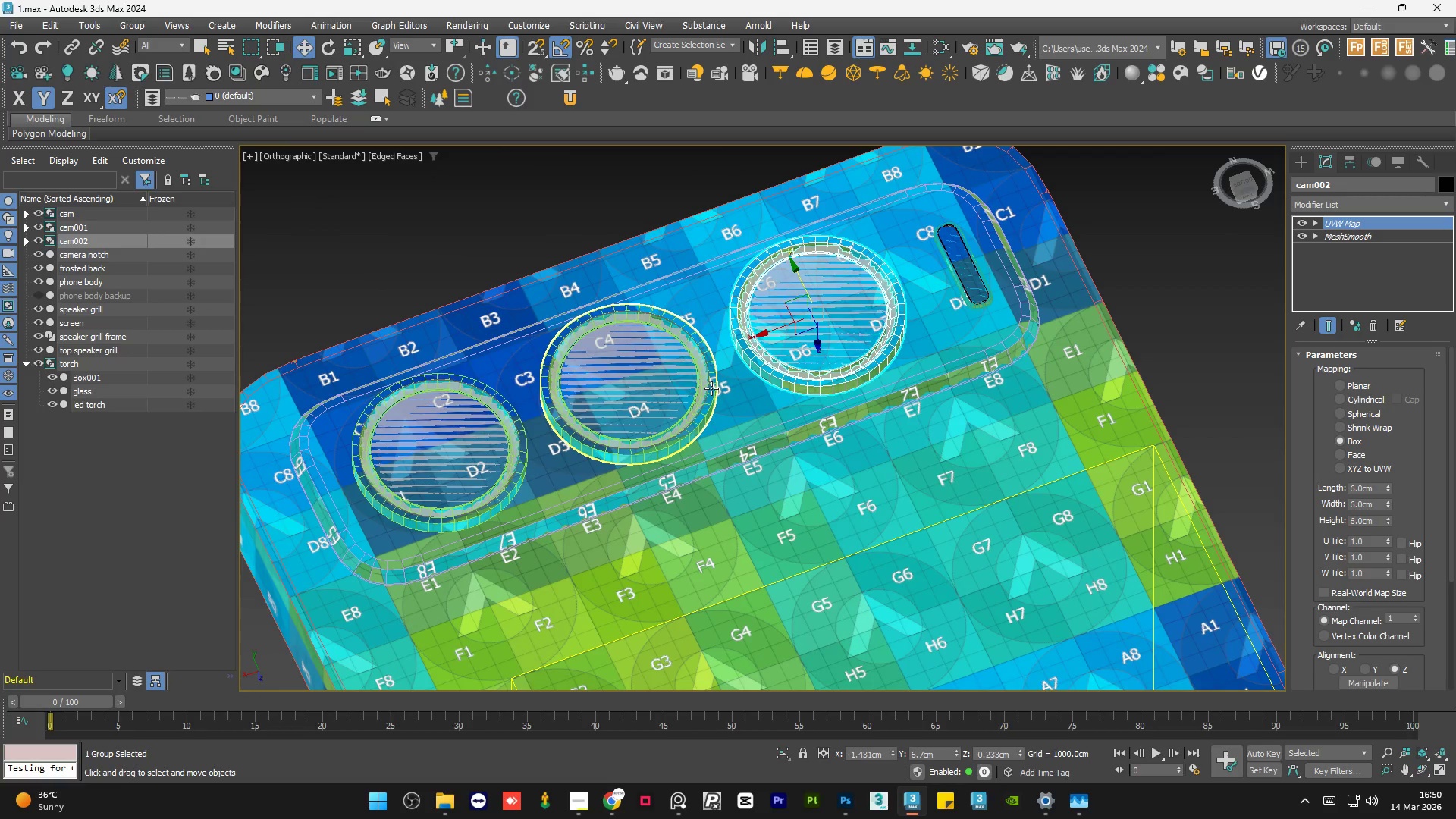 
left_click([670, 387])
 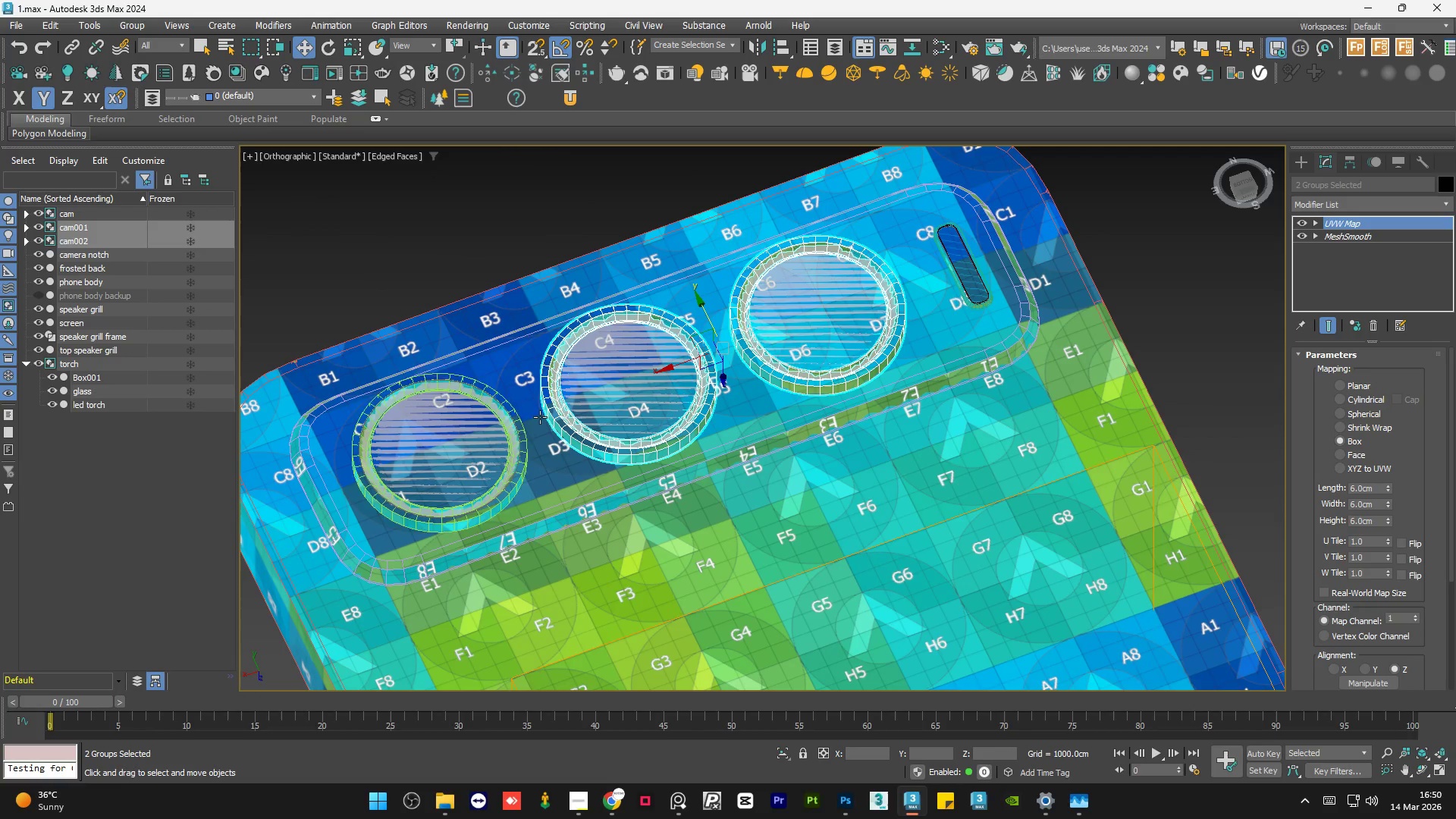 
hold_key(key=ControlLeft, duration=0.56)
left_click([446, 428])
 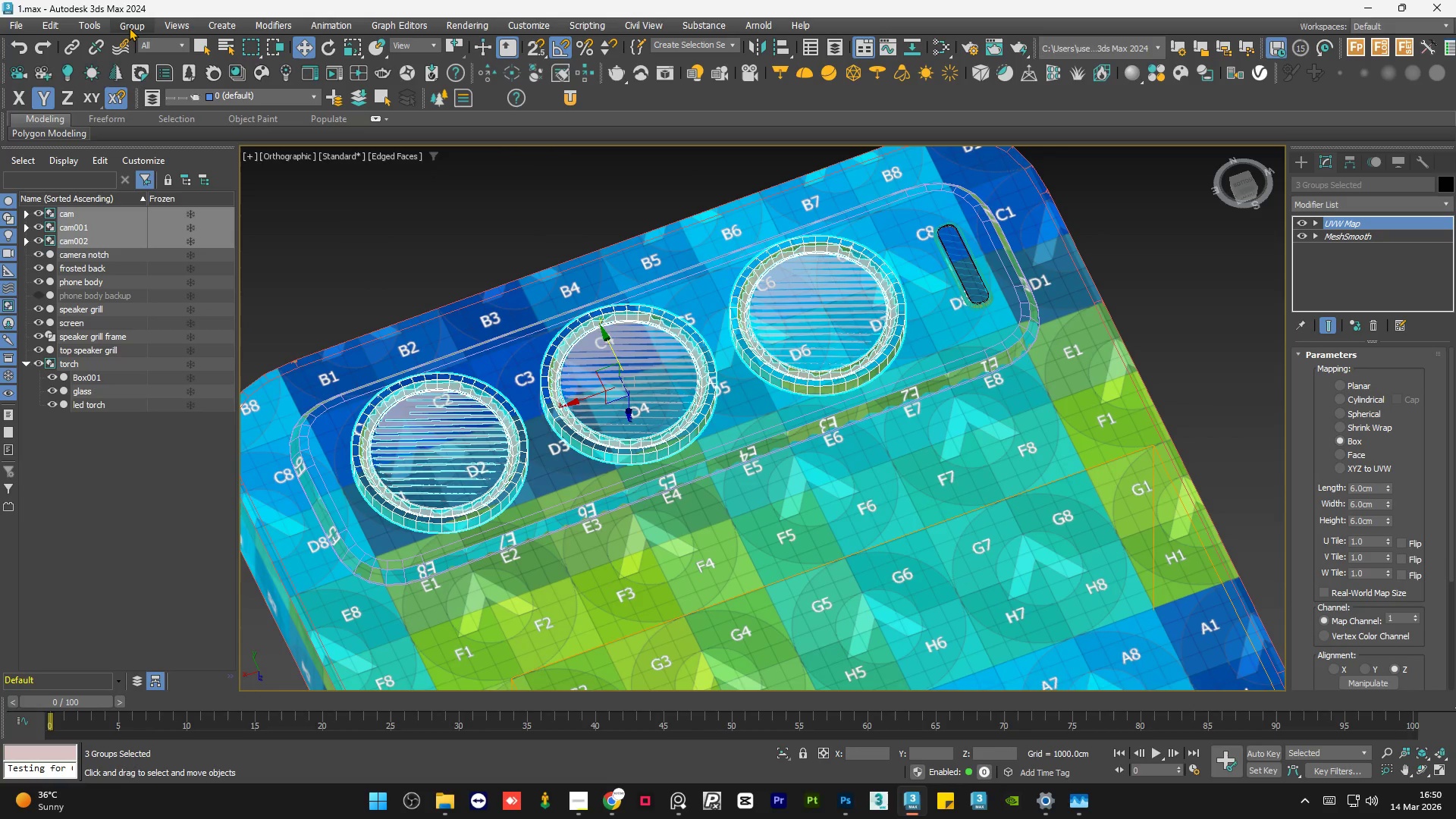 
left_click([129, 27])
 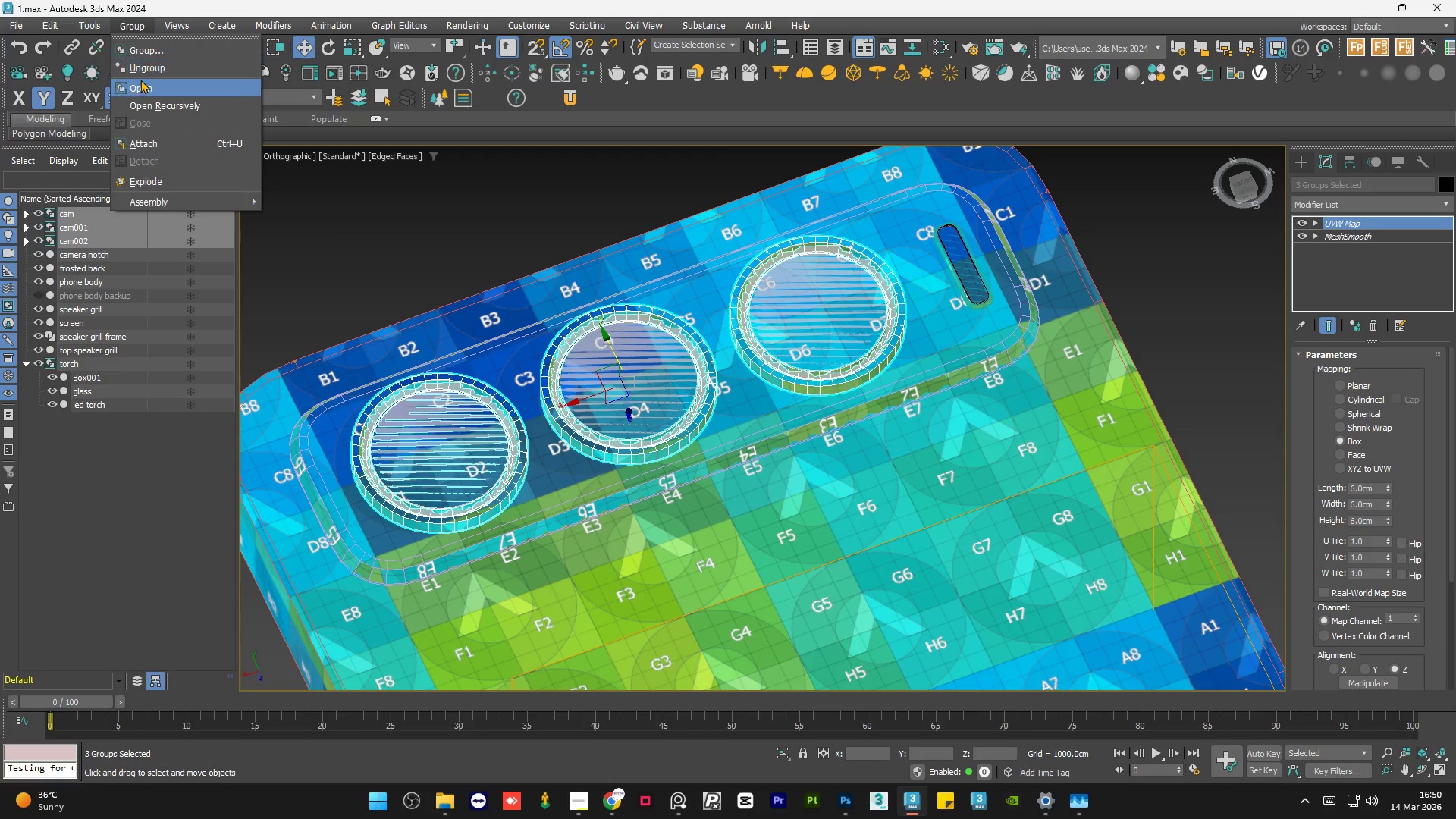 
left_click([140, 81])
 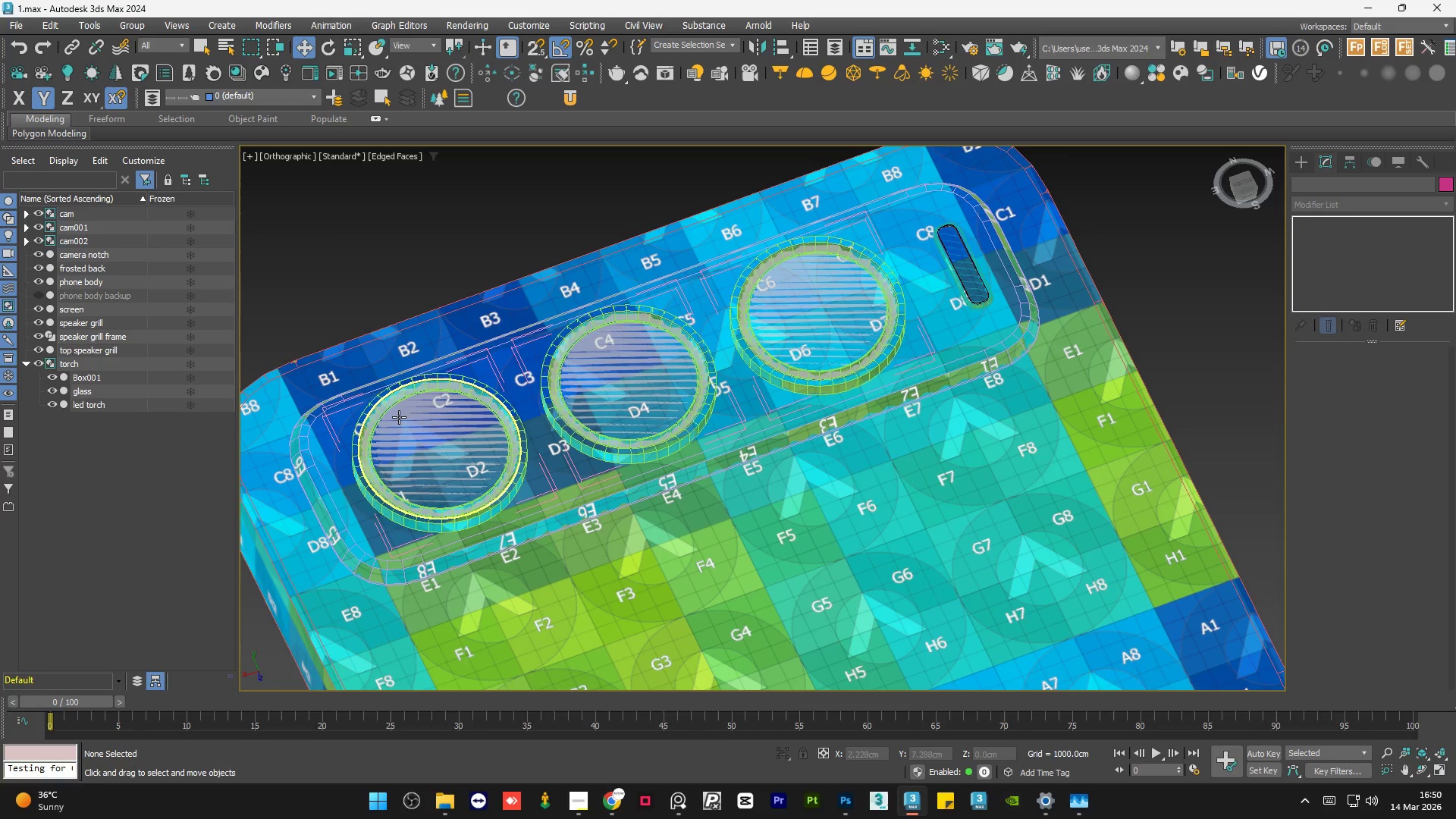 
left_click([399, 417])
 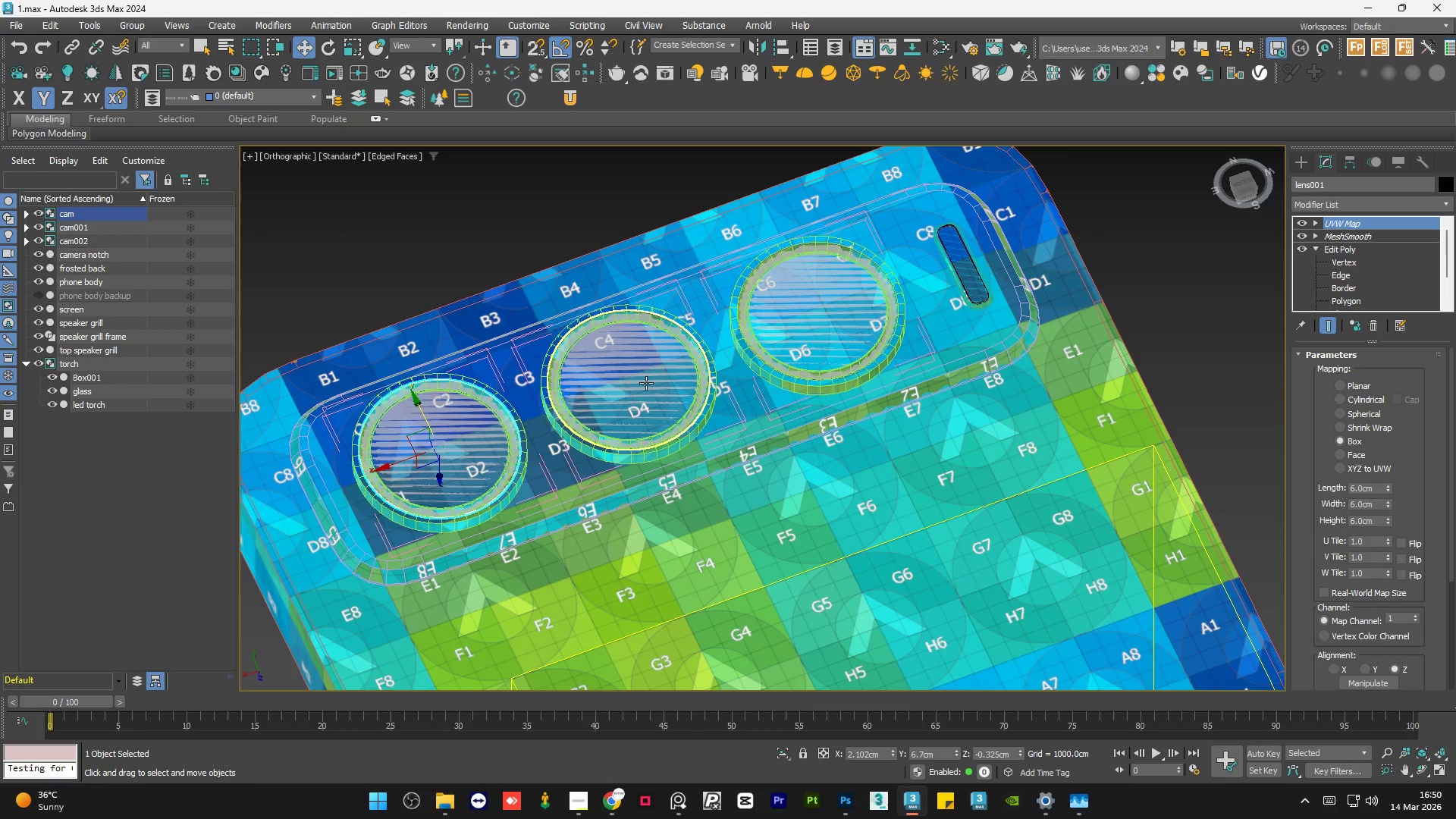 
hold_key(key=ControlLeft, duration=0.5)
left_click([645, 382])
 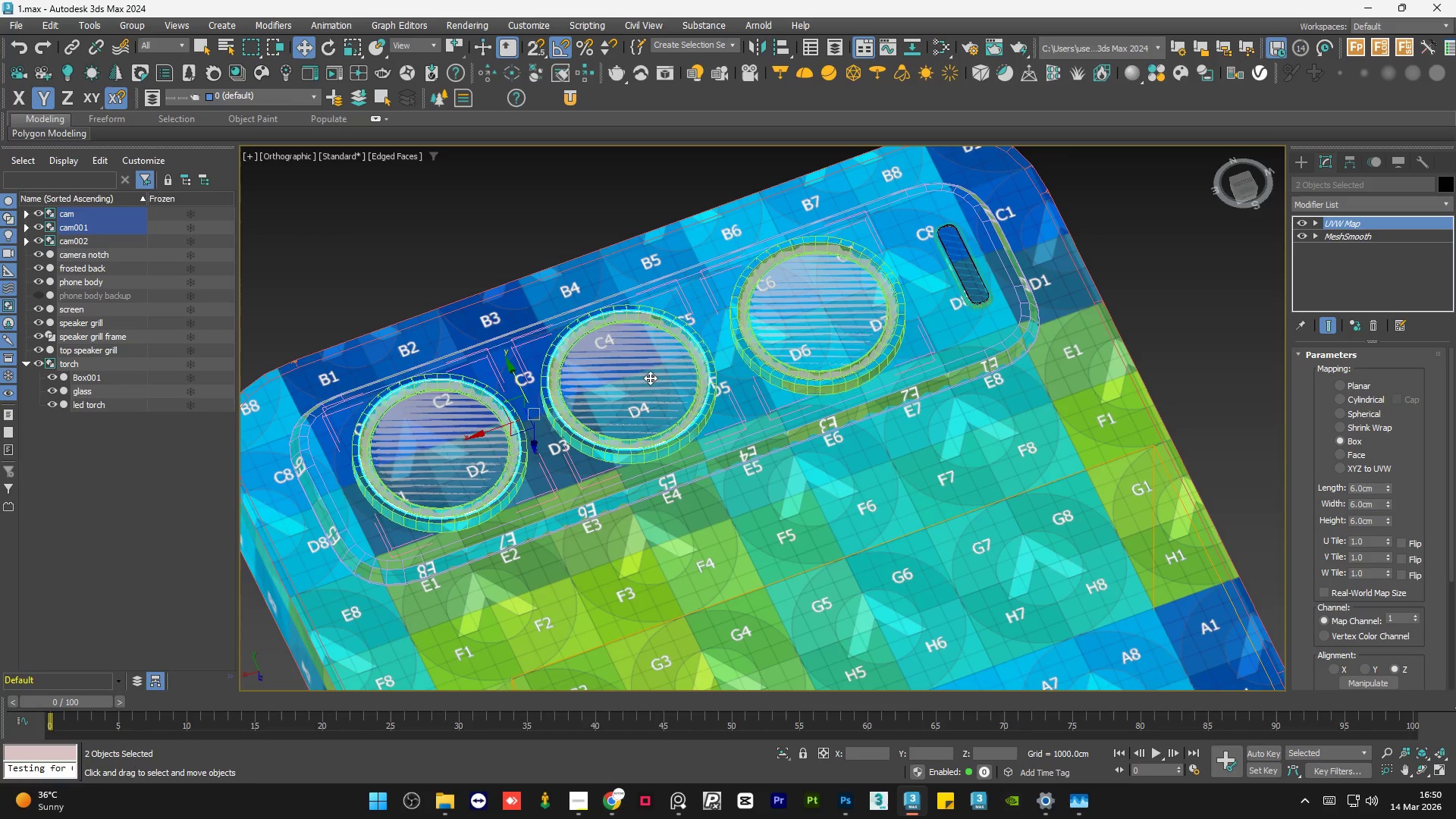 
hold_key(key=ControlLeft, duration=0.48)
left_click([800, 321])
 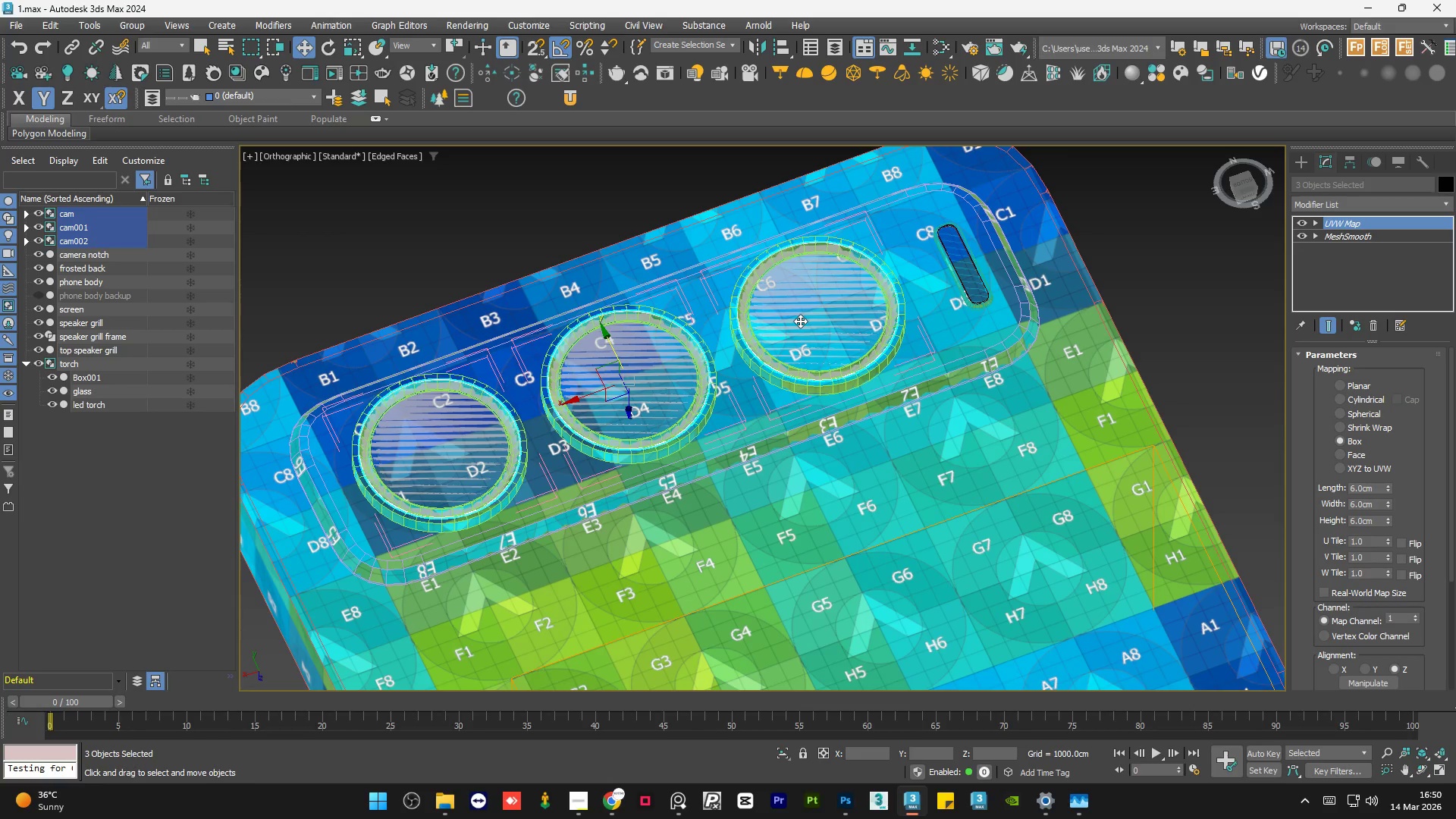 
key(Alt+X)
 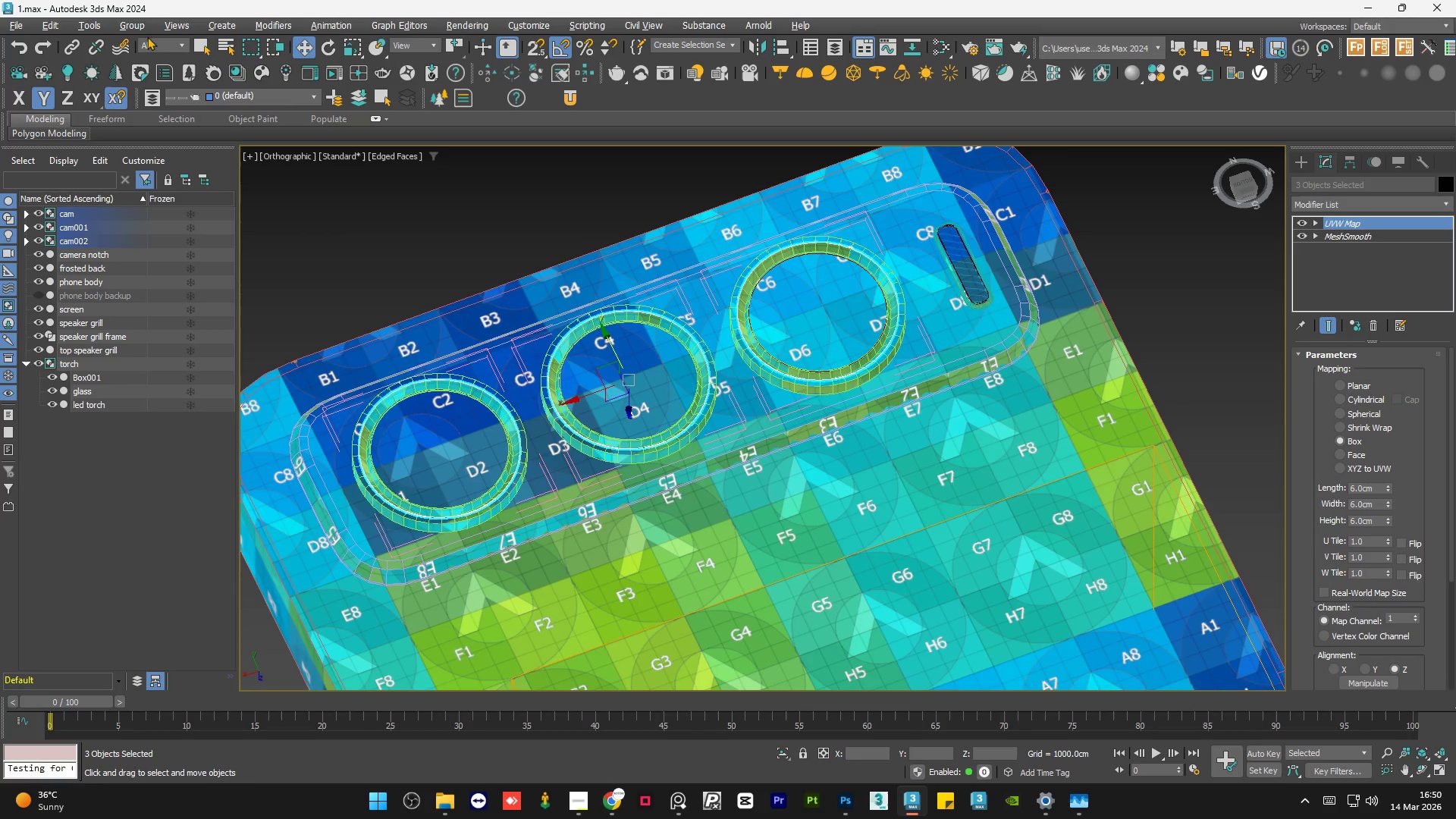 
left_click([134, 20])
 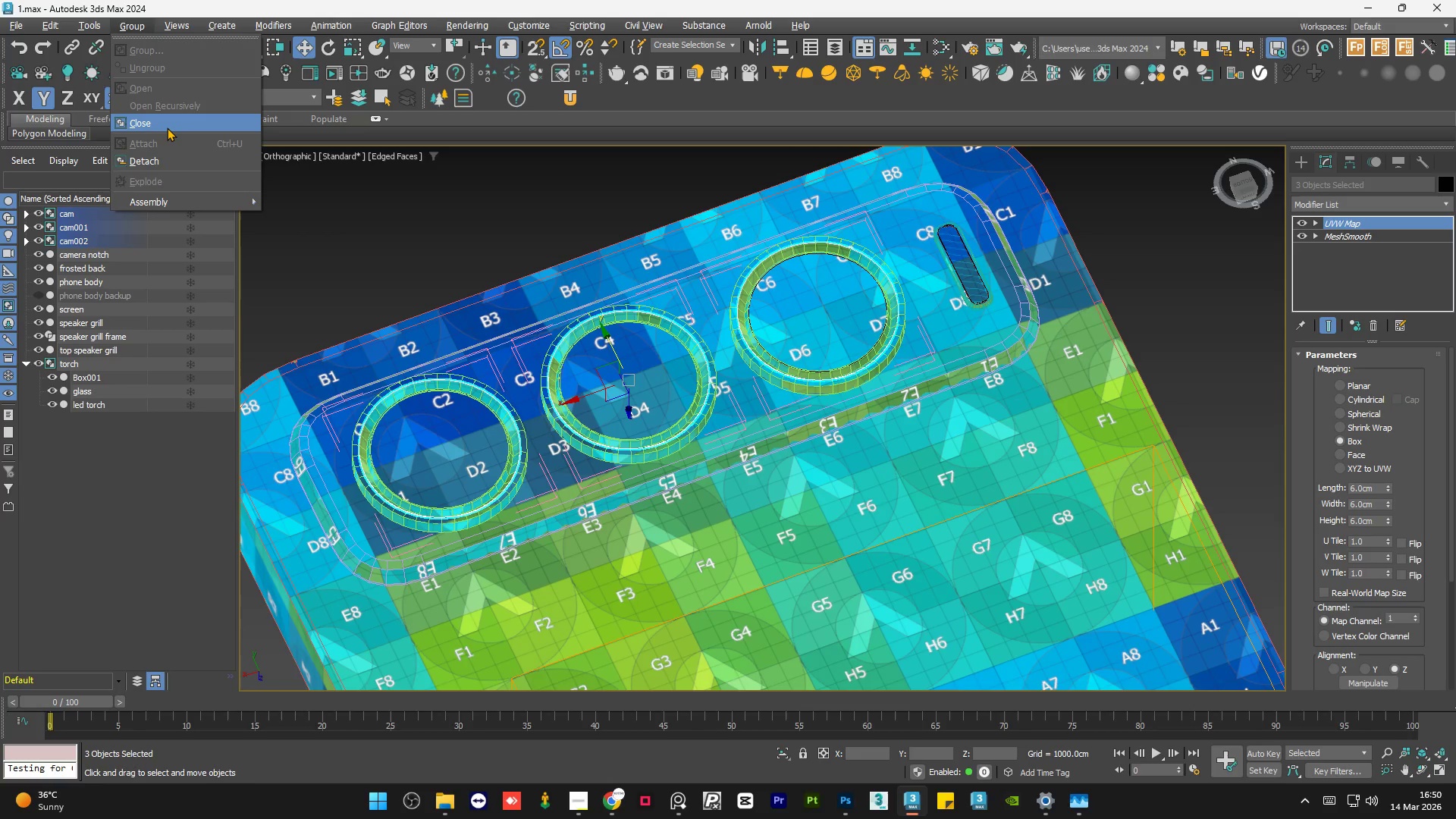 
left_click([167, 128])
 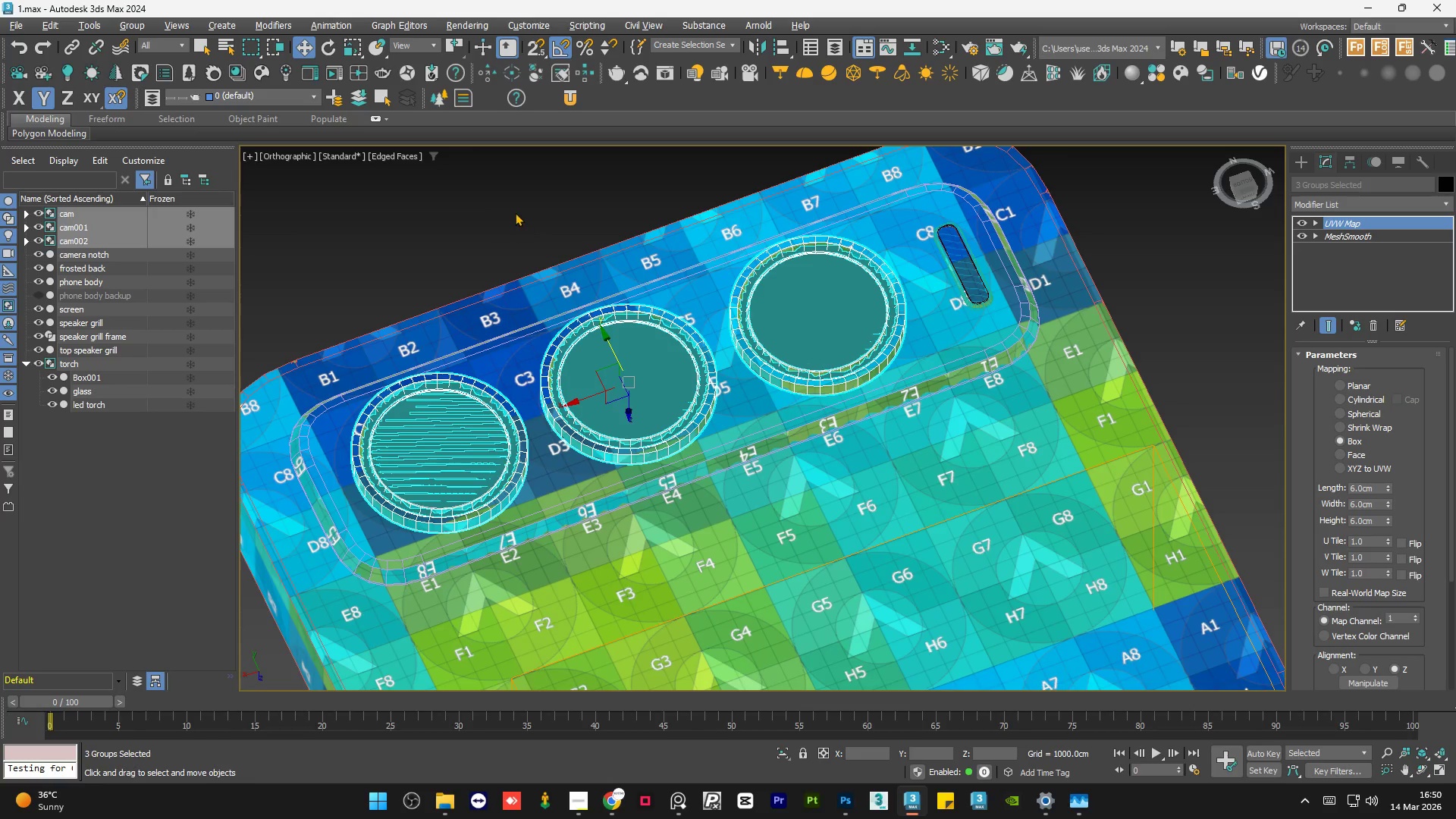 
left_click([509, 206])
 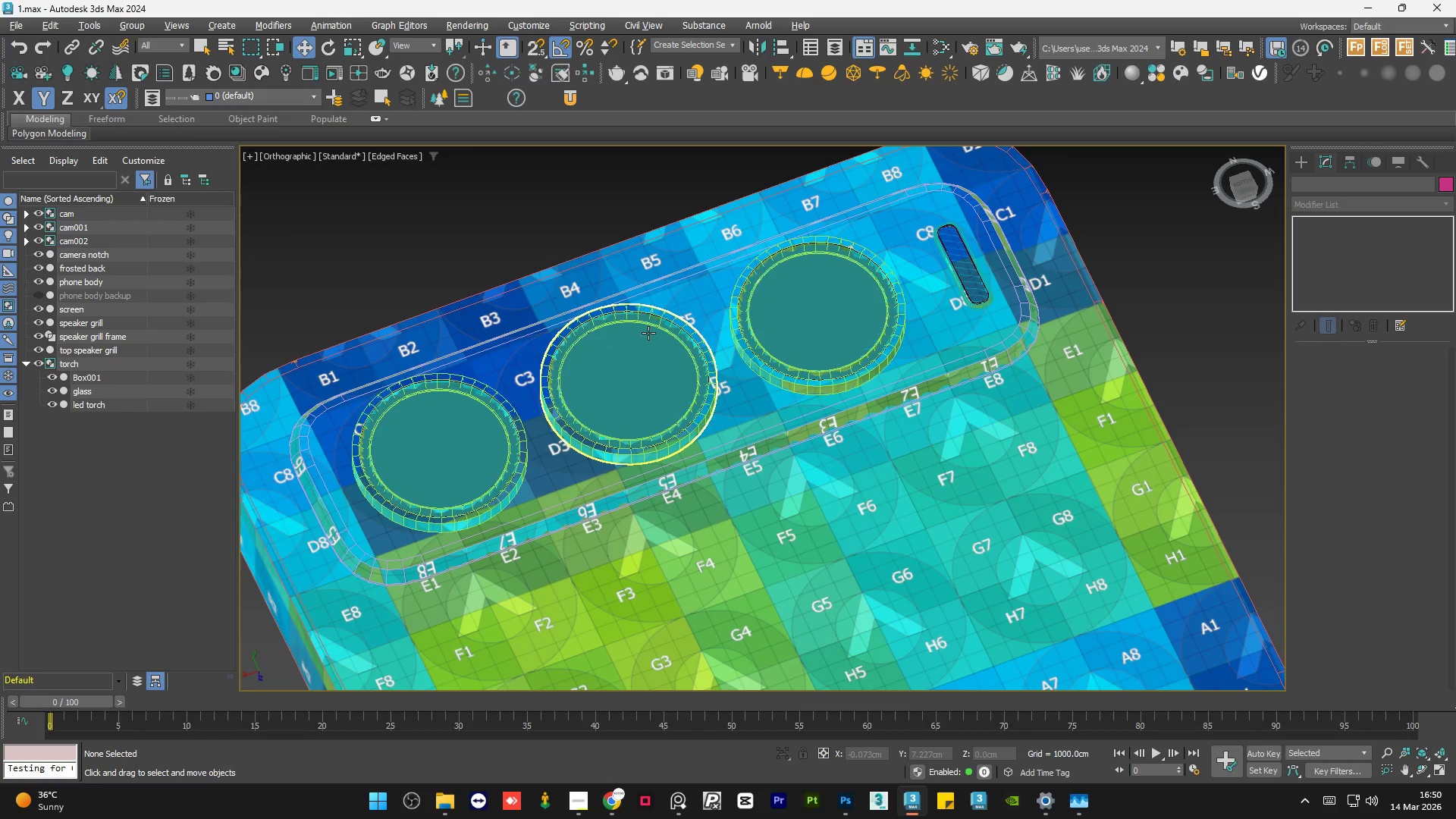 
left_click([648, 333])
 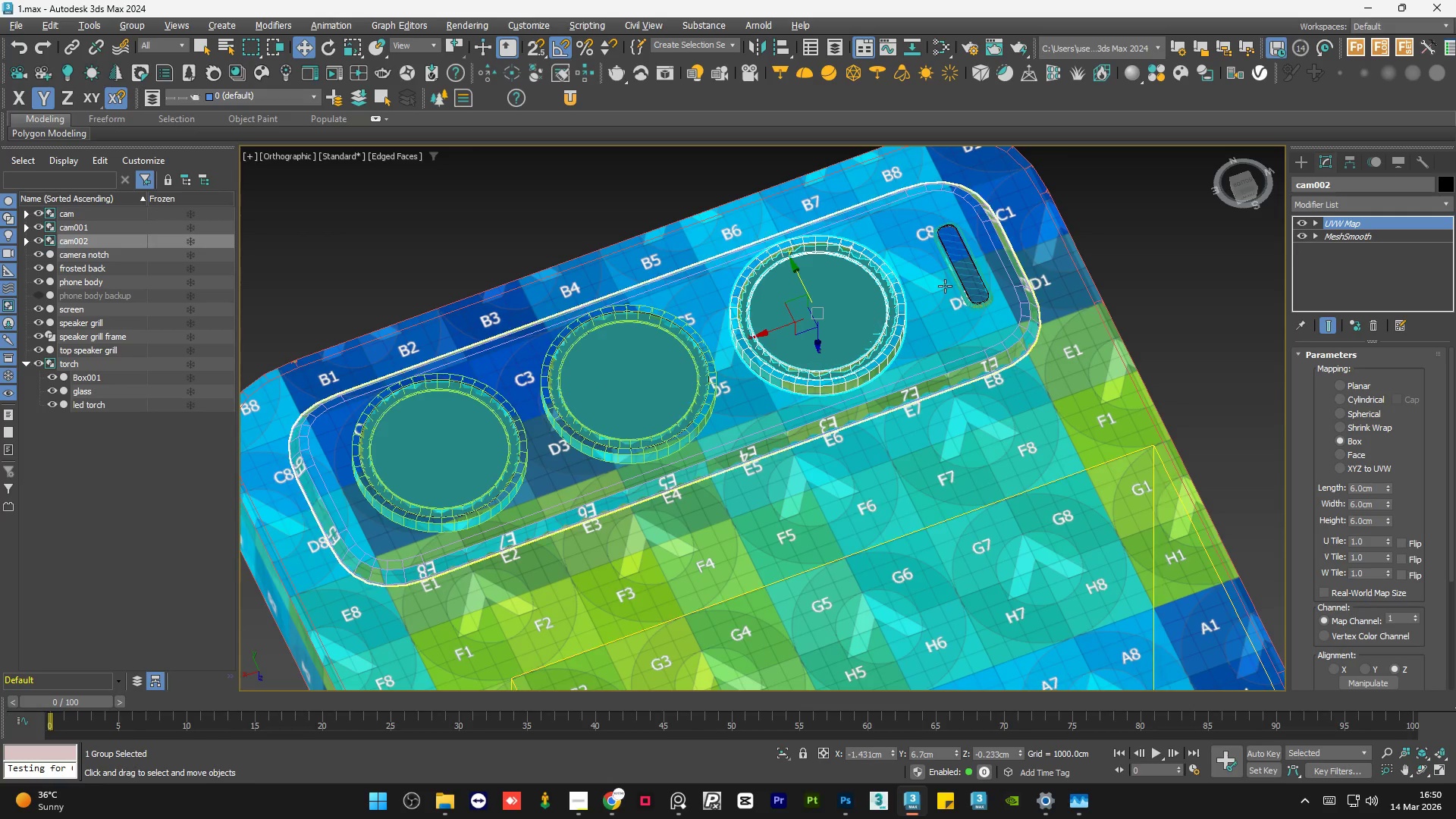 
scroll: coordinate [972, 273], scroll_direction: up, amount: 5.0
 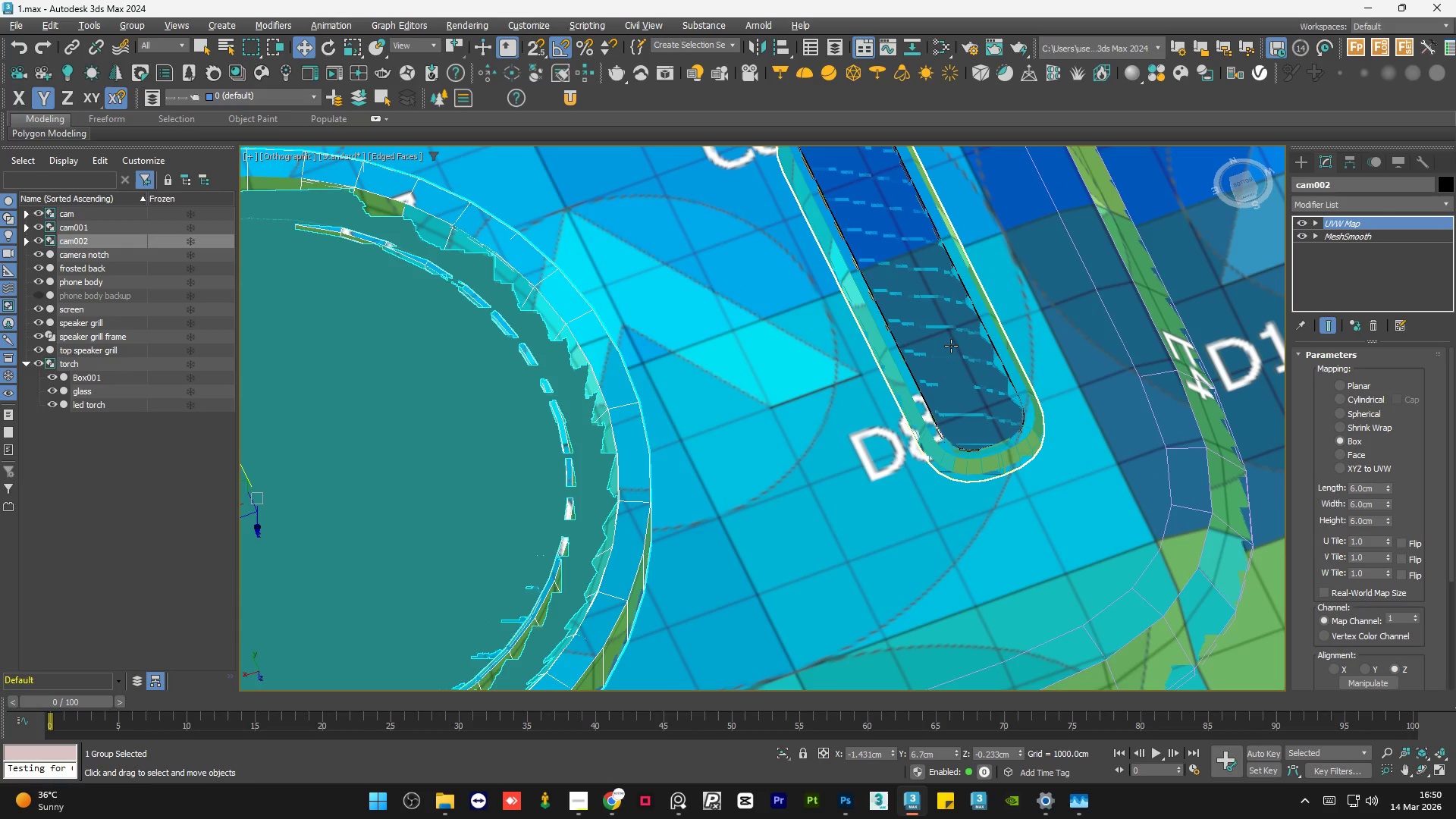 
left_click([951, 346])
 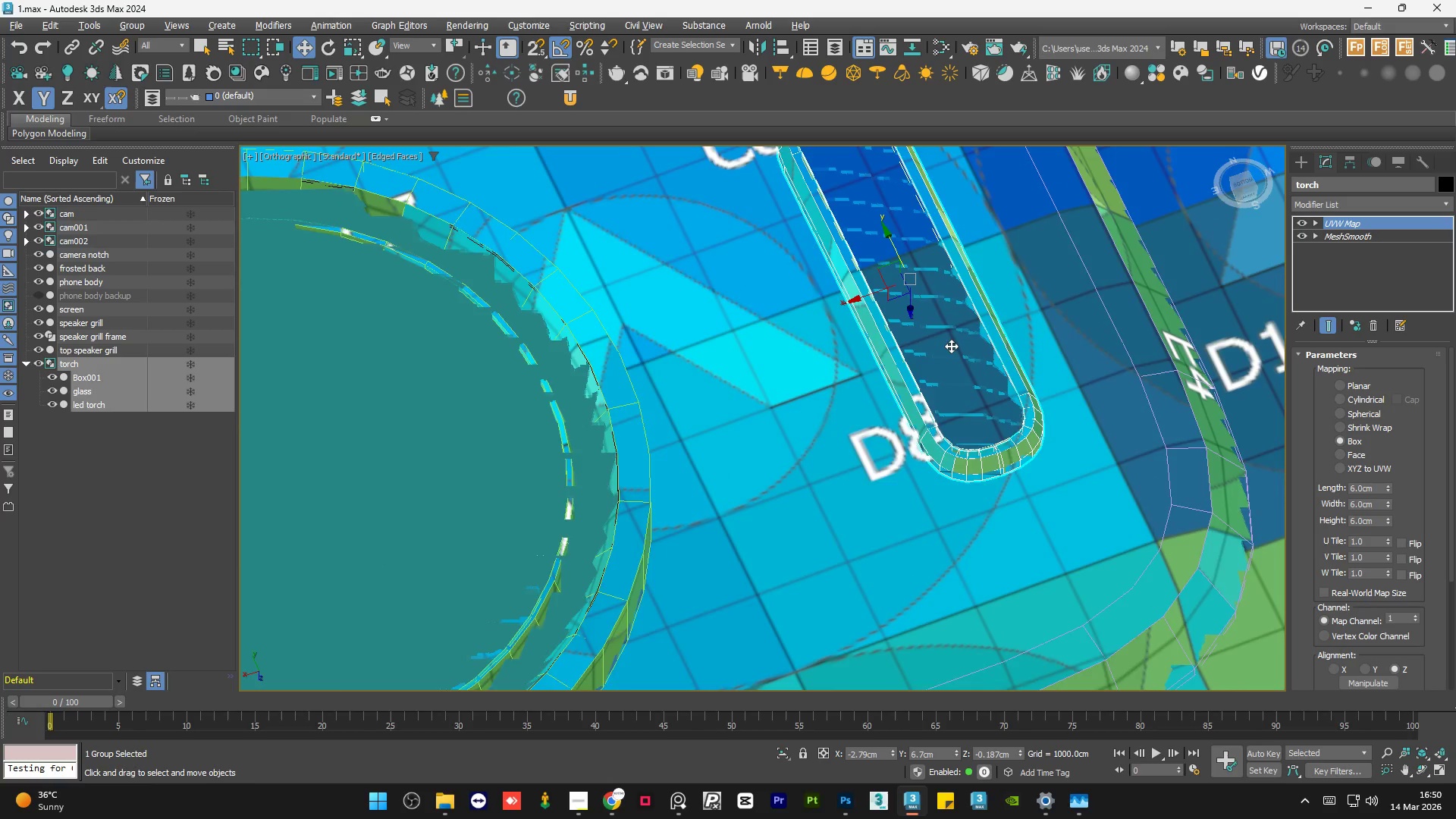 
left_click([1097, 280])
 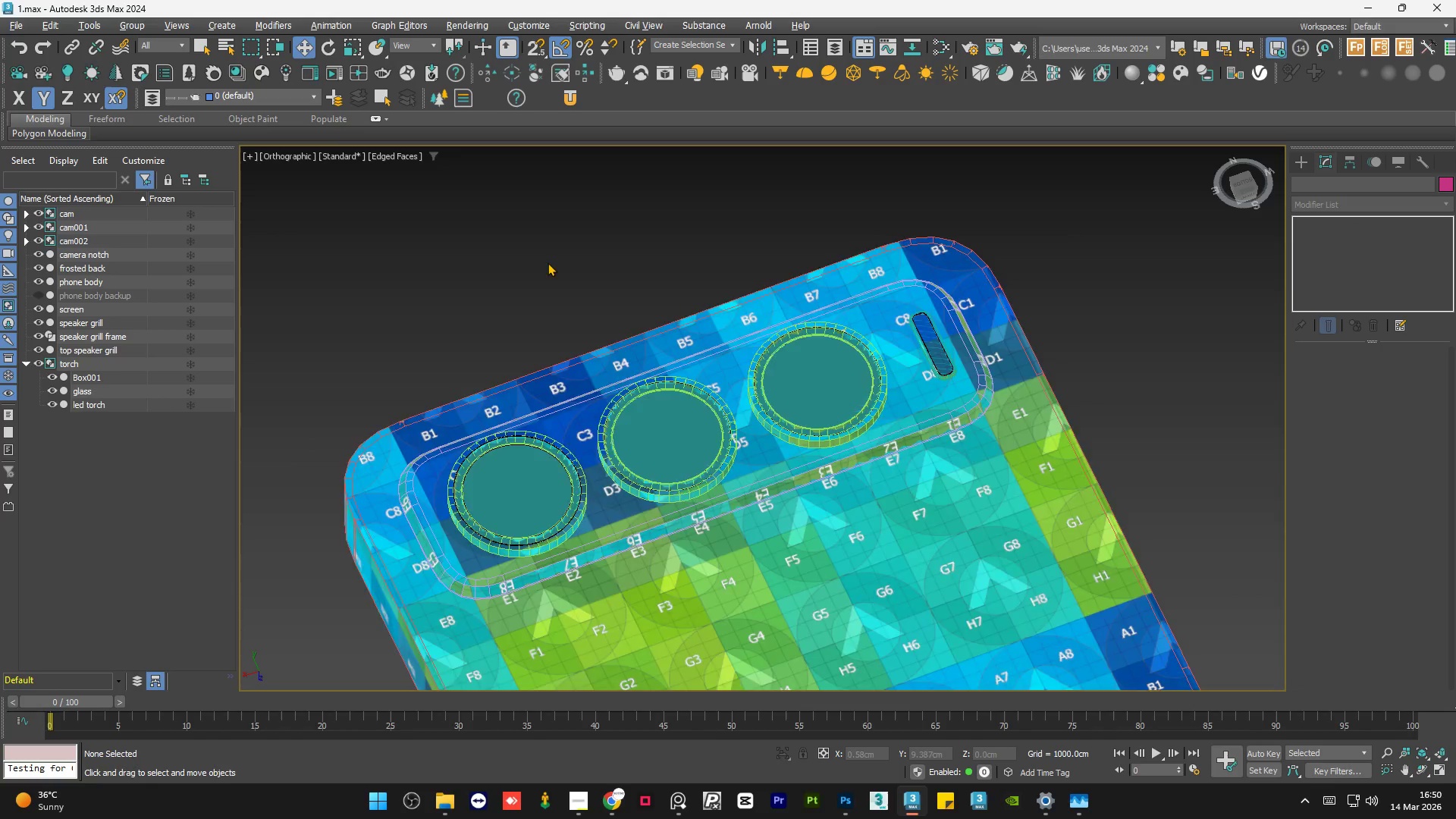 
scroll: coordinate [934, 362], scroll_direction: down, amount: 5.0
 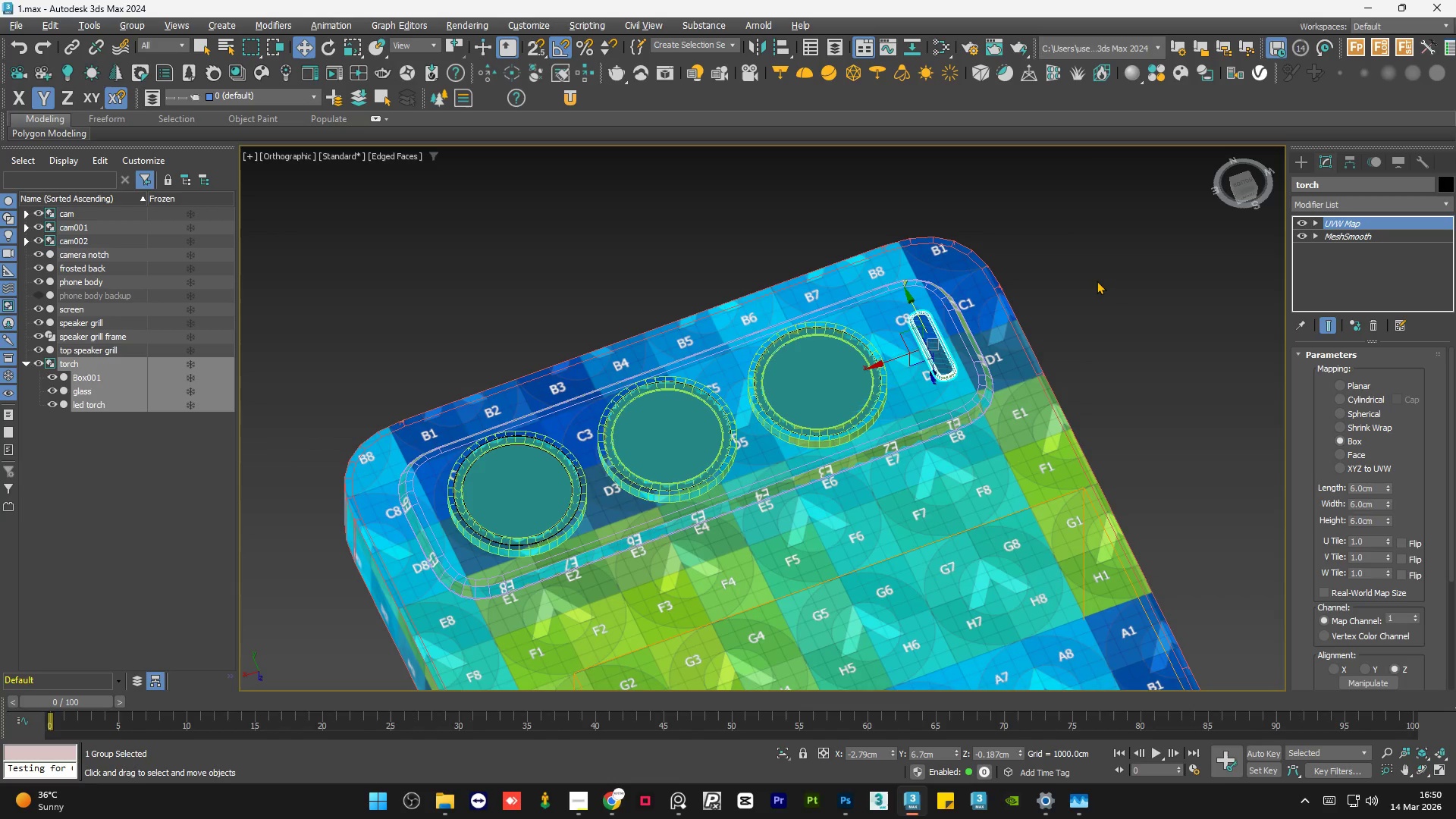 
hold_key(key=AltLeft, duration=1.53)
 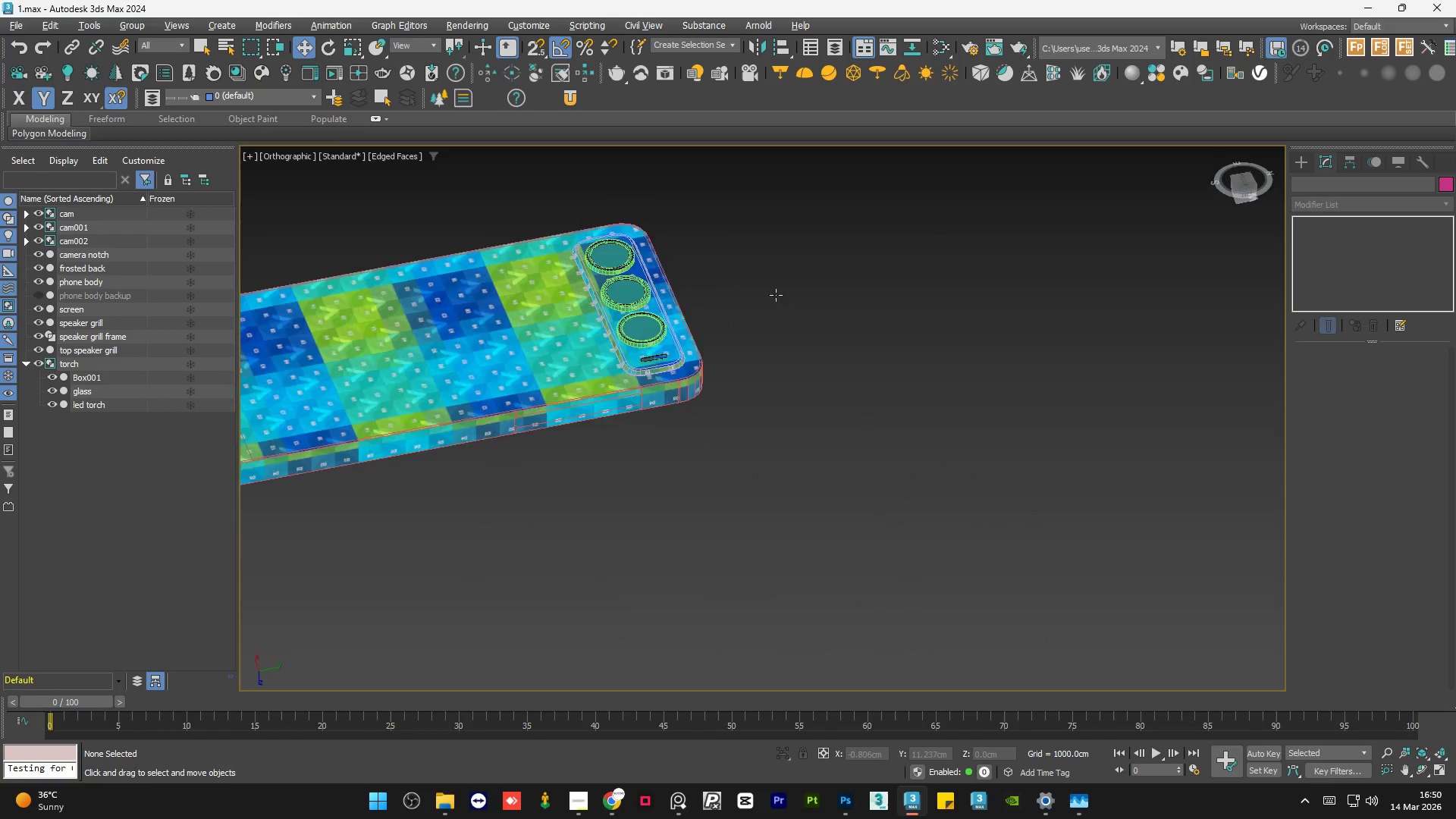 
scroll: coordinate [560, 273], scroll_direction: down, amount: 3.0
 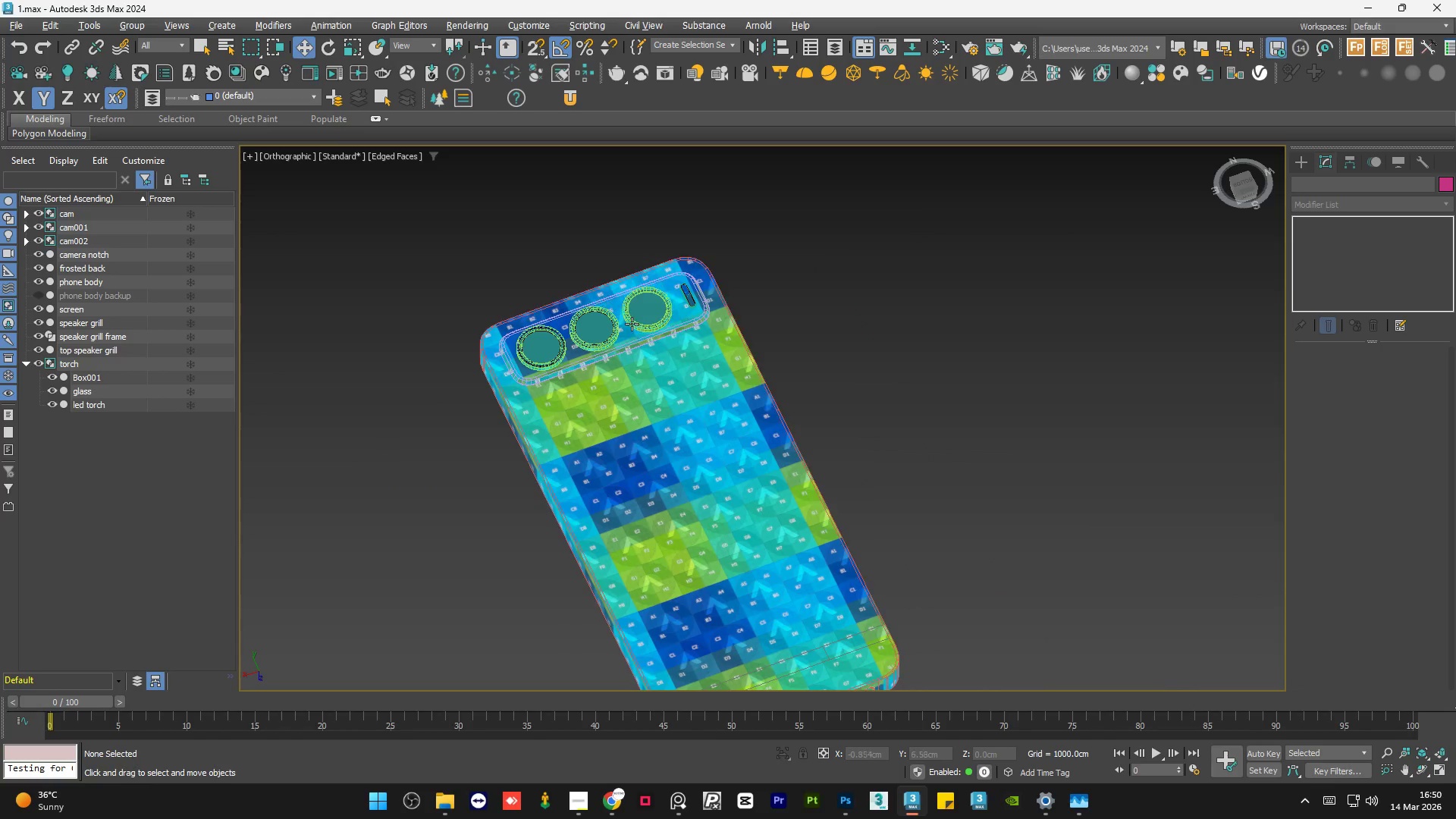 
hold_key(key=AltLeft, duration=1.33)
 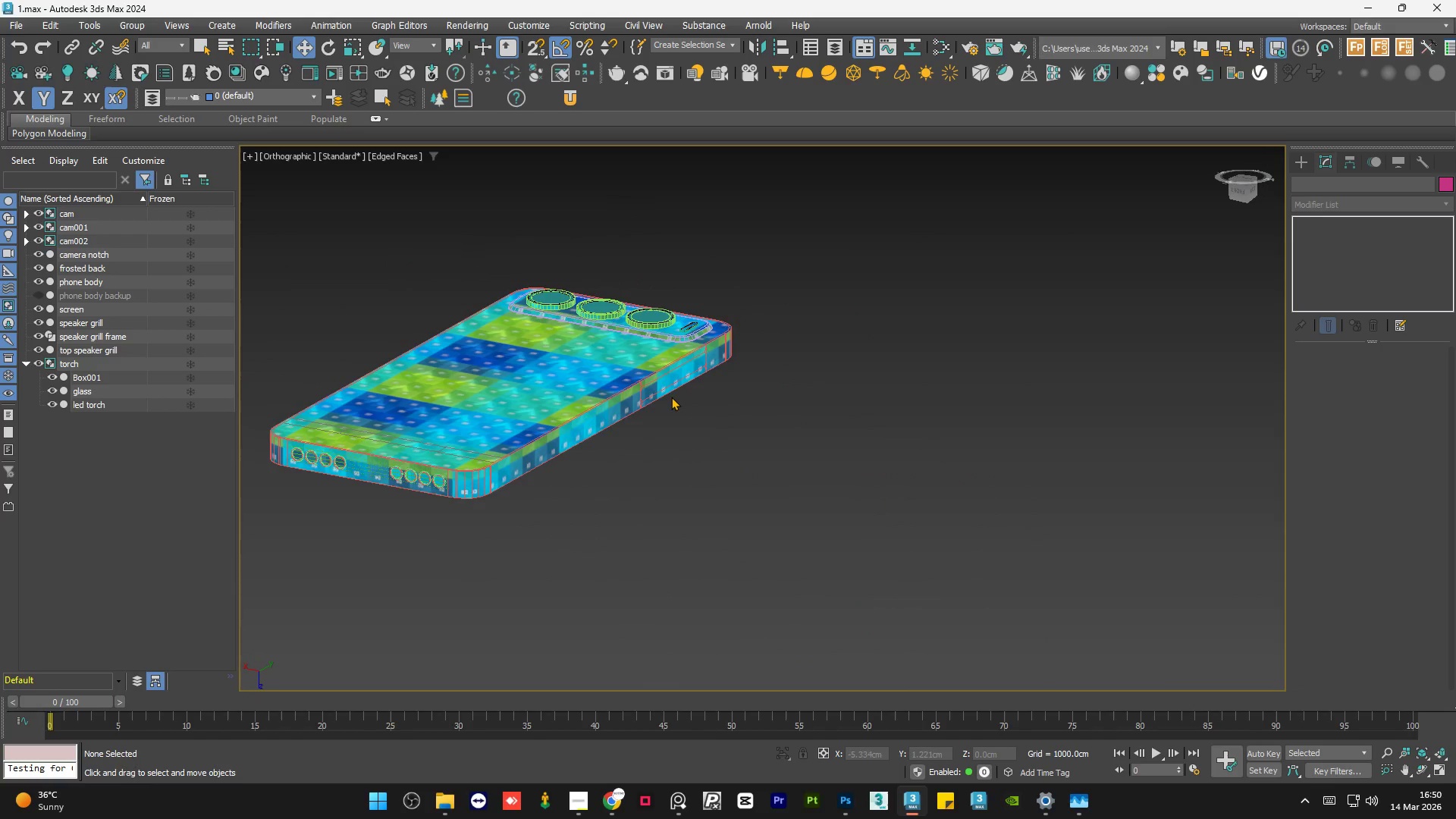 
hold_key(key=AltLeft, duration=1.36)
 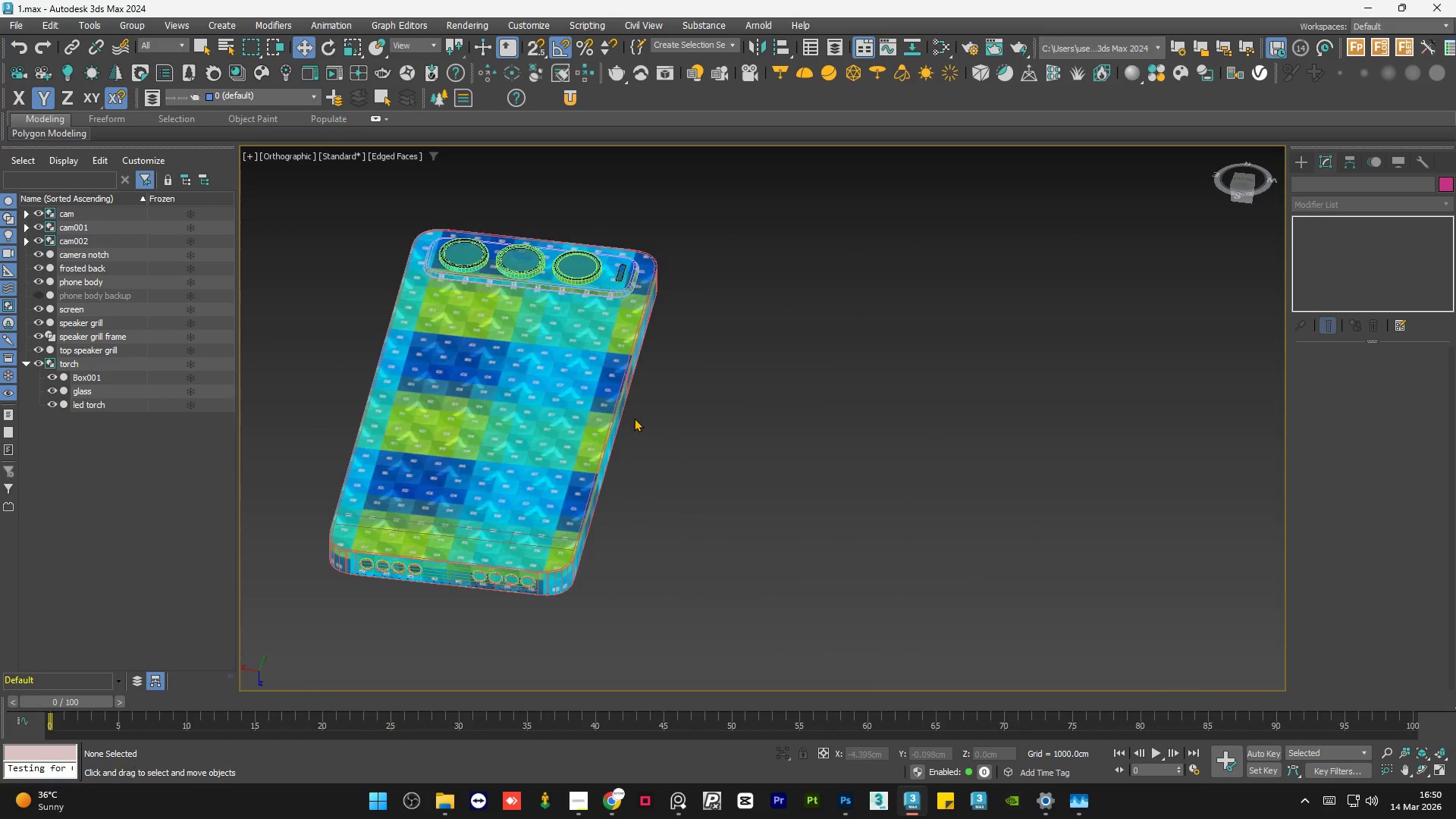 
hold_key(key=AltLeft, duration=1.51)
 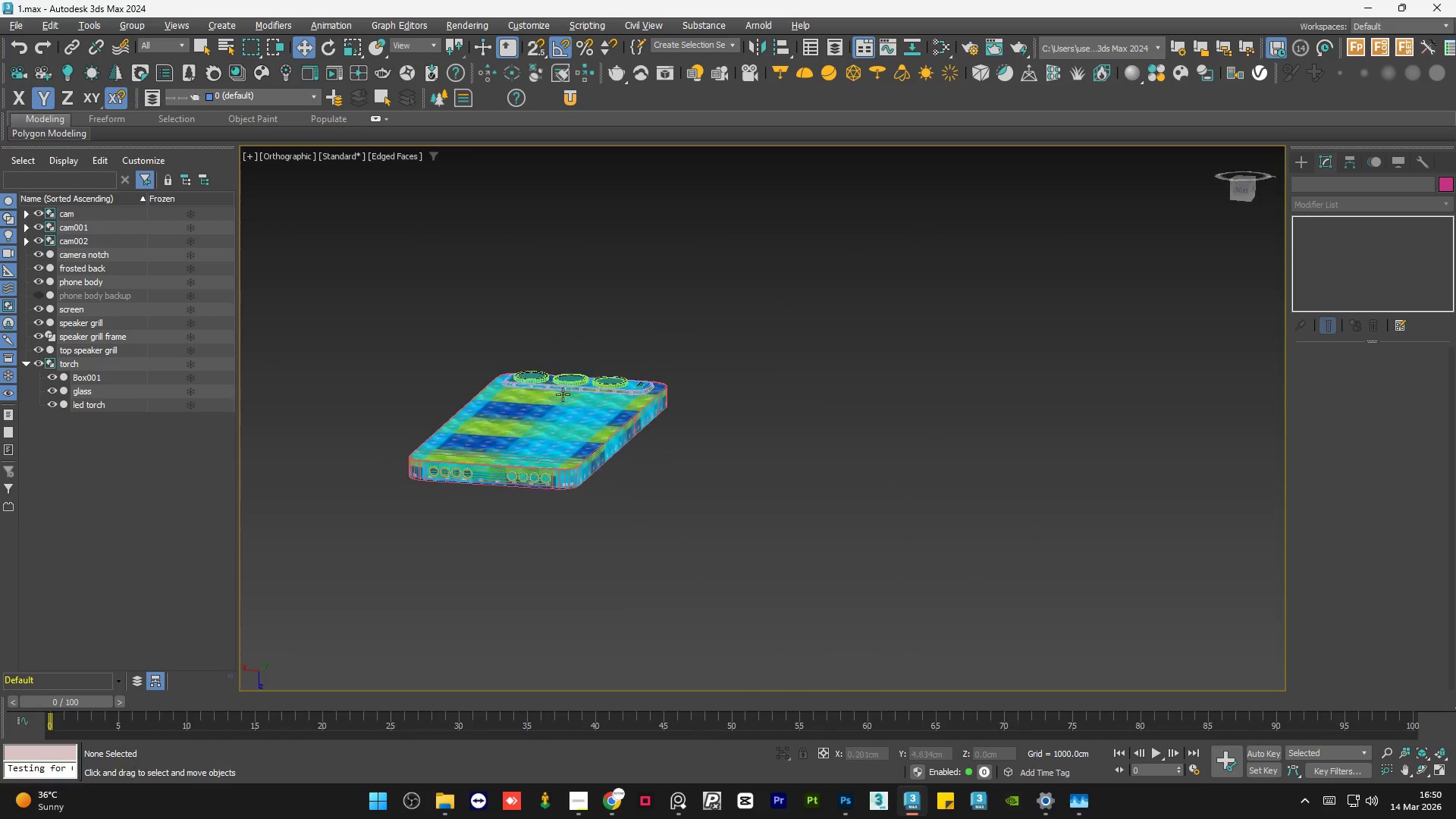 
scroll: coordinate [633, 418], scroll_direction: down, amount: 1.0
 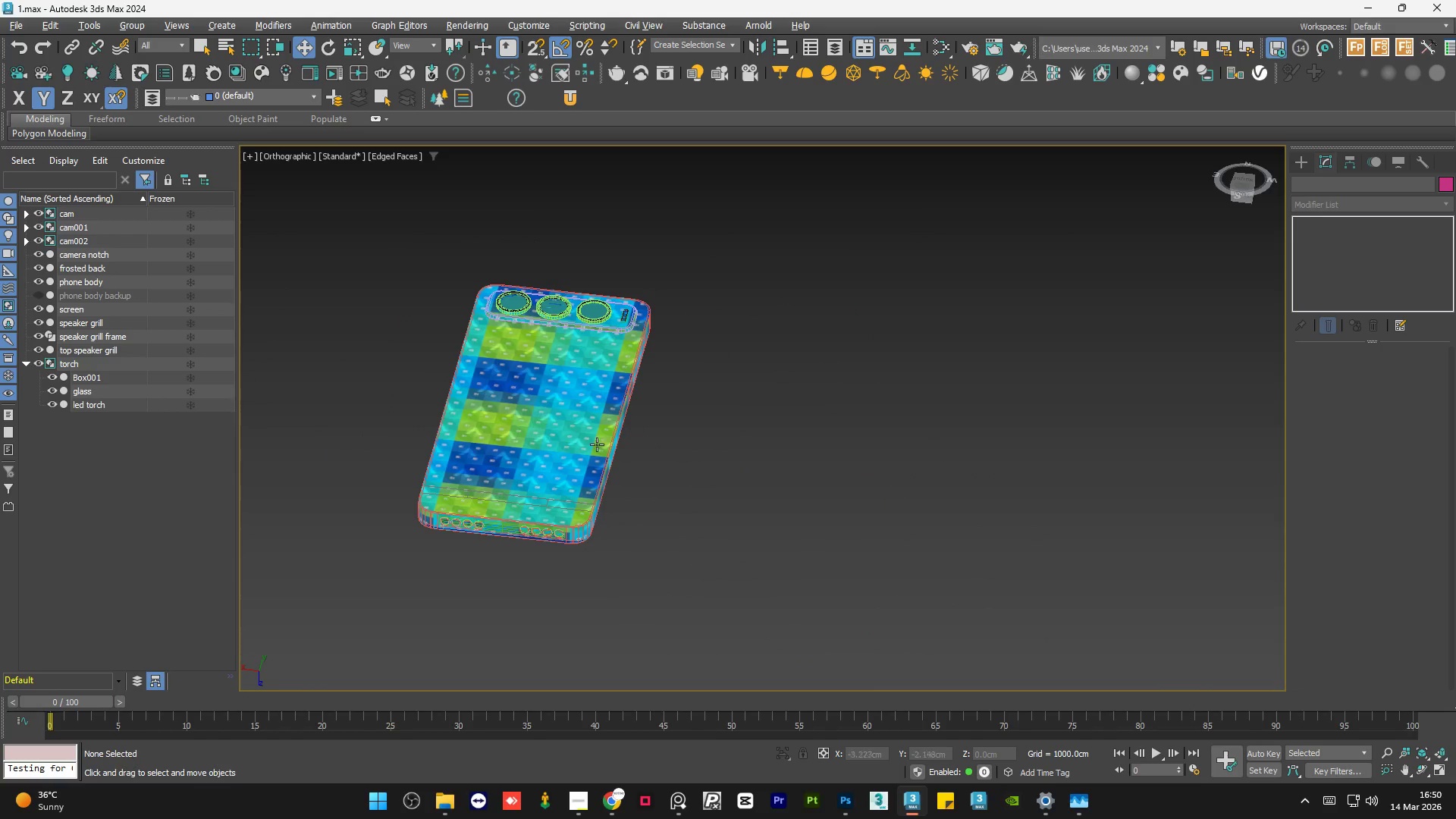 
hold_key(key=AltLeft, duration=1.5)
 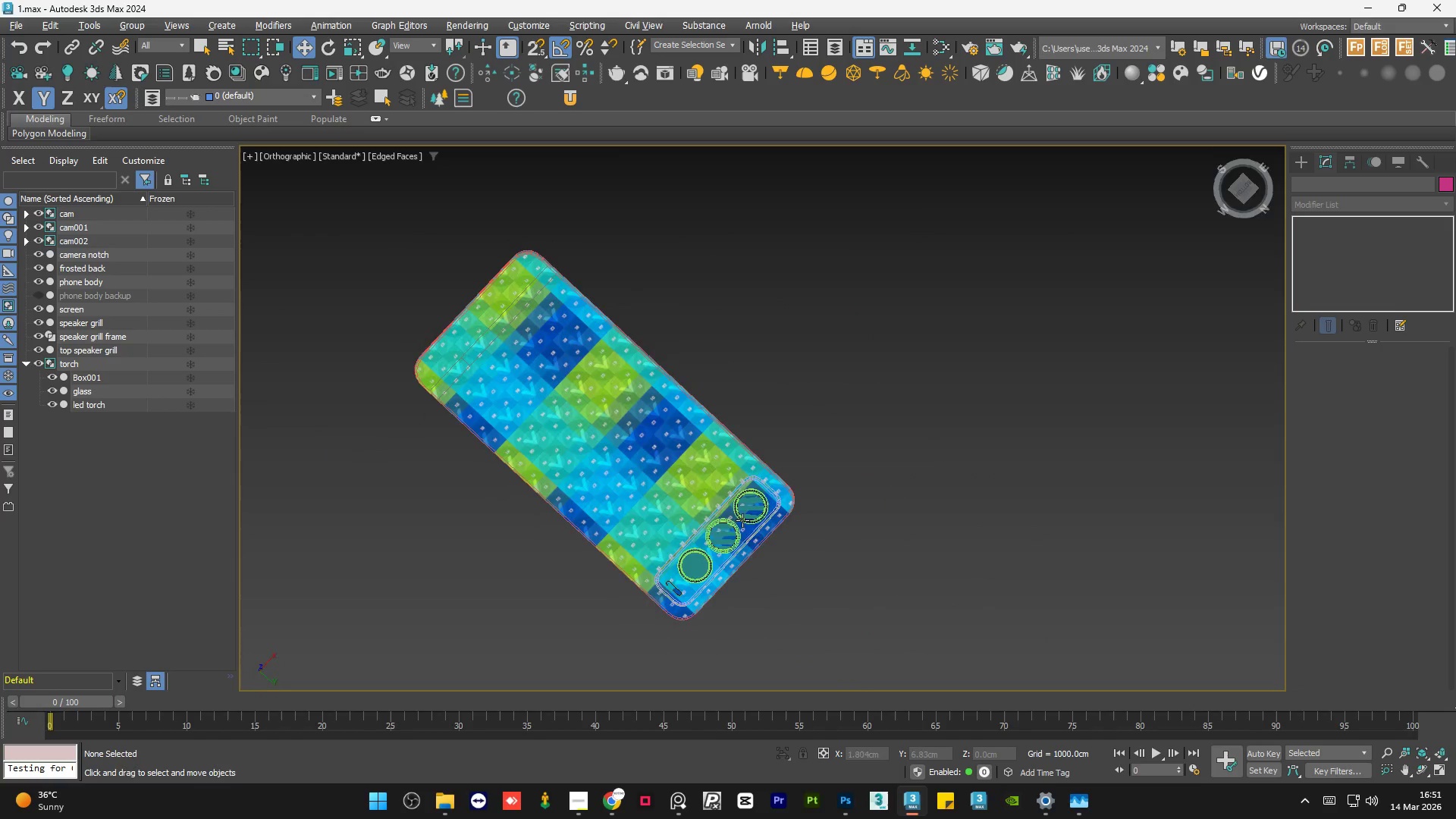 
hold_key(key=AltLeft, duration=1.5)
 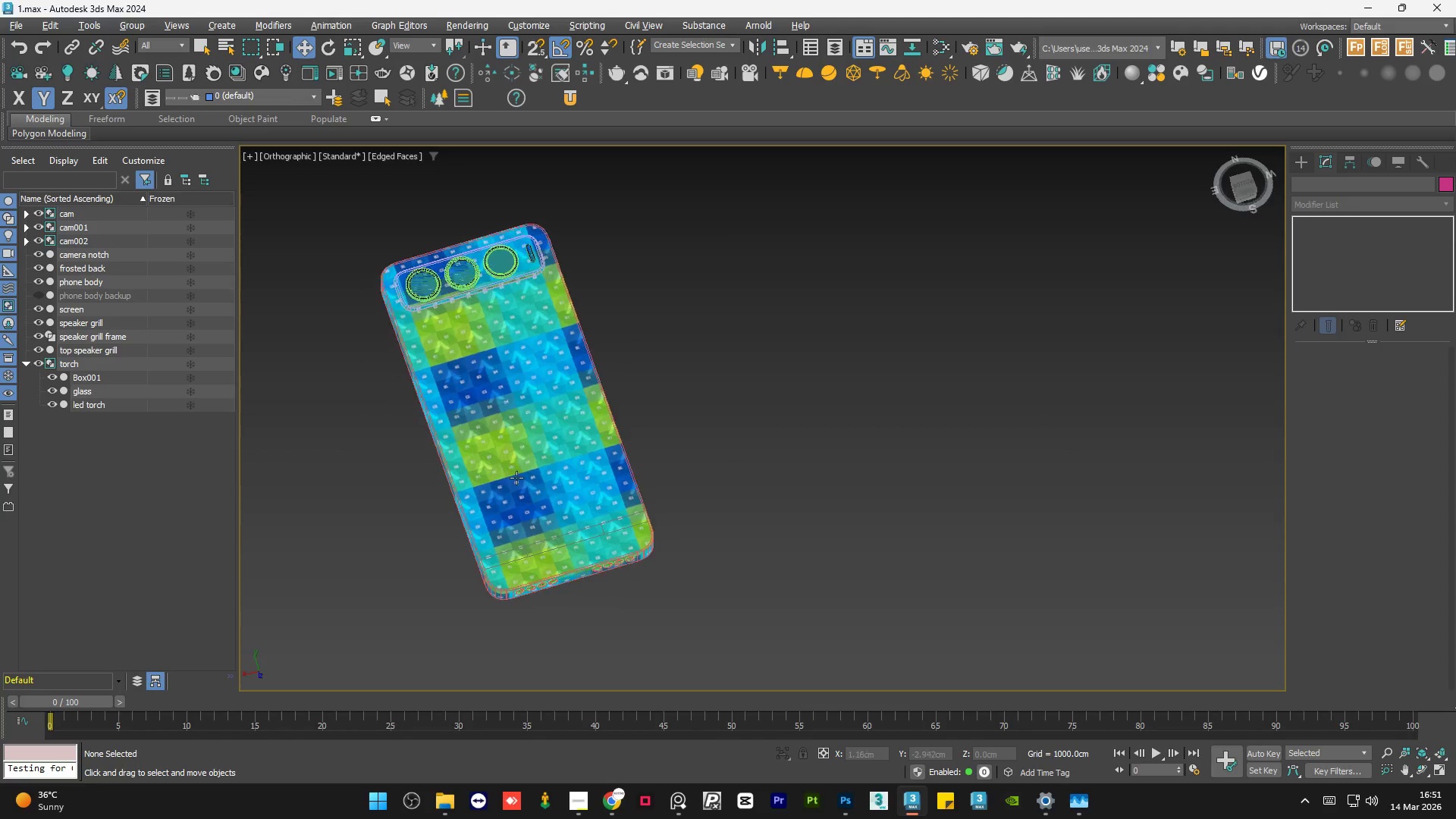 
hold_key(key=AltLeft, duration=1.06)
 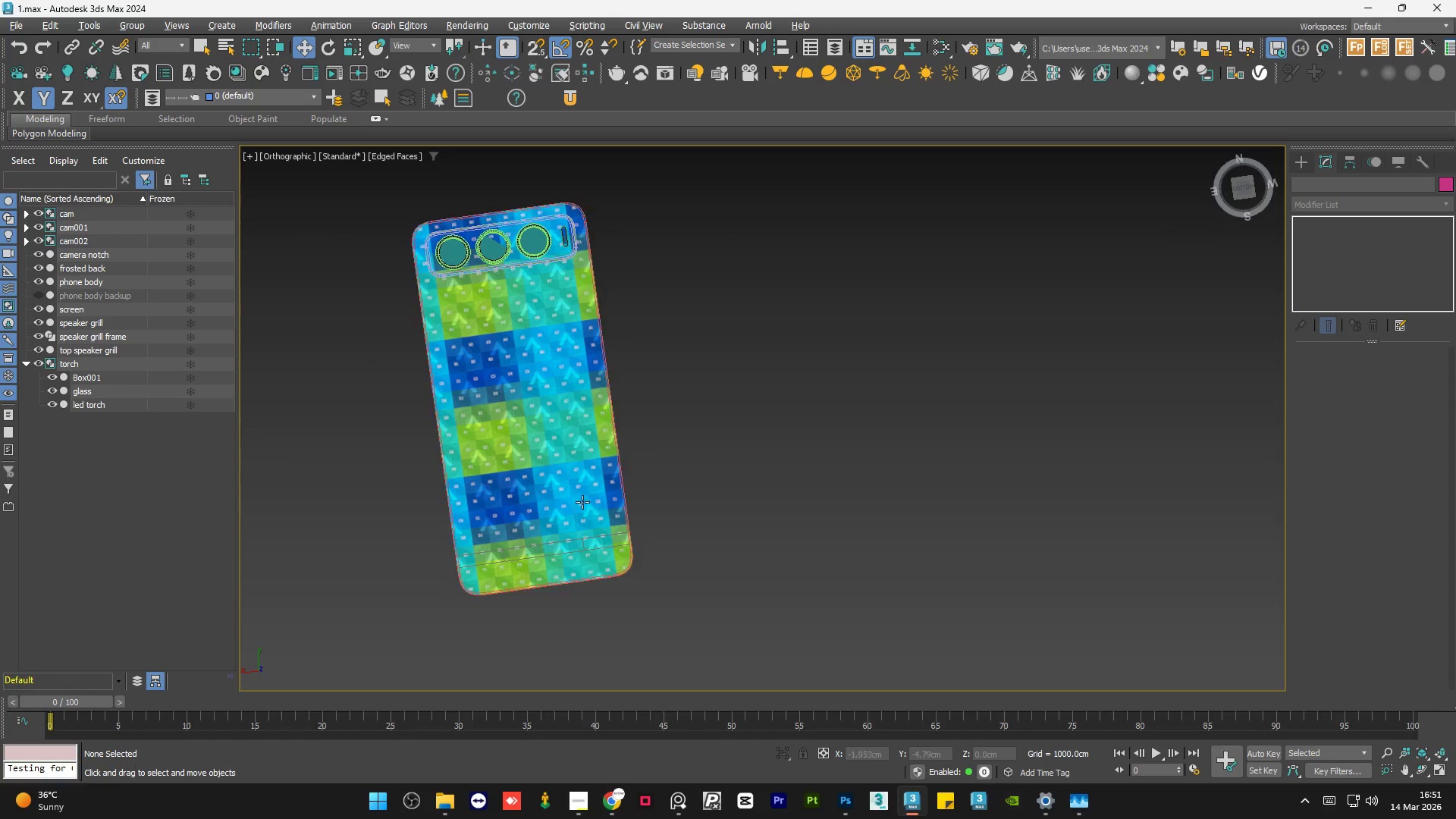 
hold_key(key=AltLeft, duration=1.51)